 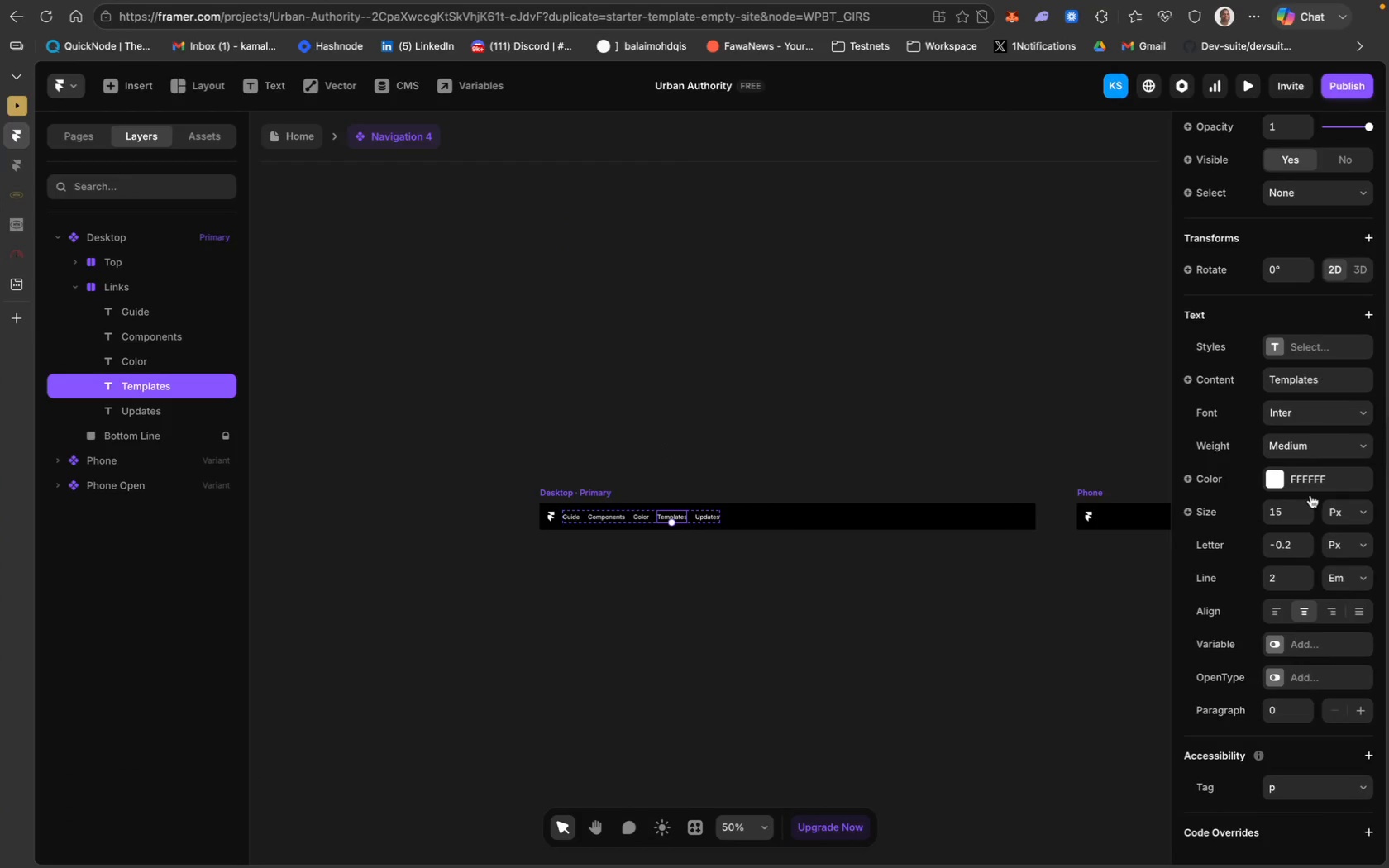 
type(Client Portal)
 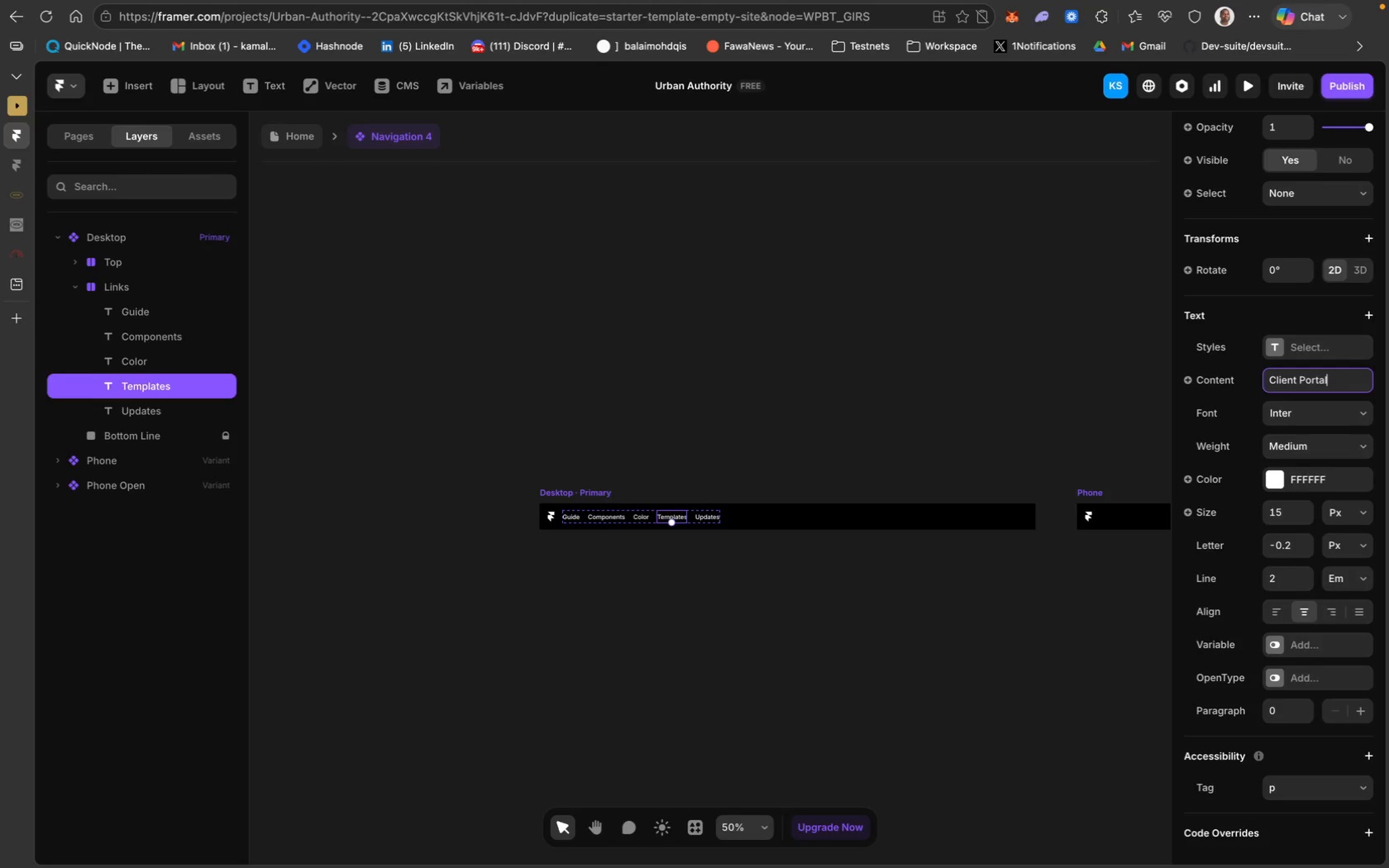 
key(Enter)
 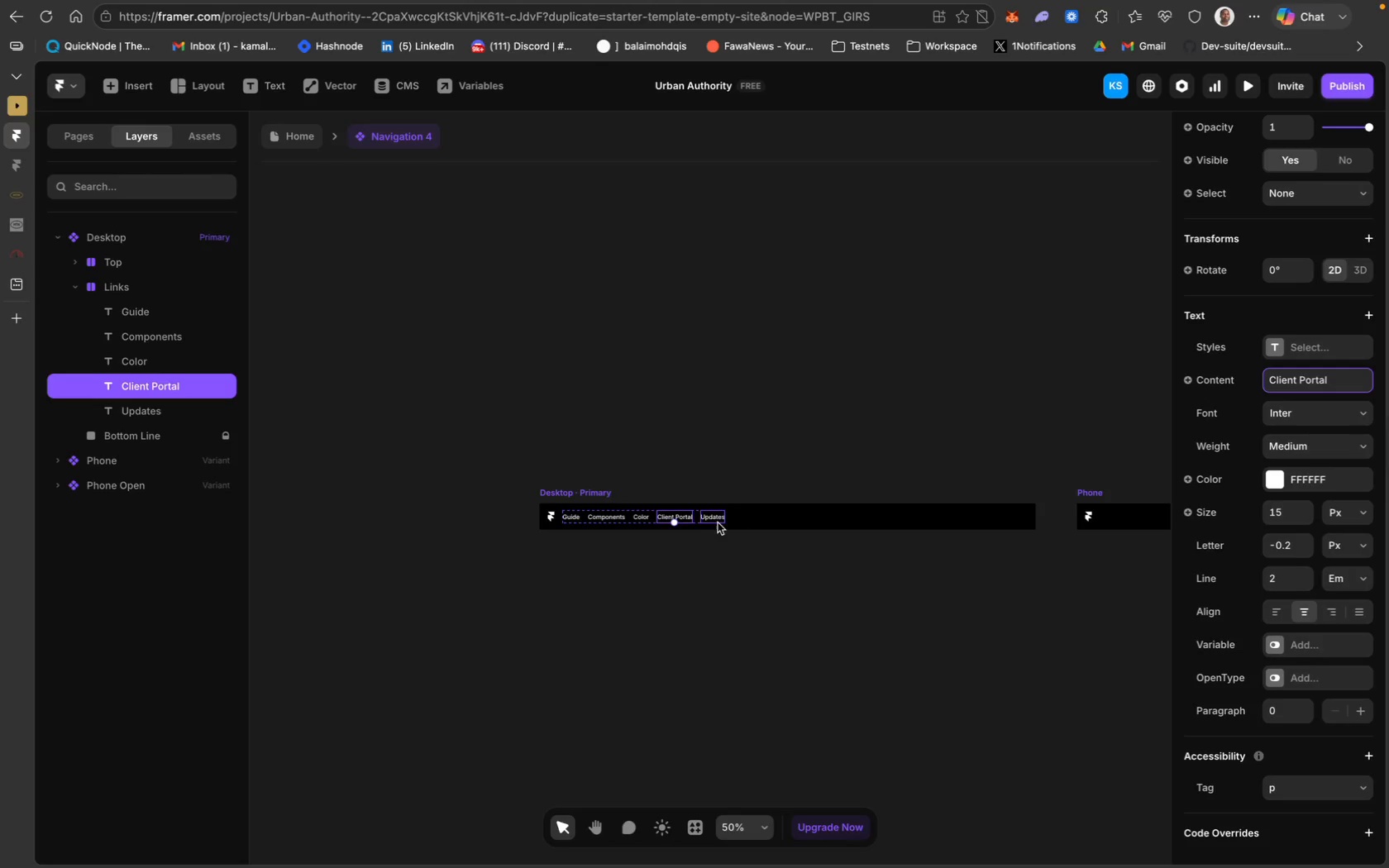 
left_click([711, 517])
 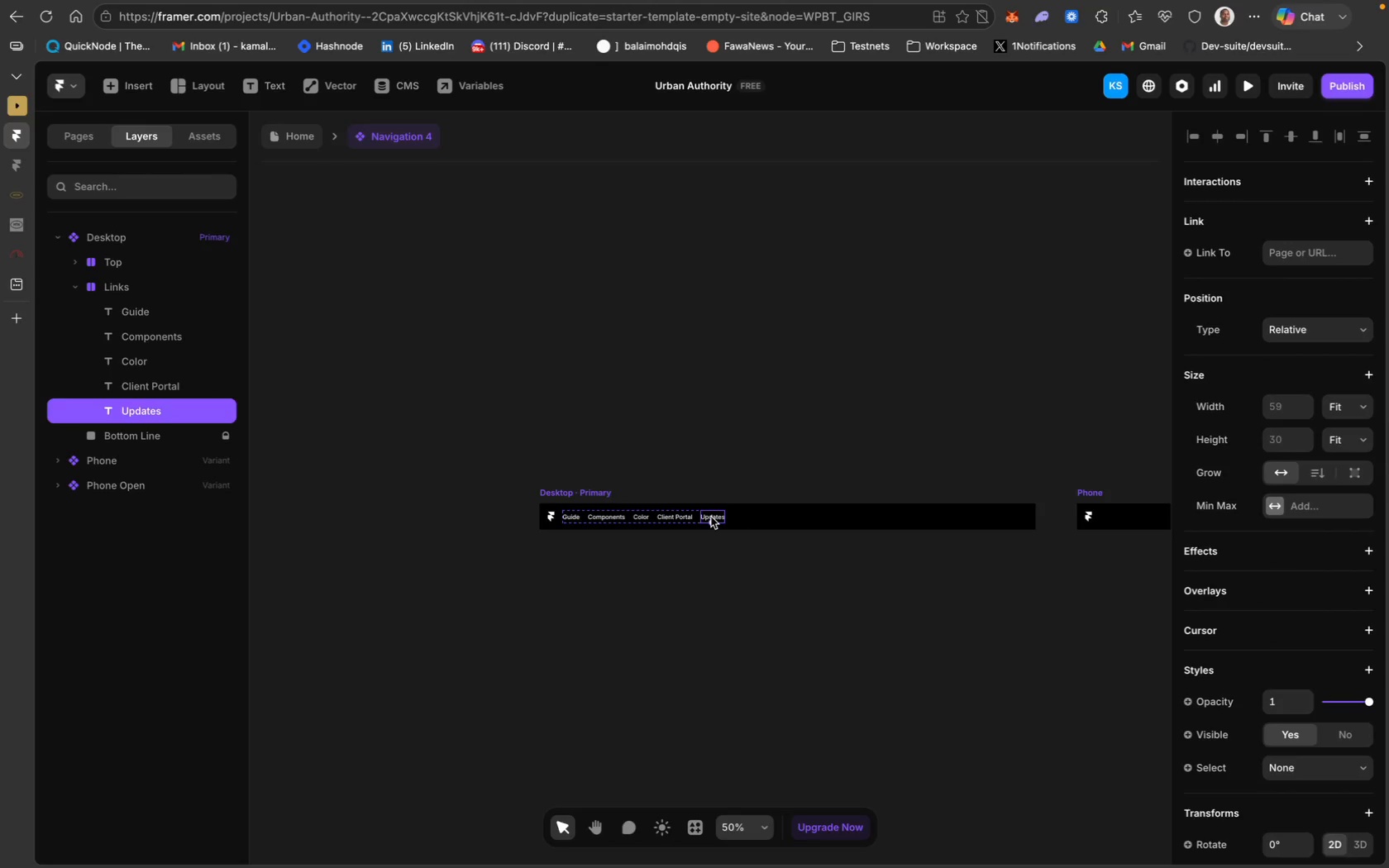 
key(Backspace)
 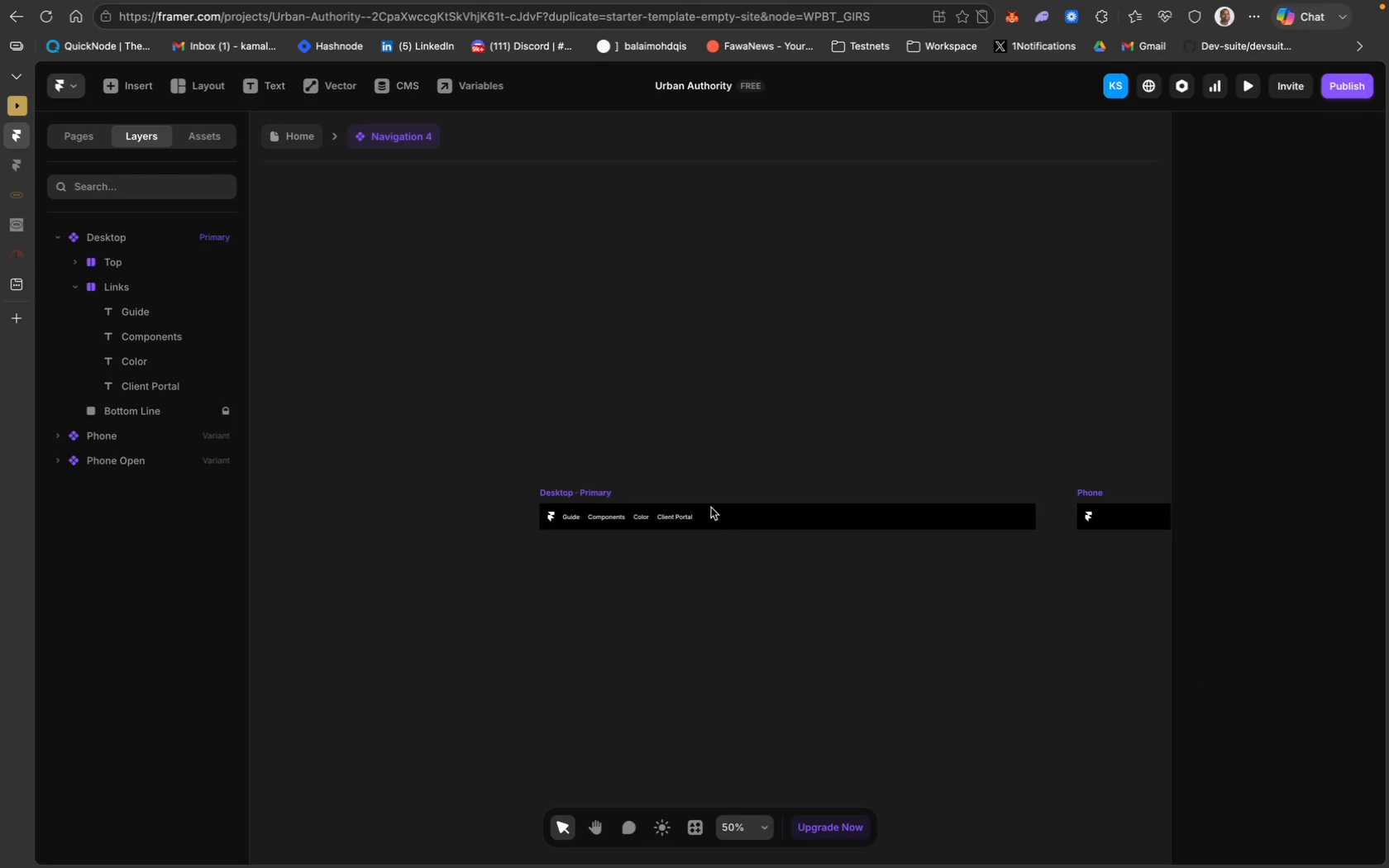 
left_click([709, 445])
 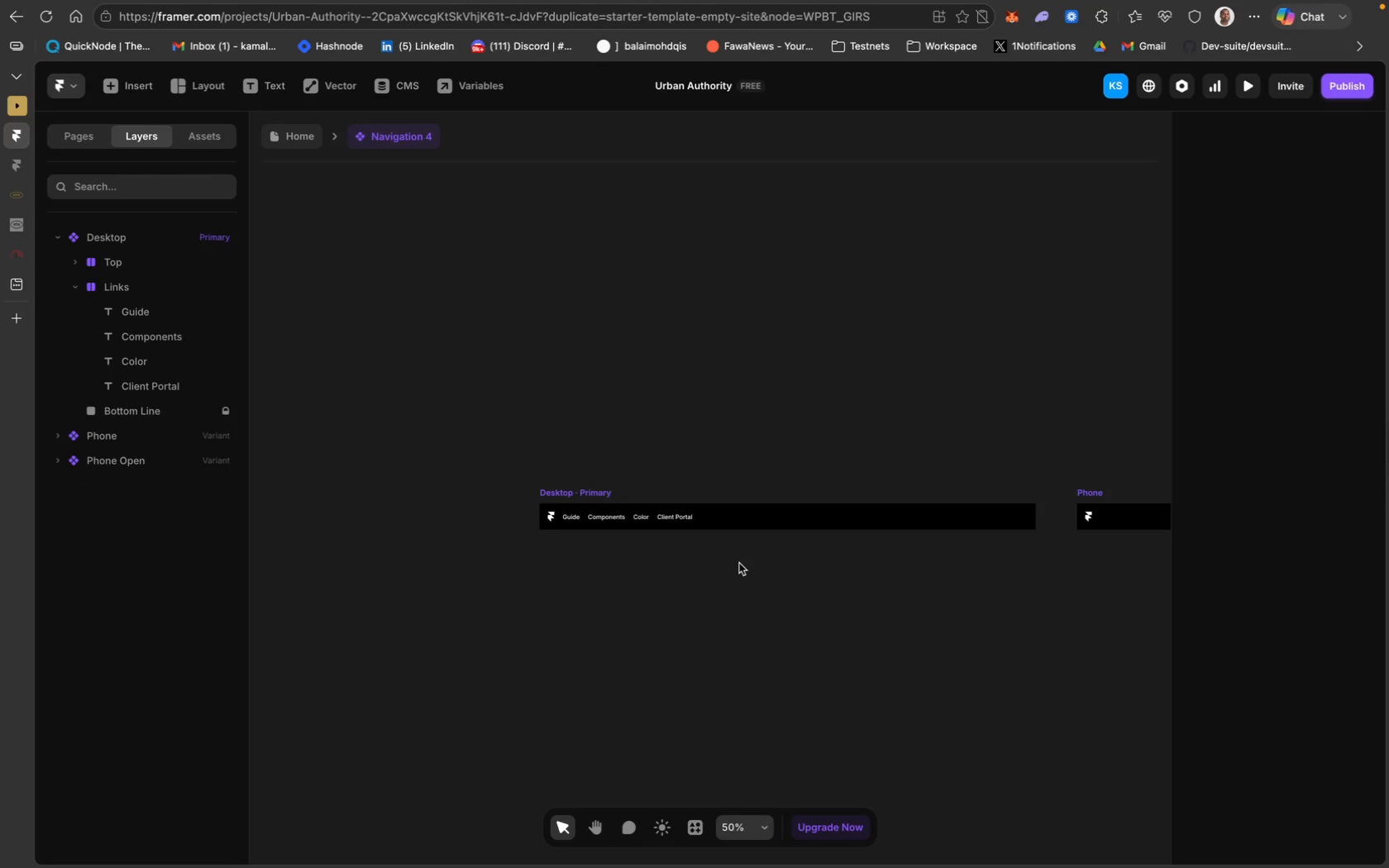 
scroll: coordinate [748, 552], scroll_direction: down, amount: 40.0
 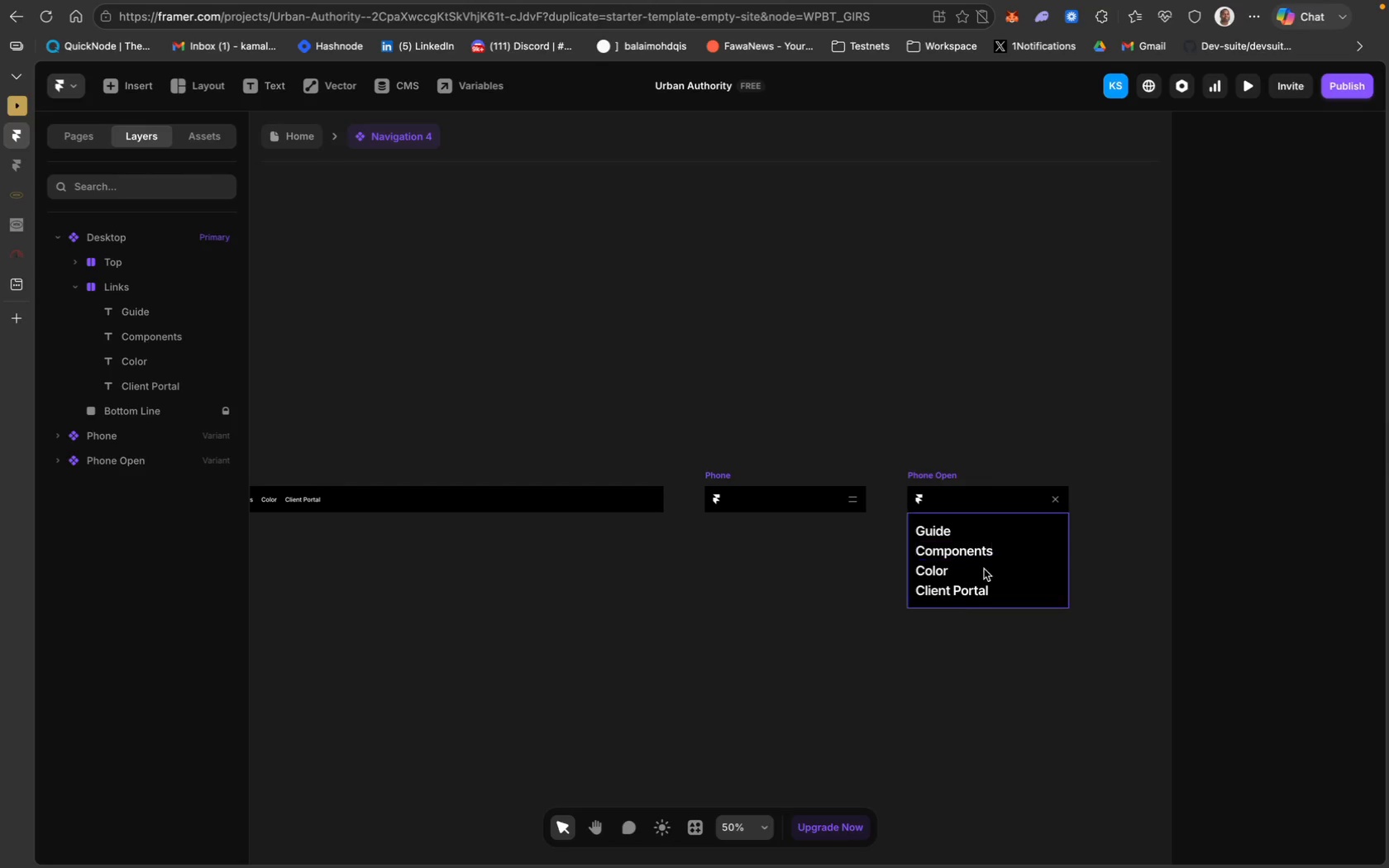 
scroll: coordinate [800, 588], scroll_direction: up, amount: 42.0
 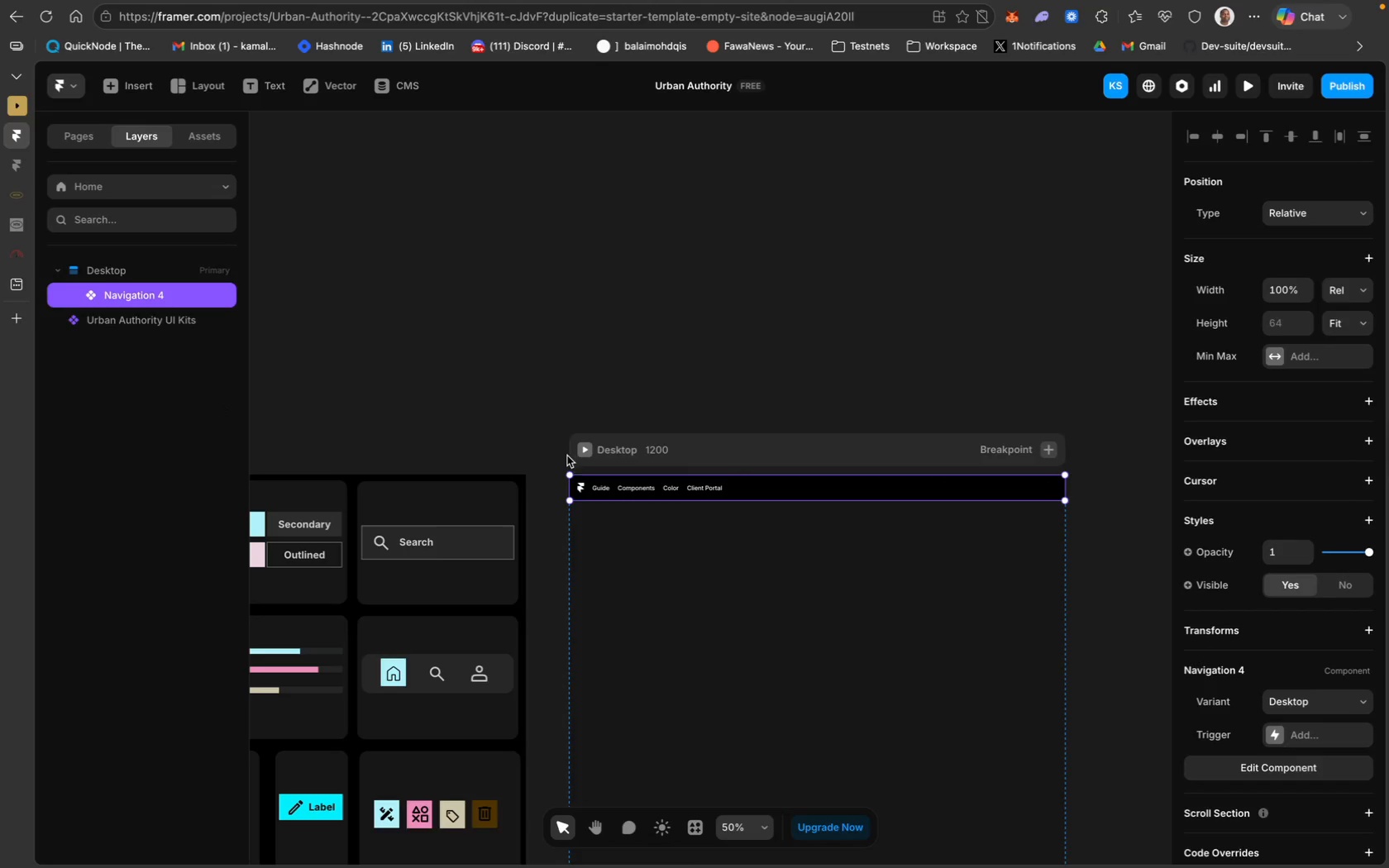 
left_click([652, 392])
 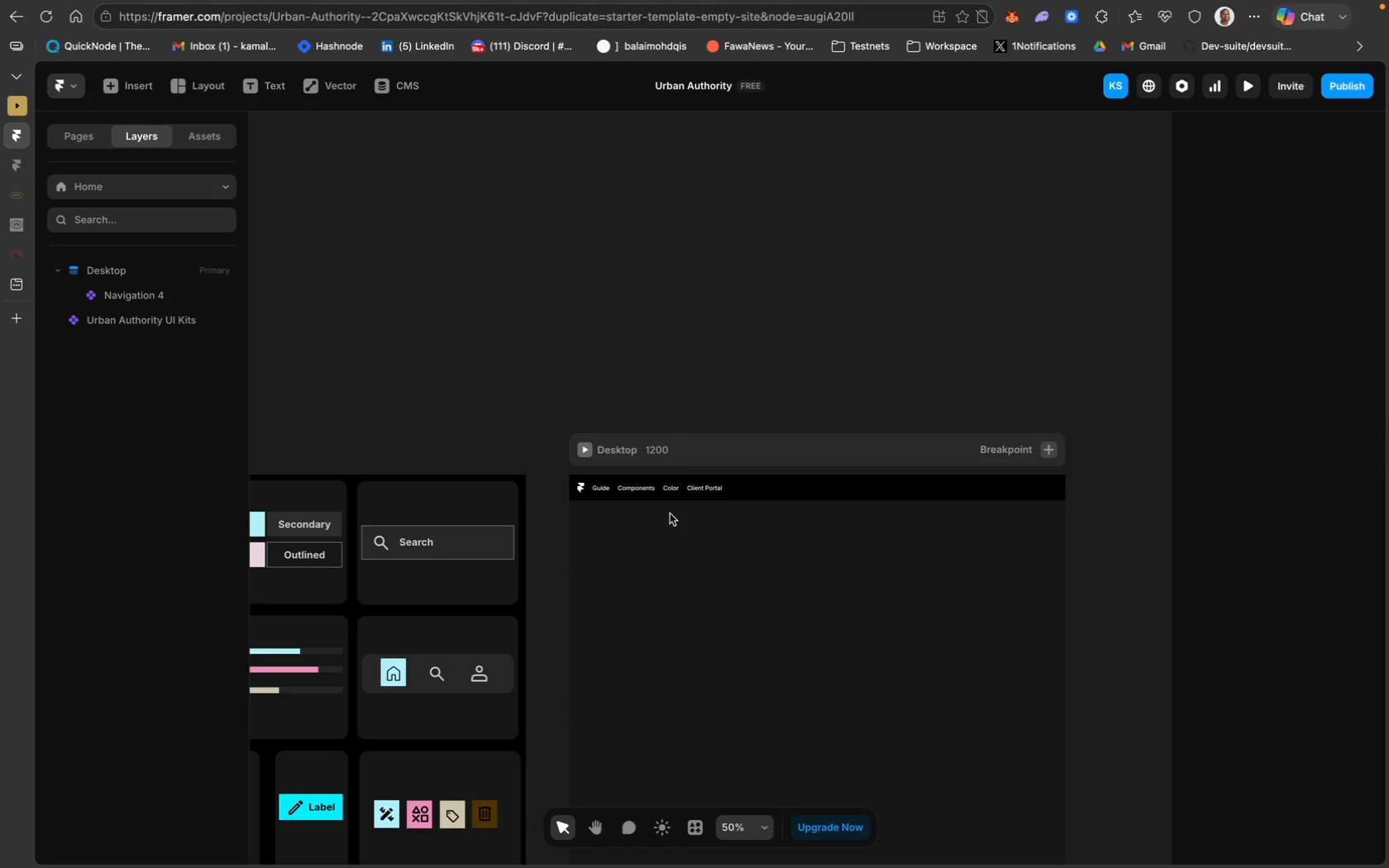 
scroll: coordinate [1283, 647], scroll_direction: down, amount: 20.0
 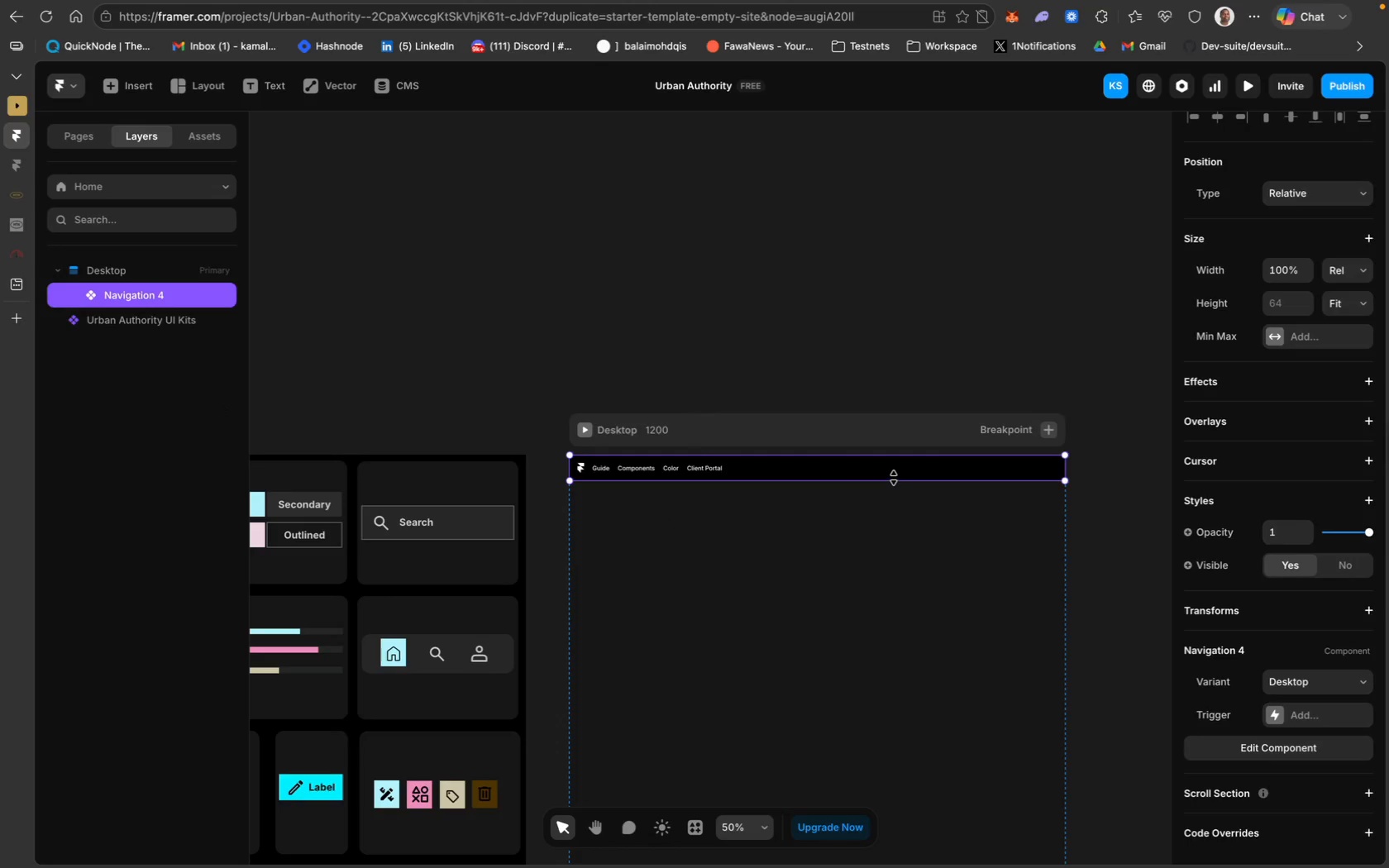 
left_click([852, 517])
 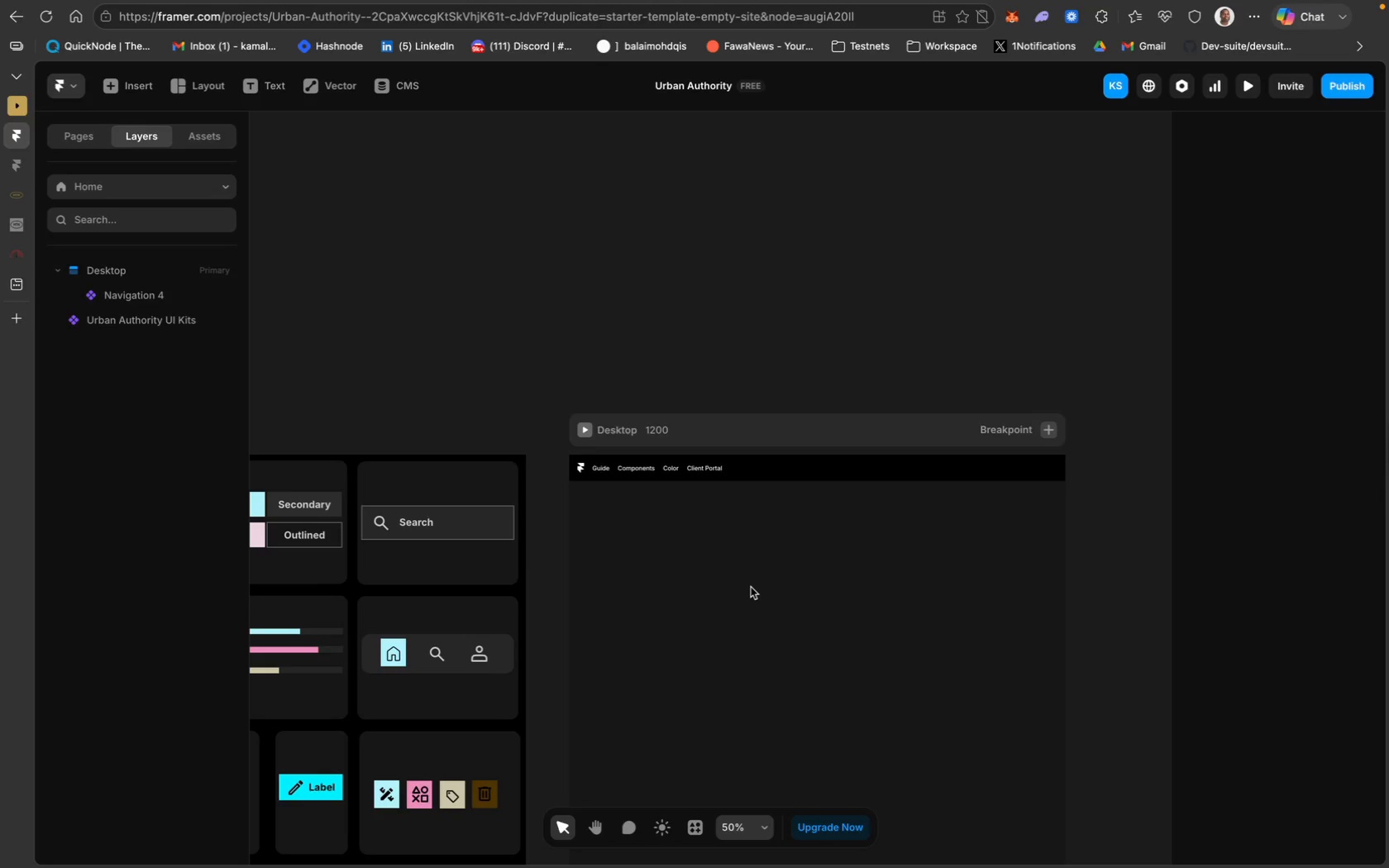 
left_click([708, 627])
 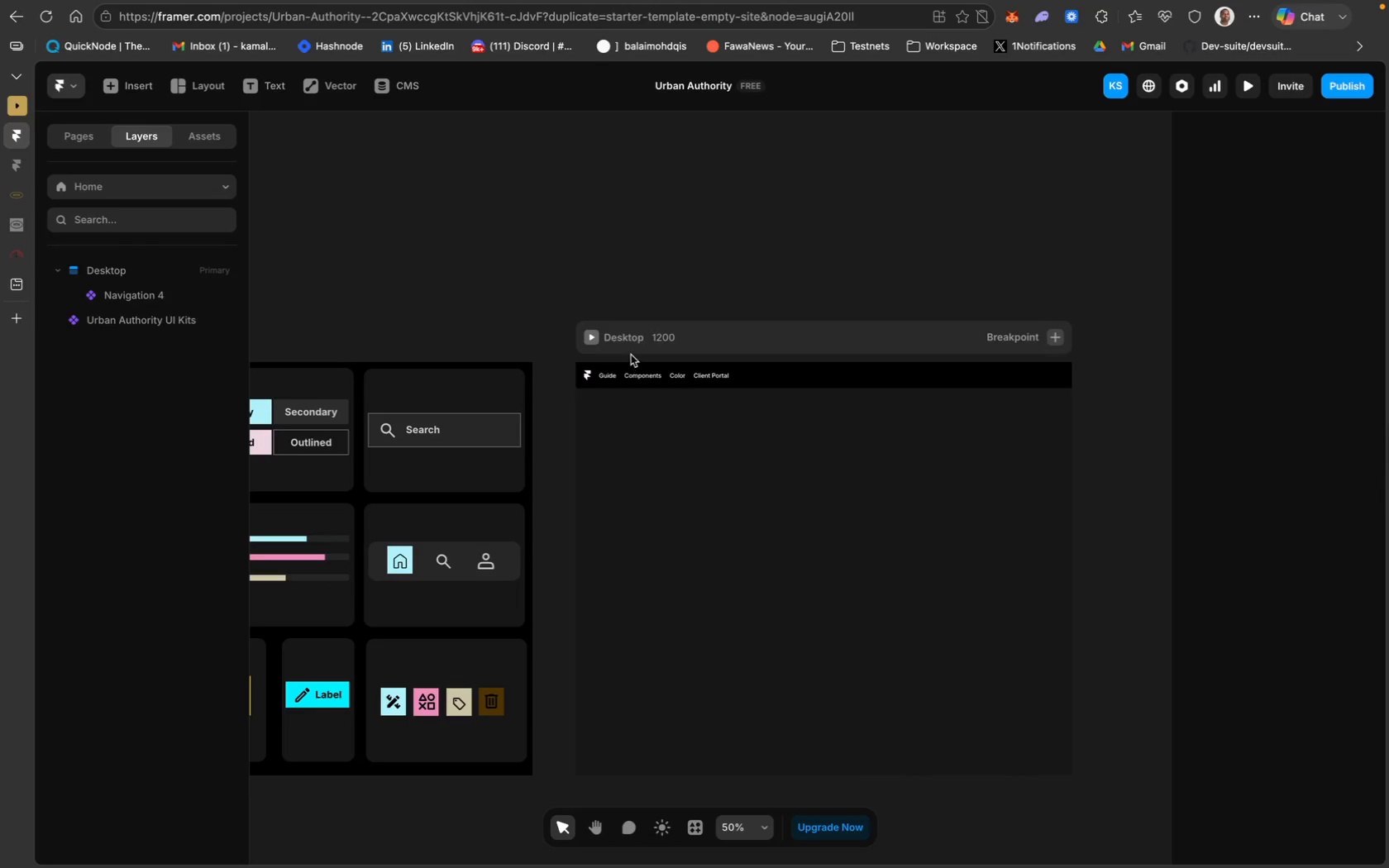 
scroll: coordinate [708, 627], scroll_direction: down, amount: 12.0
 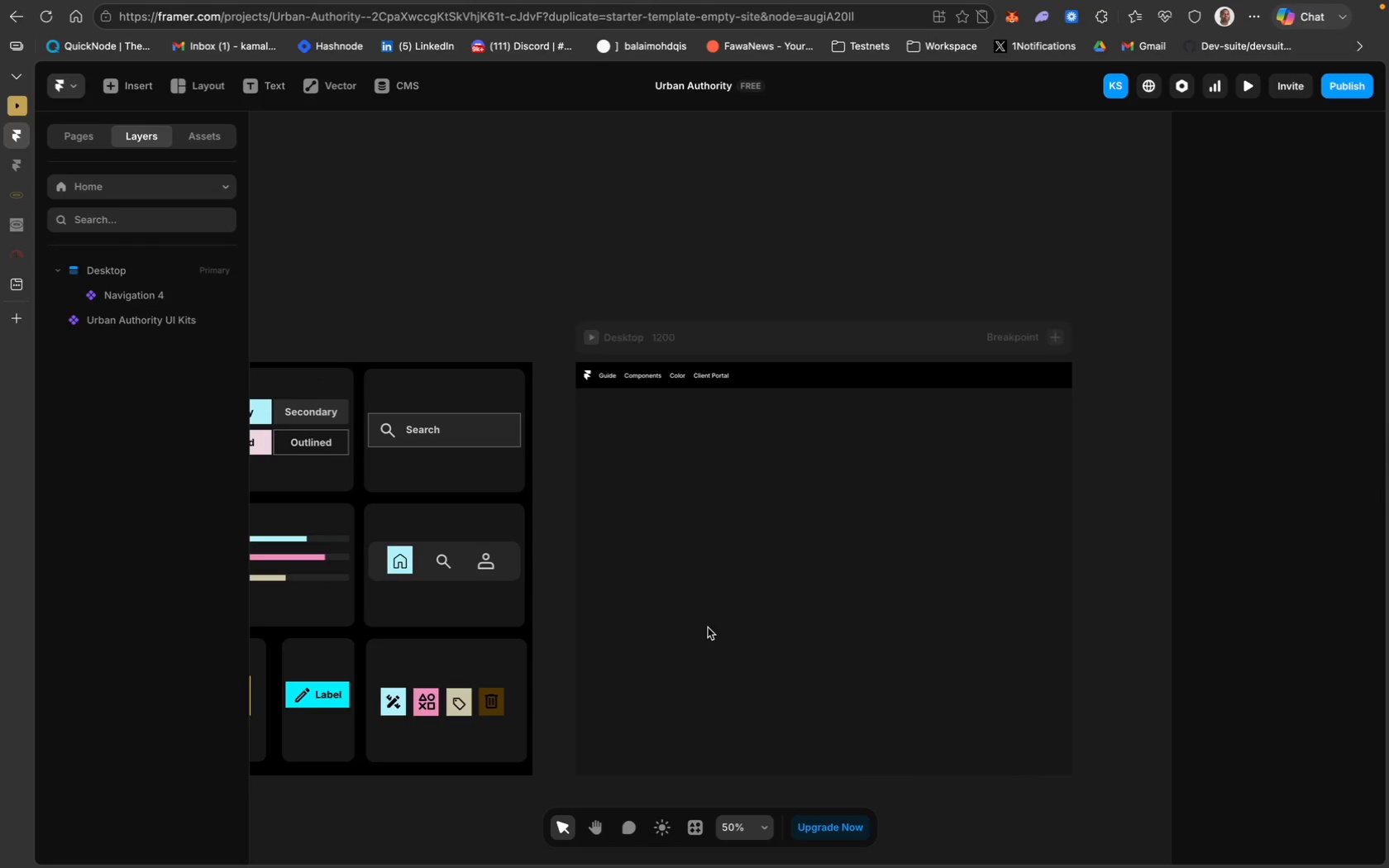 
left_click([623, 341])
 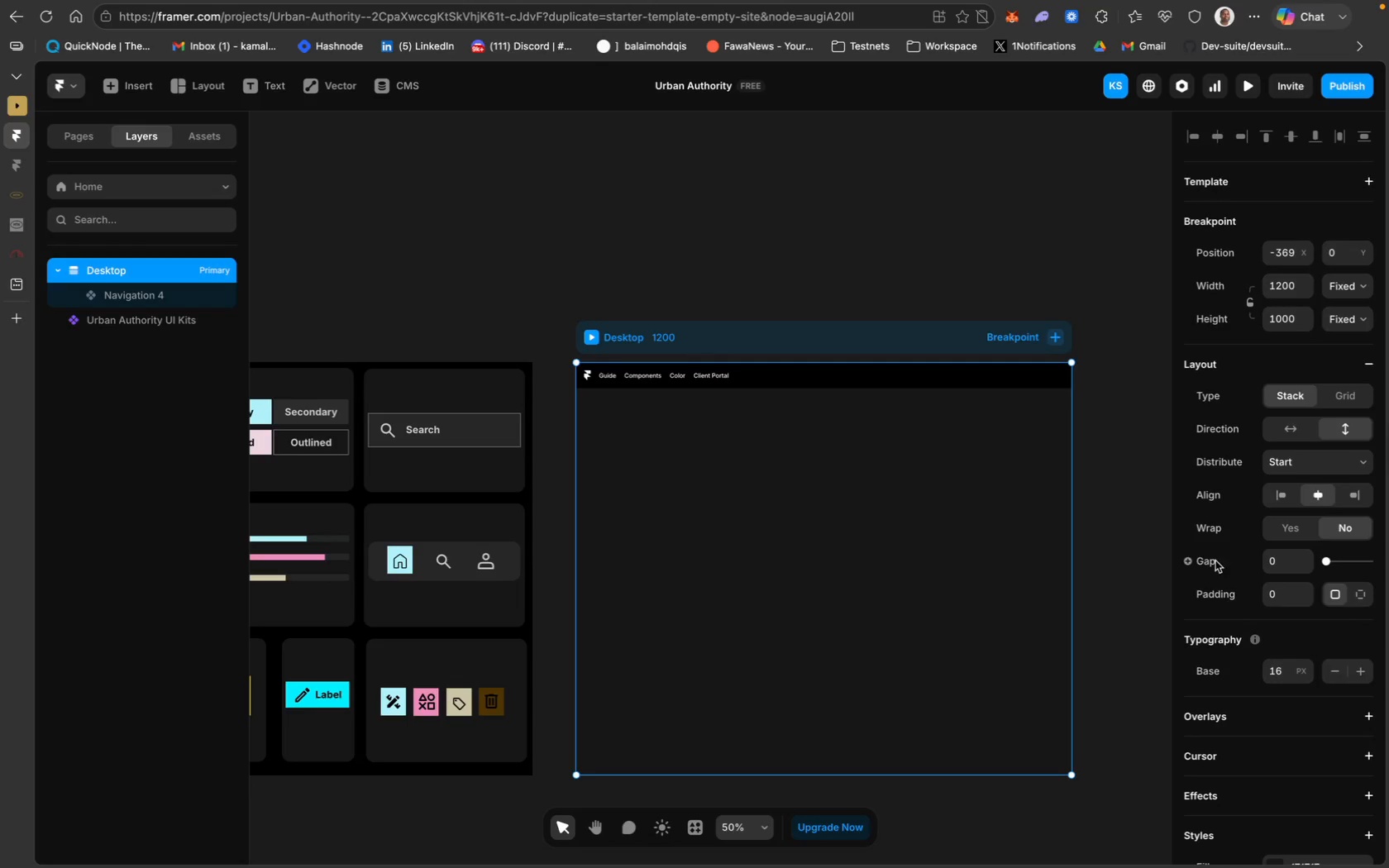 
scroll: coordinate [1388, 618], scroll_direction: down, amount: 47.0
 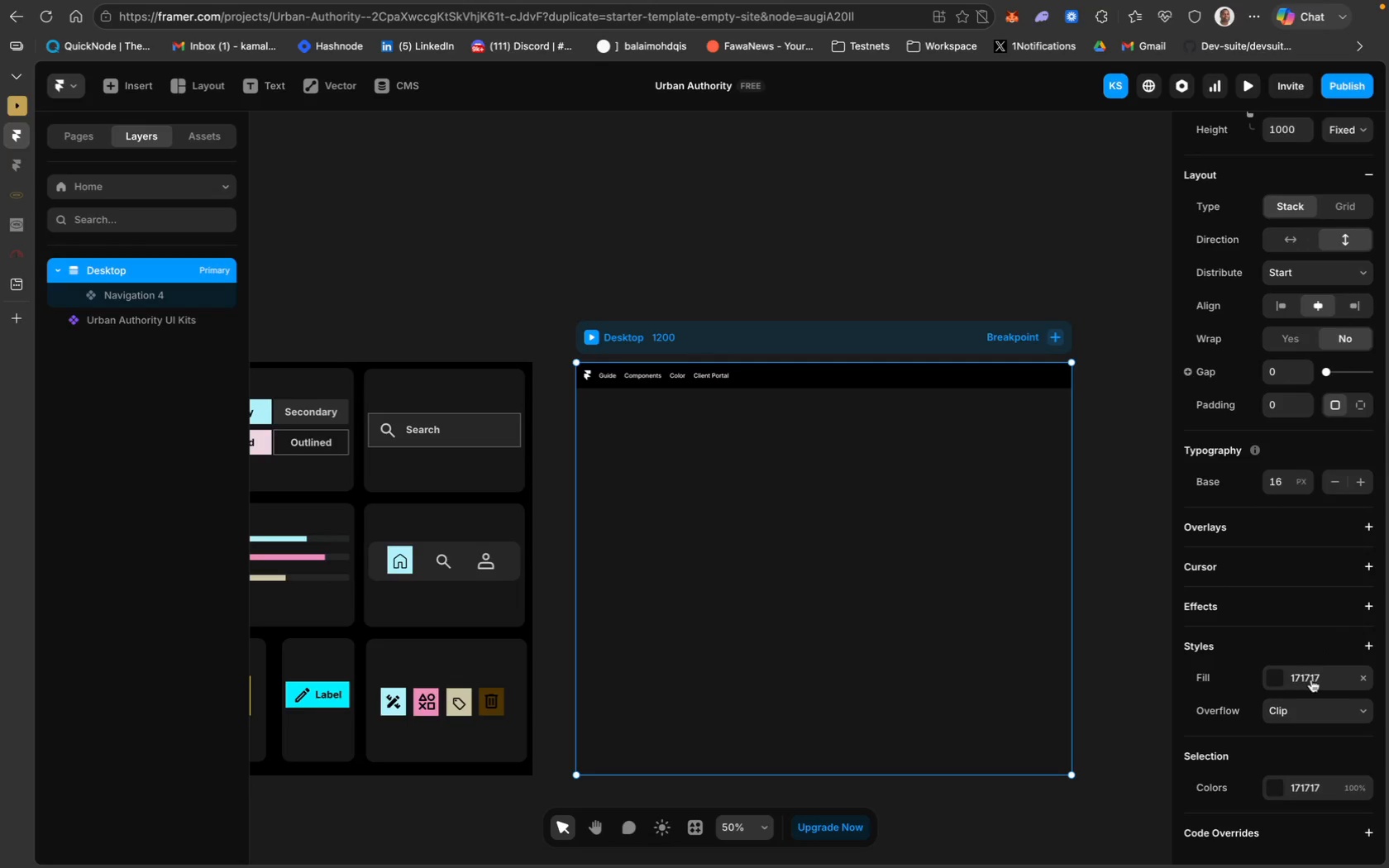 
left_click([1313, 682])
 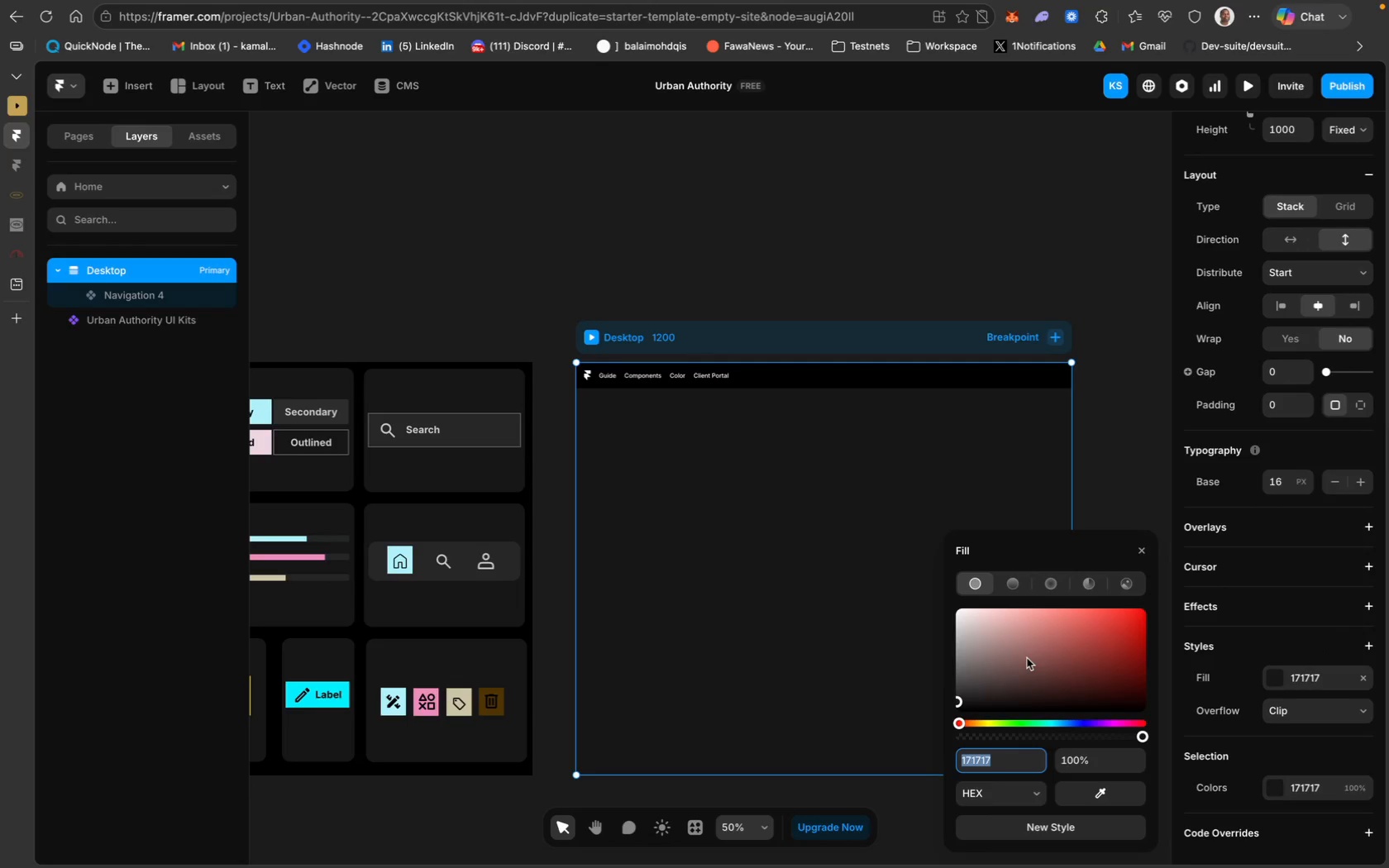 
key(Meta+C)
 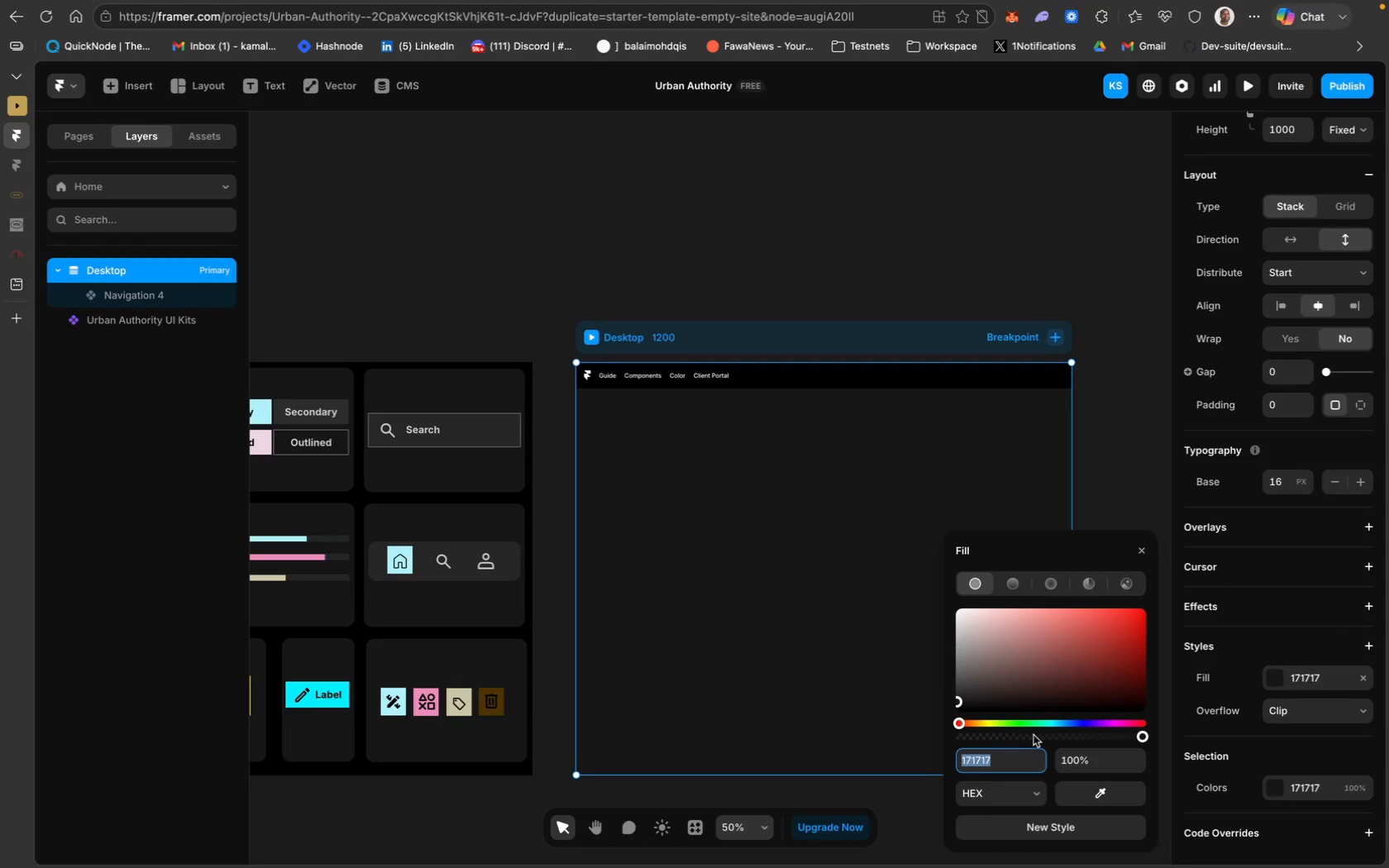 
key(Meta+C)
 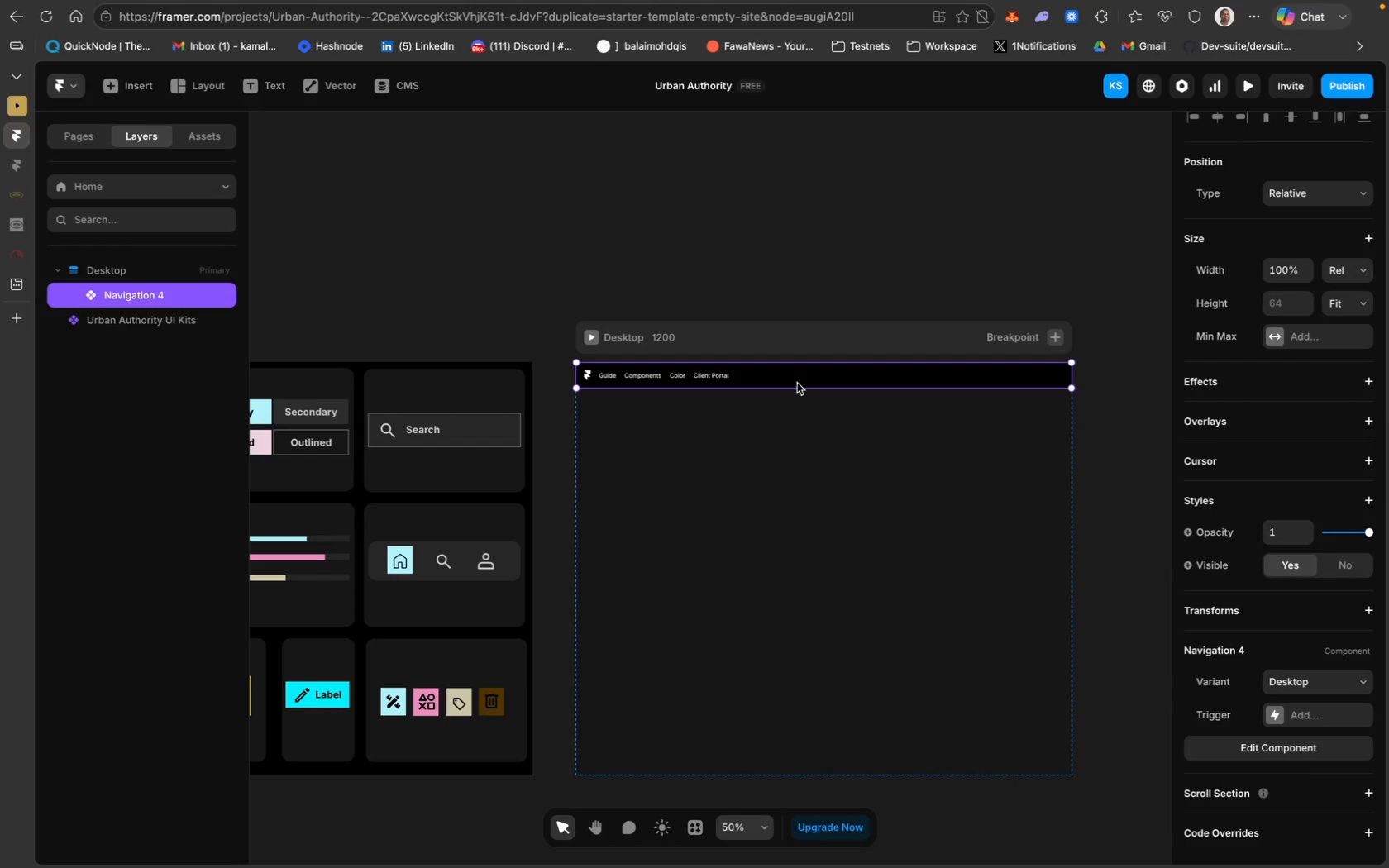 
wait(7.36)
 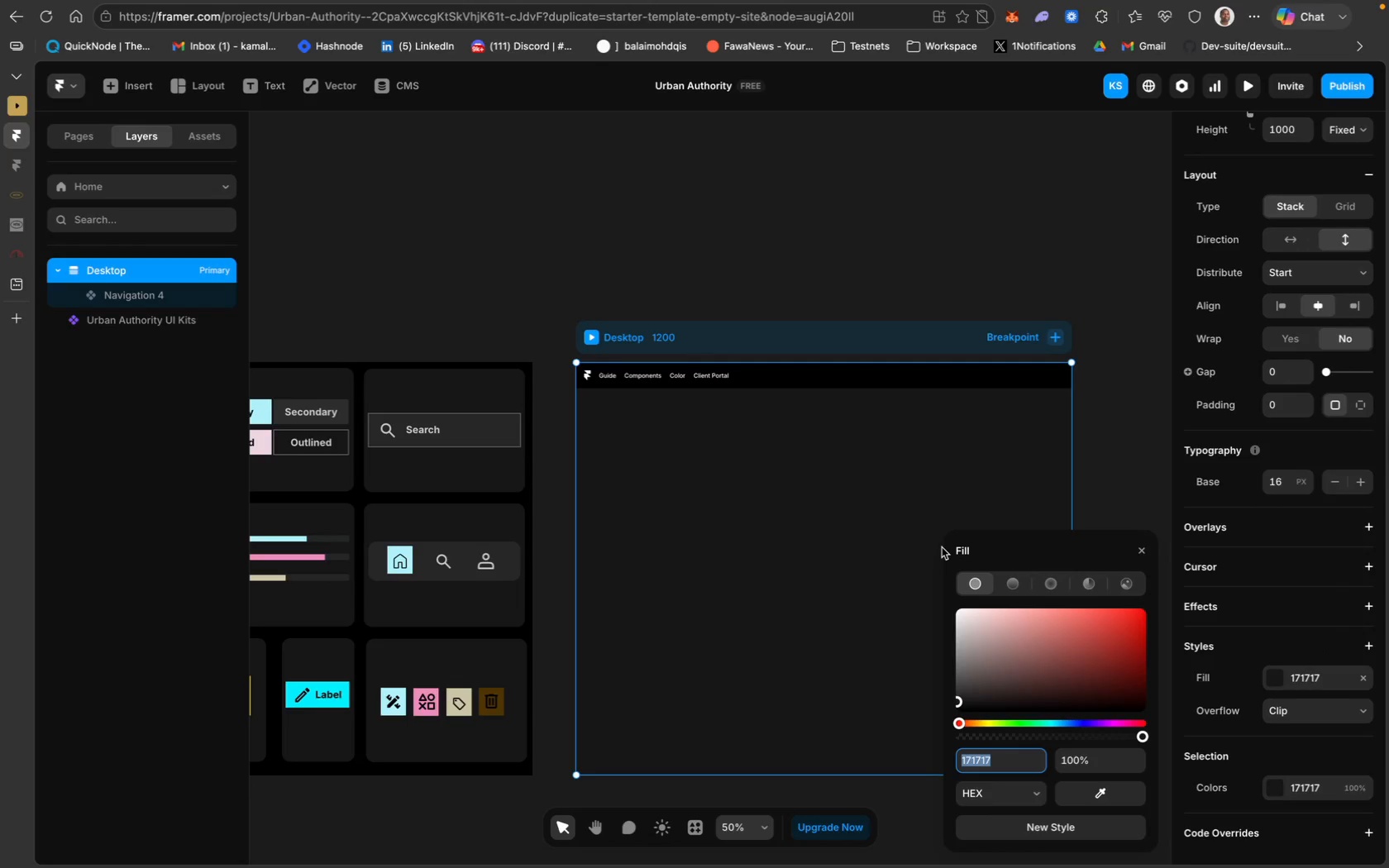 
scroll: coordinate [1302, 663], scroll_direction: down, amount: 121.0
 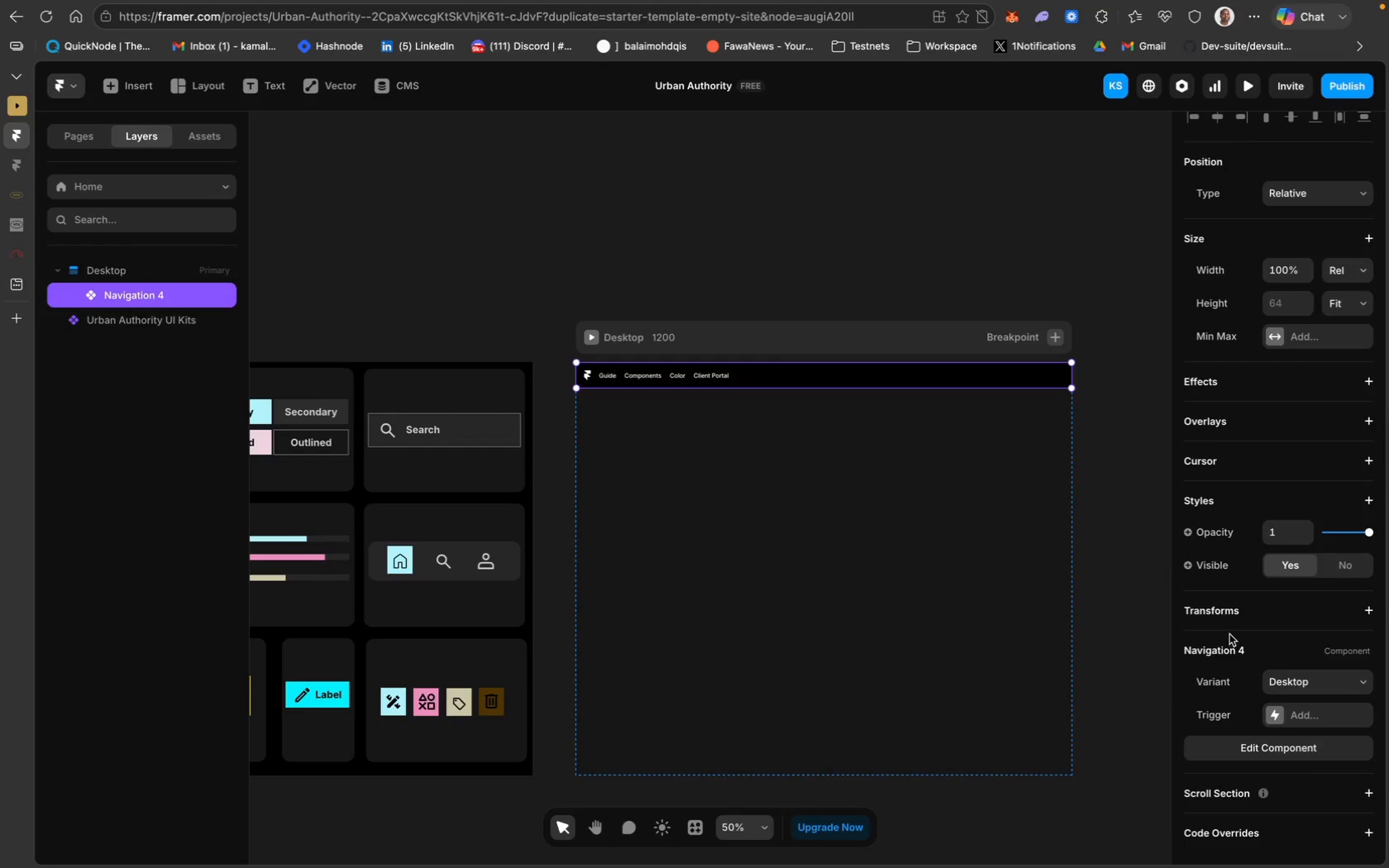 
scroll: coordinate [1227, 535], scroll_direction: up, amount: 6.0
 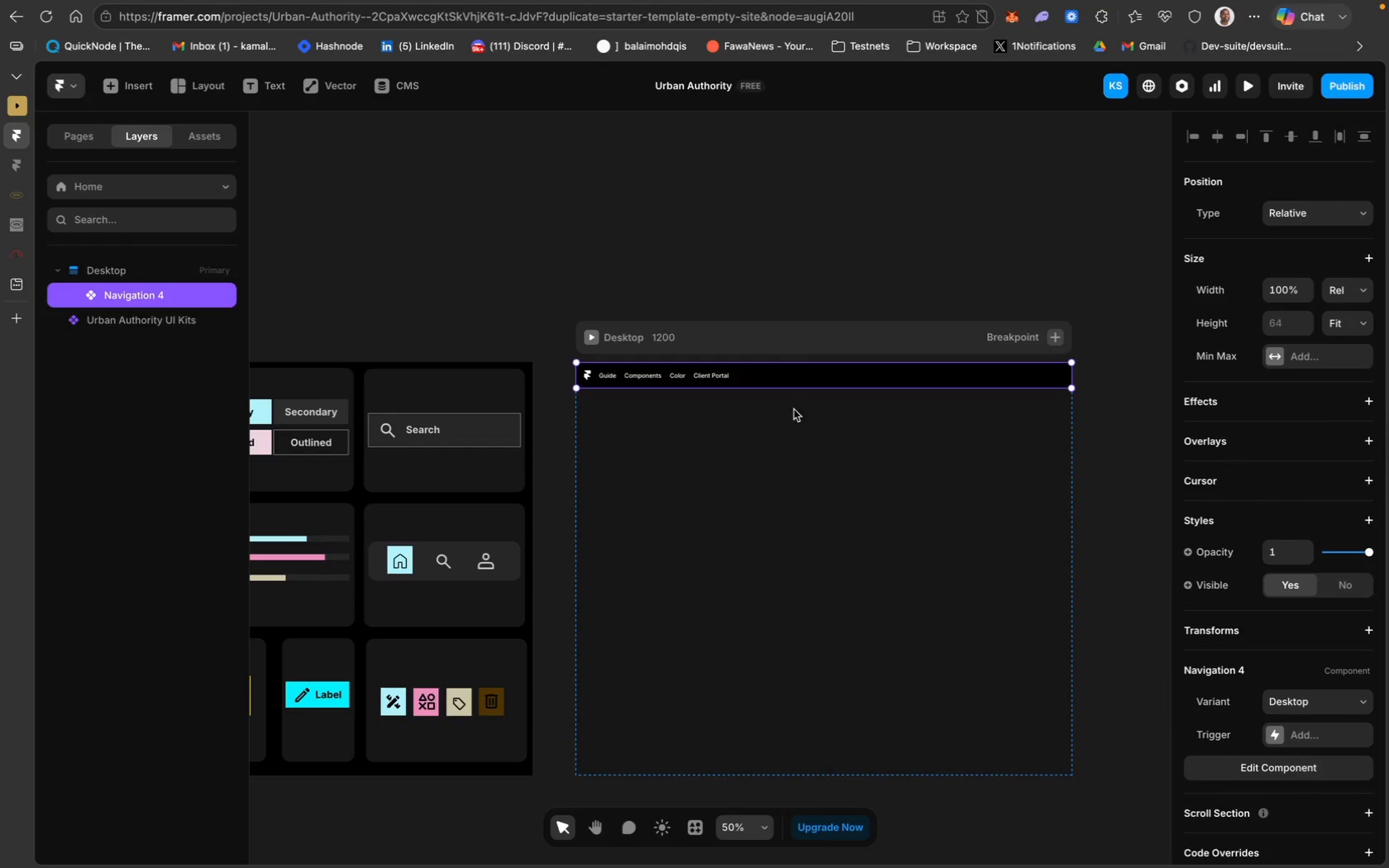 
double_click([781, 374])
 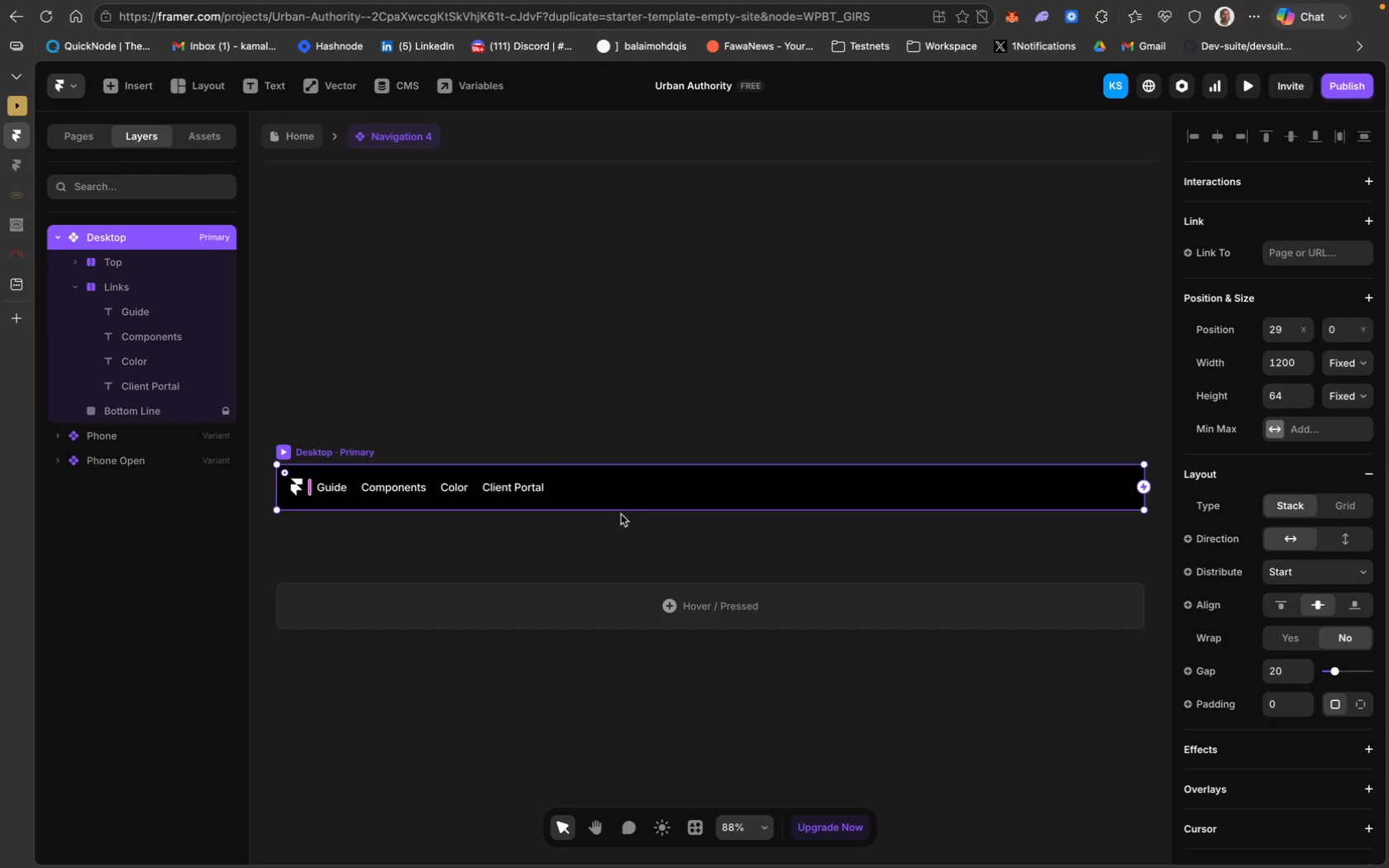 
left_click([683, 498])
 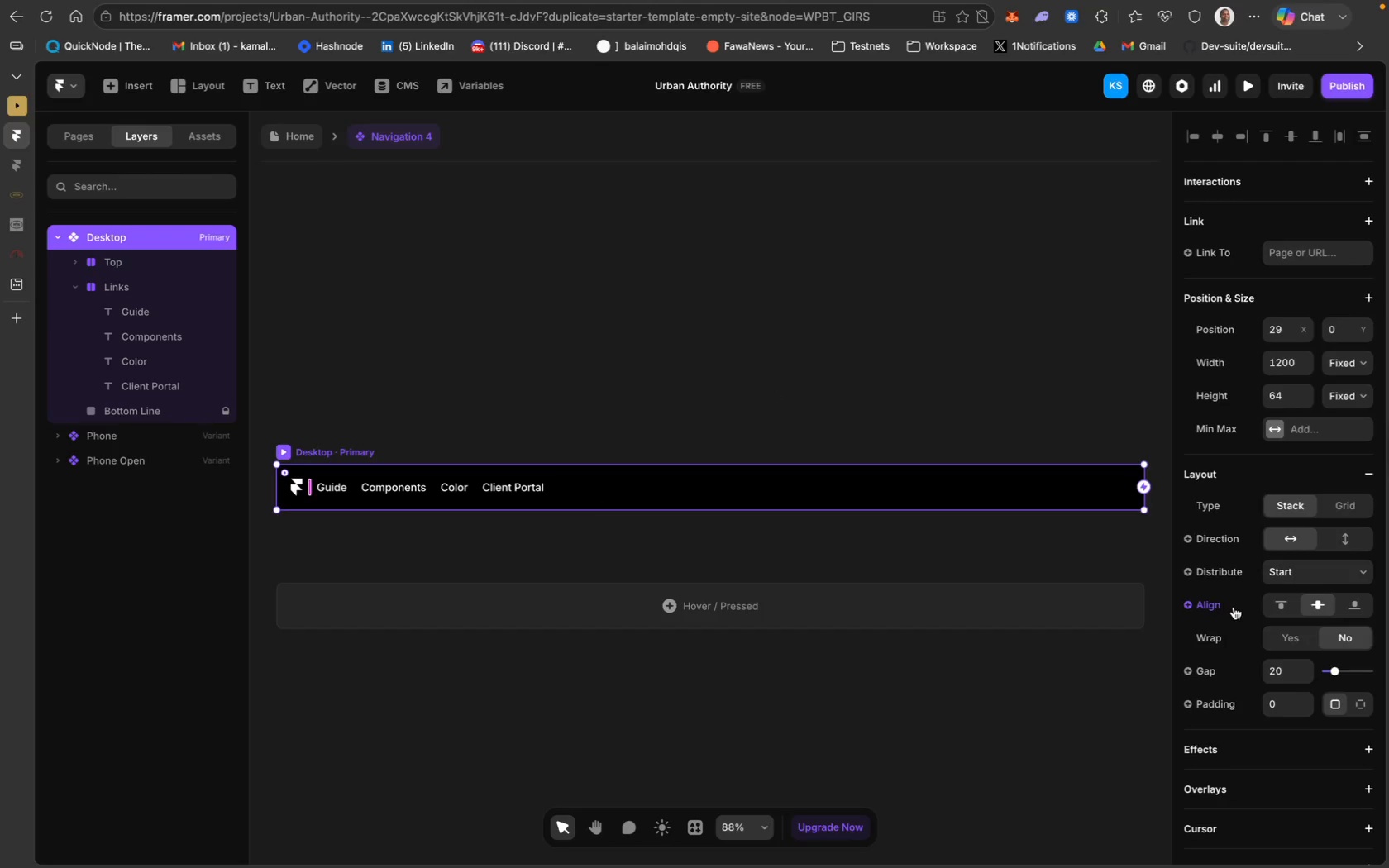 
scroll: coordinate [1284, 724], scroll_direction: down, amount: 92.0
 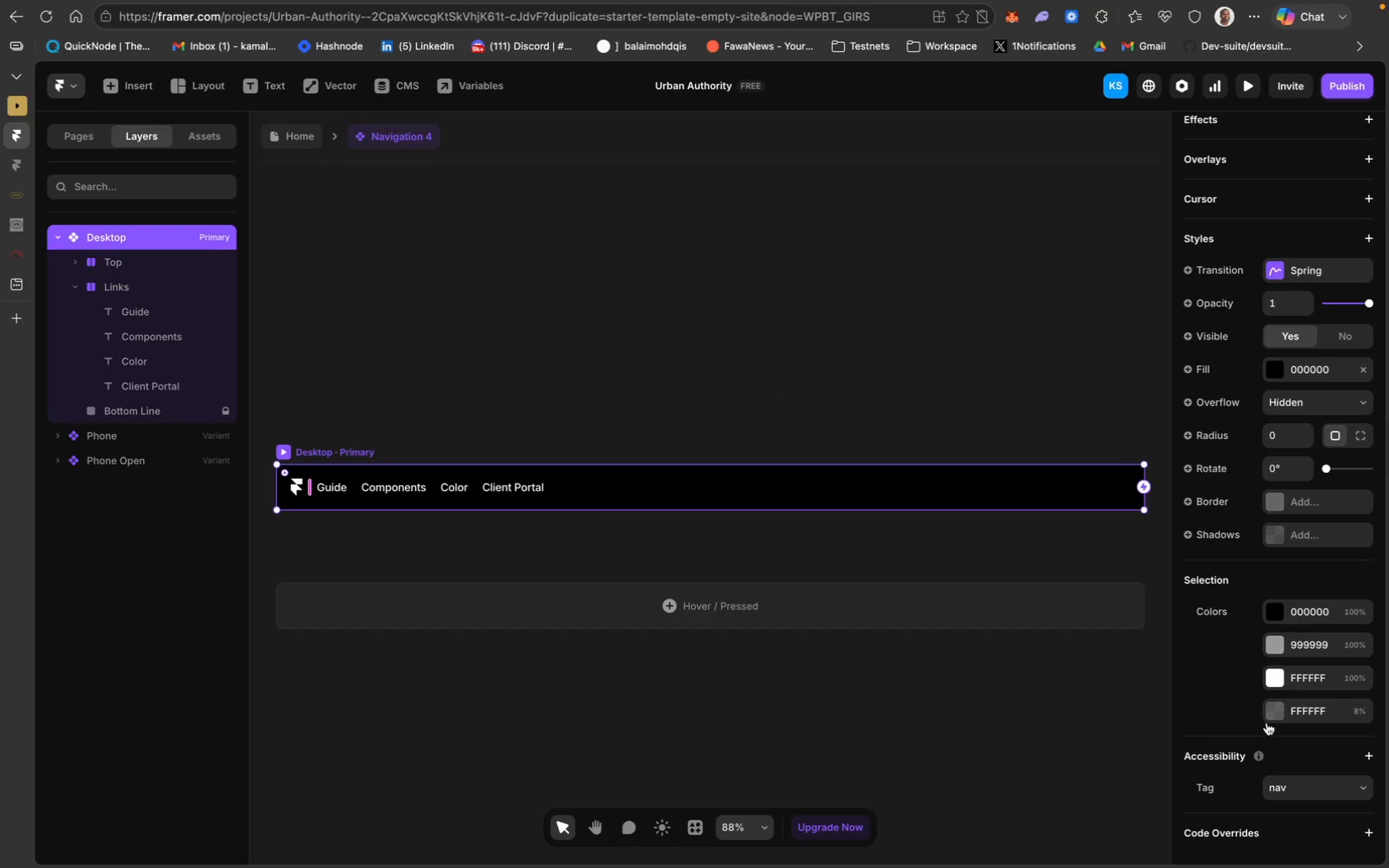 
scroll: coordinate [1248, 491], scroll_direction: up, amount: 33.0
 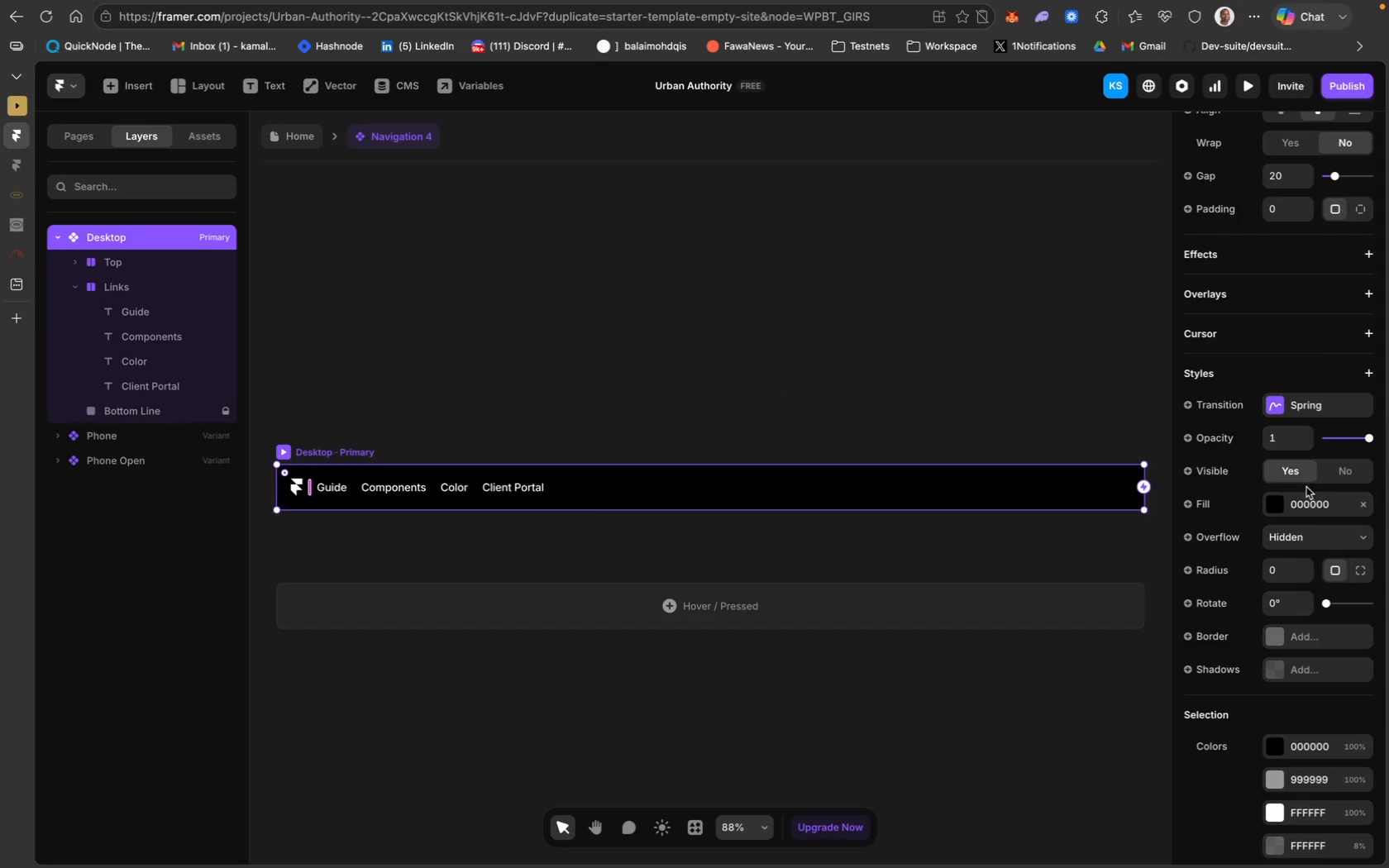 
left_click([1319, 505])
 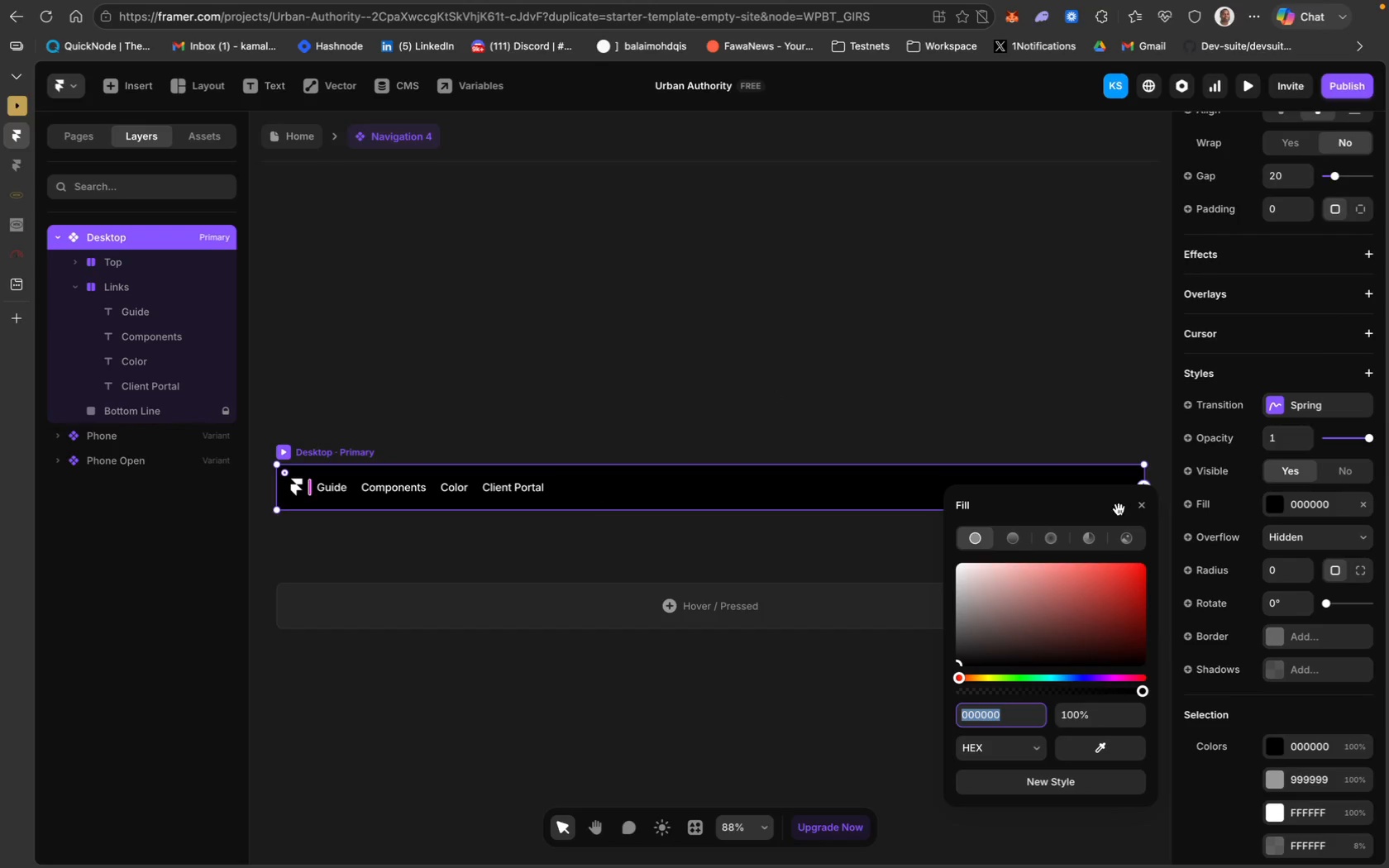 
key(Meta+V)
 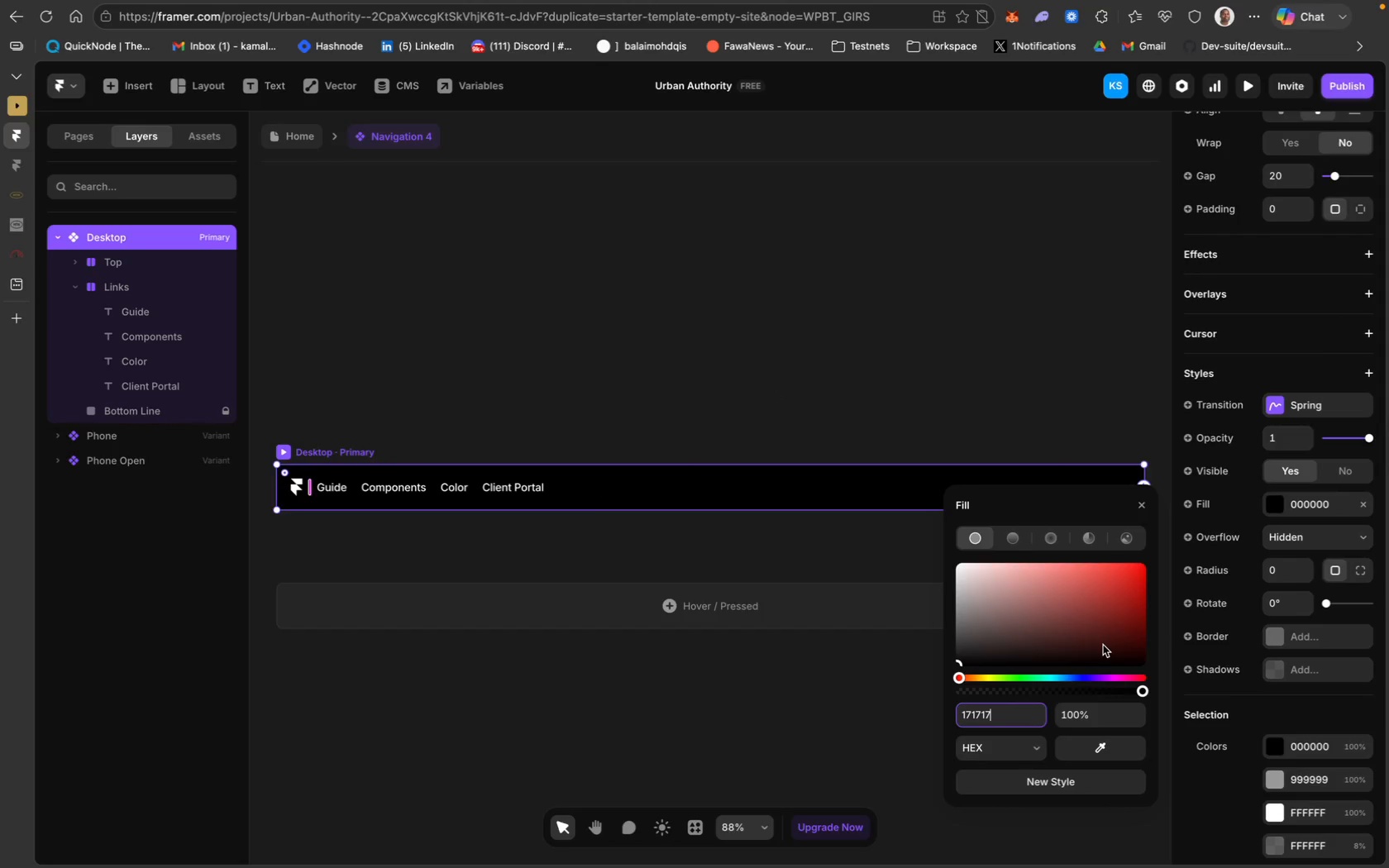 
key(Enter)
 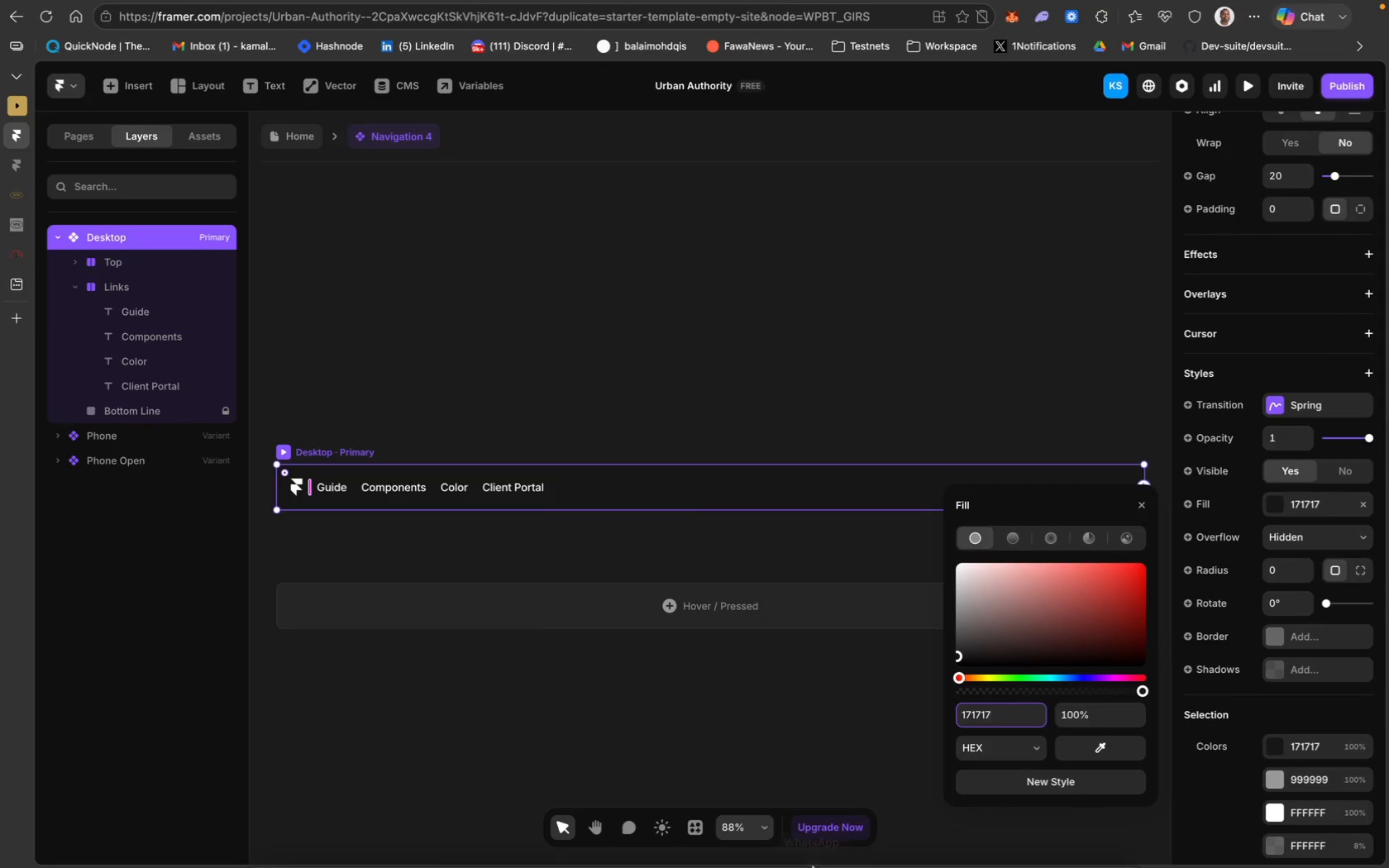 
scroll: coordinate [1234, 783], scroll_direction: down, amount: 93.0
 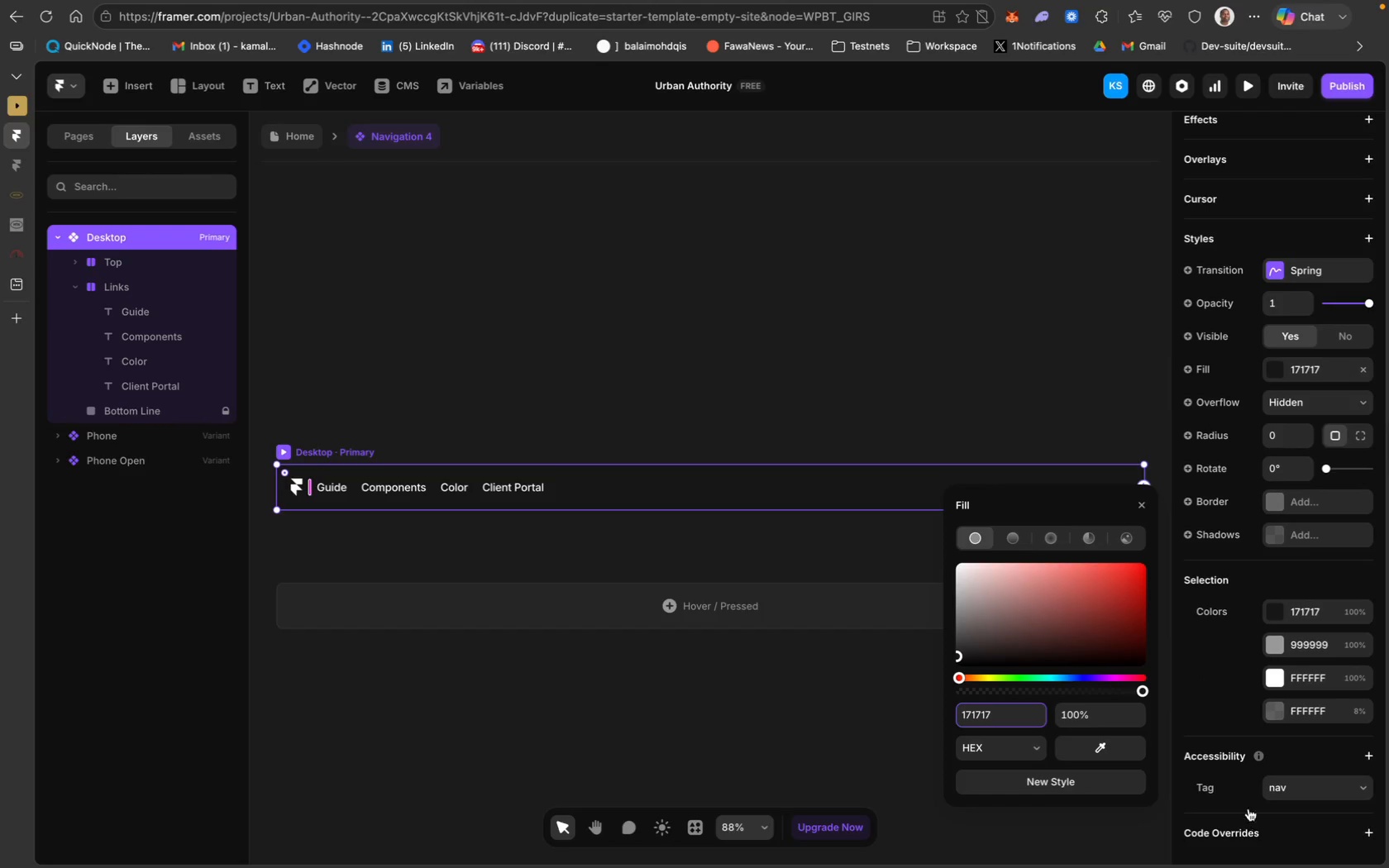 
scroll: coordinate [1252, 306], scroll_direction: up, amount: 123.0
 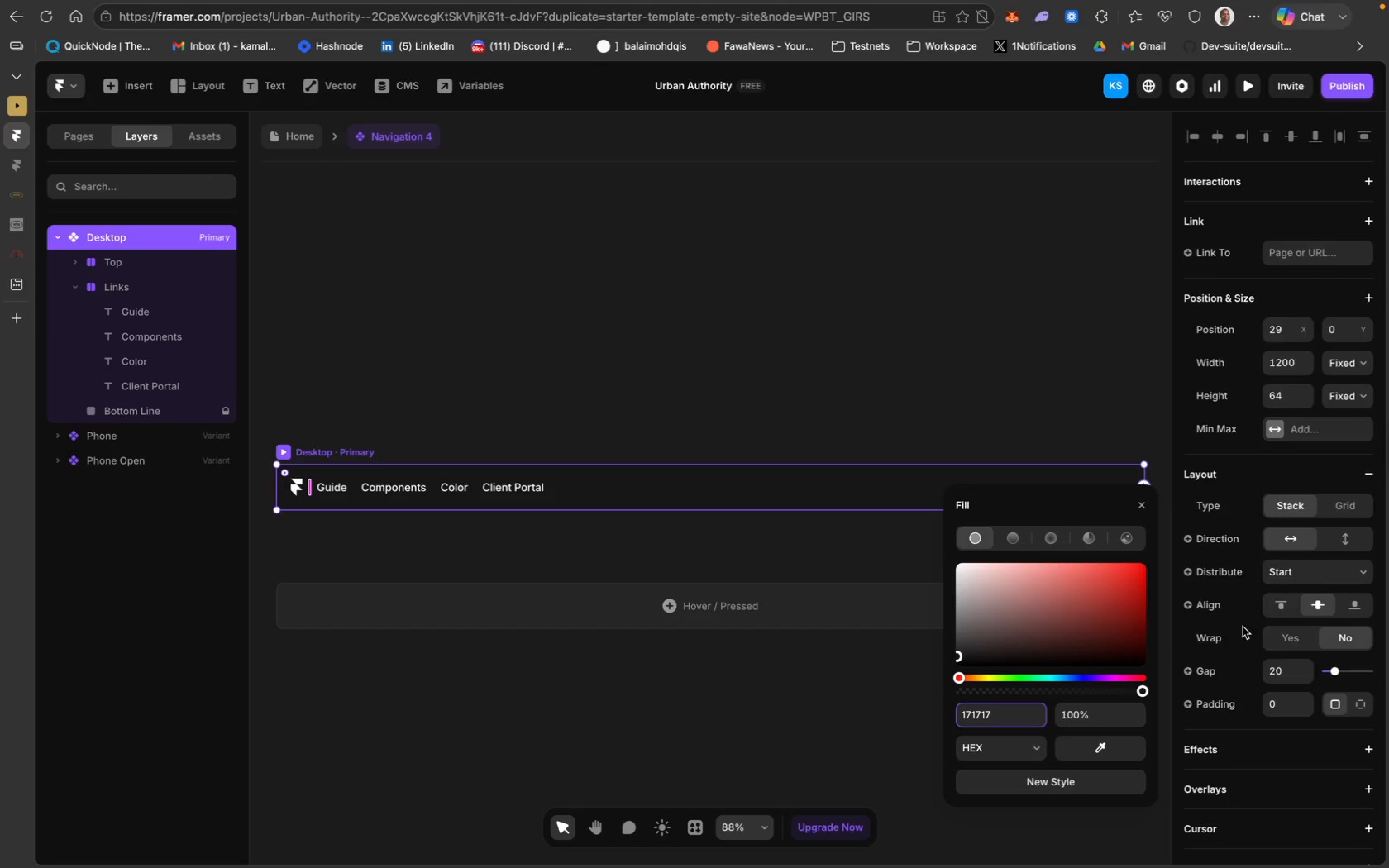 
scroll: coordinate [1215, 783], scroll_direction: down, amount: 54.0
 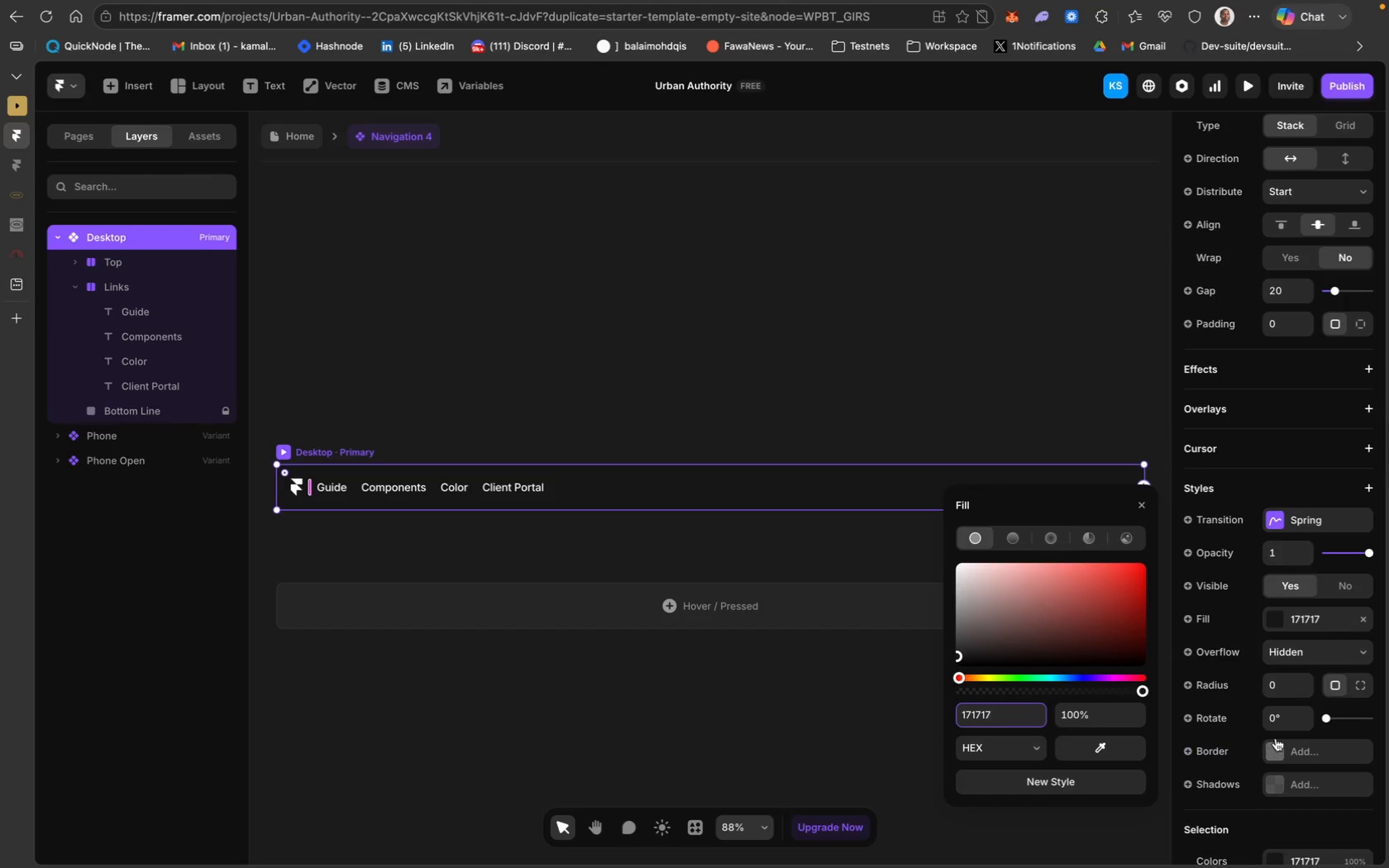 
mouse_move([1259, 757])
 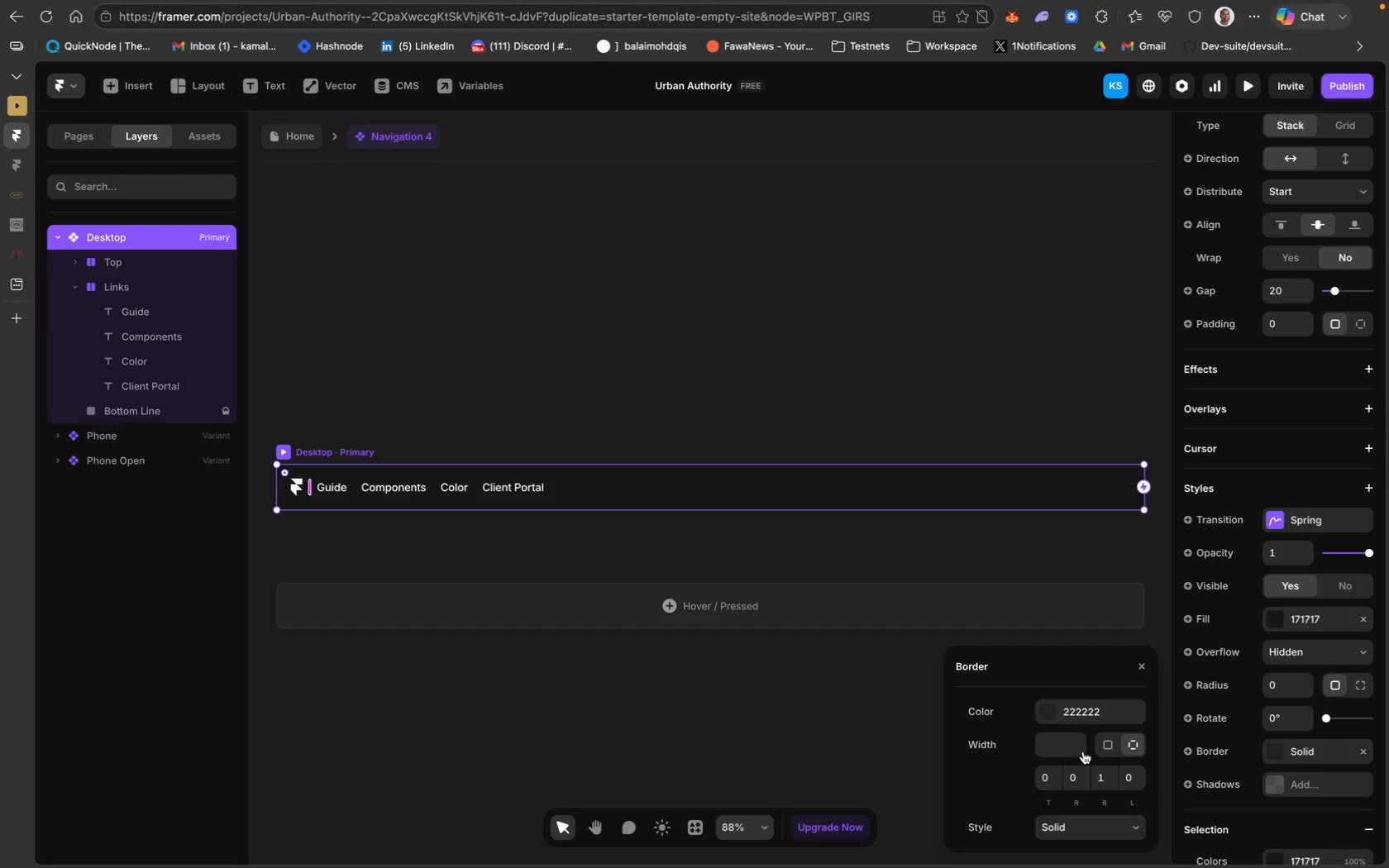 
wait(14.16)
 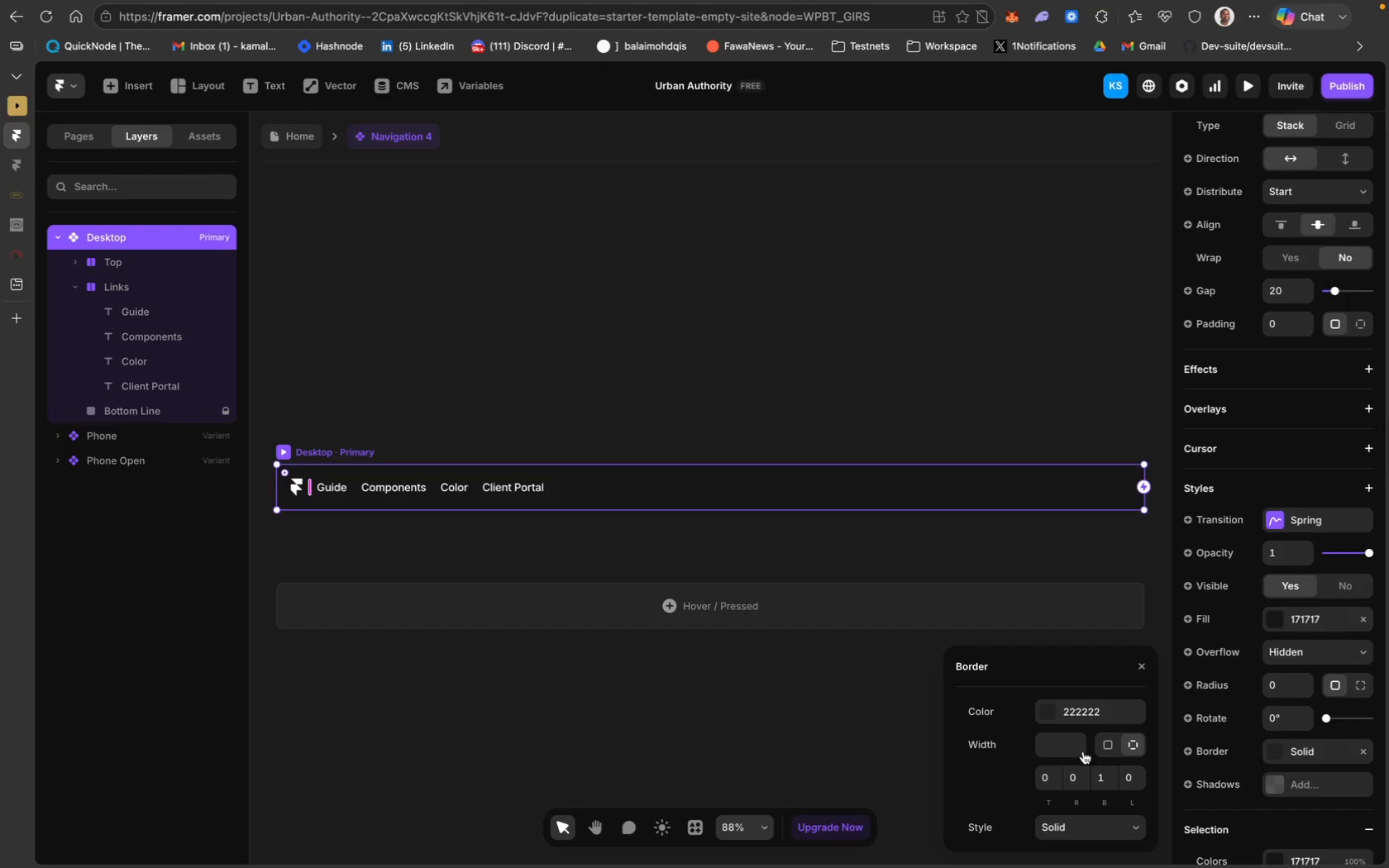 
scroll: coordinate [1076, 728], scroll_direction: down, amount: 2.0
 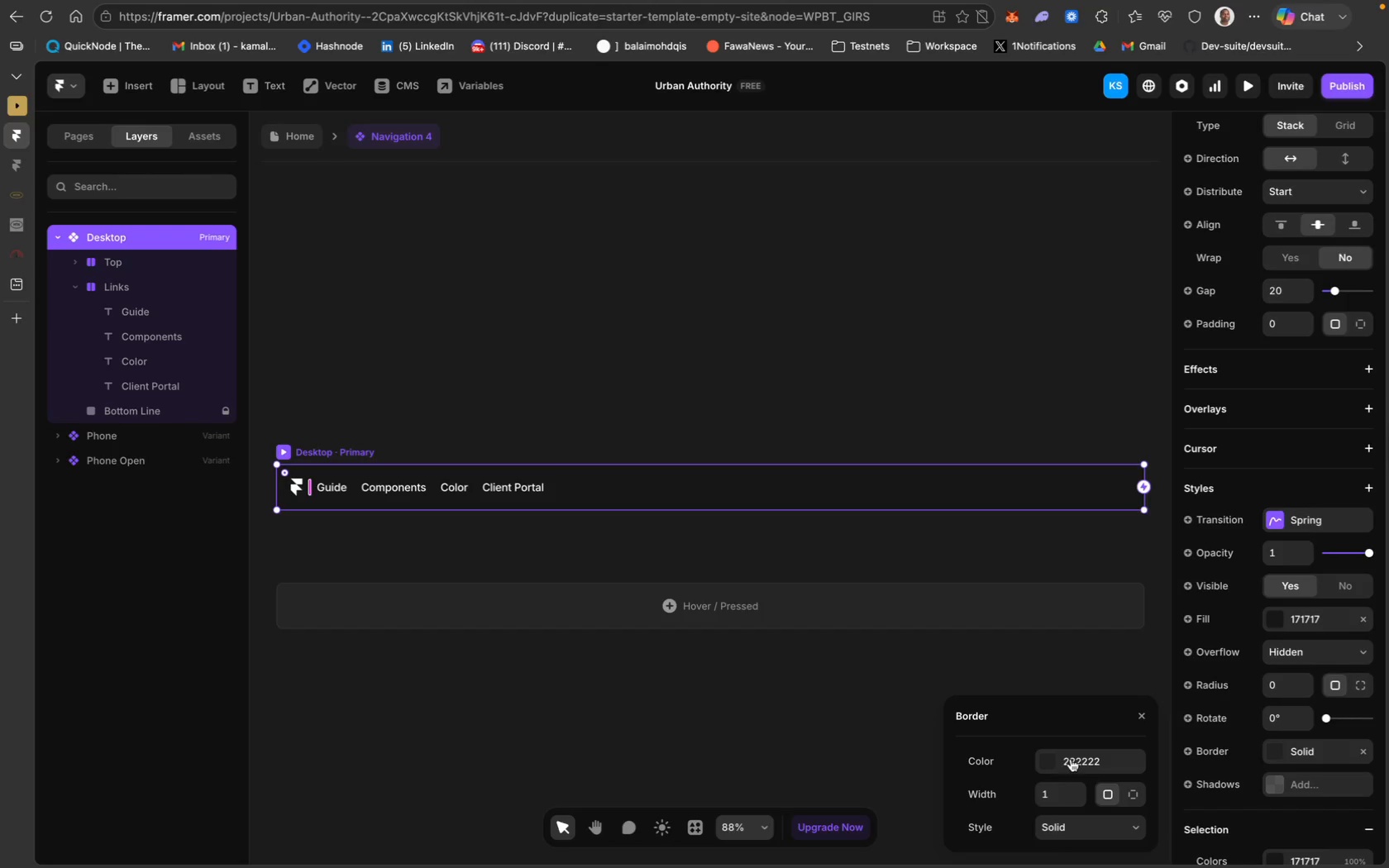 
wait(7.75)
 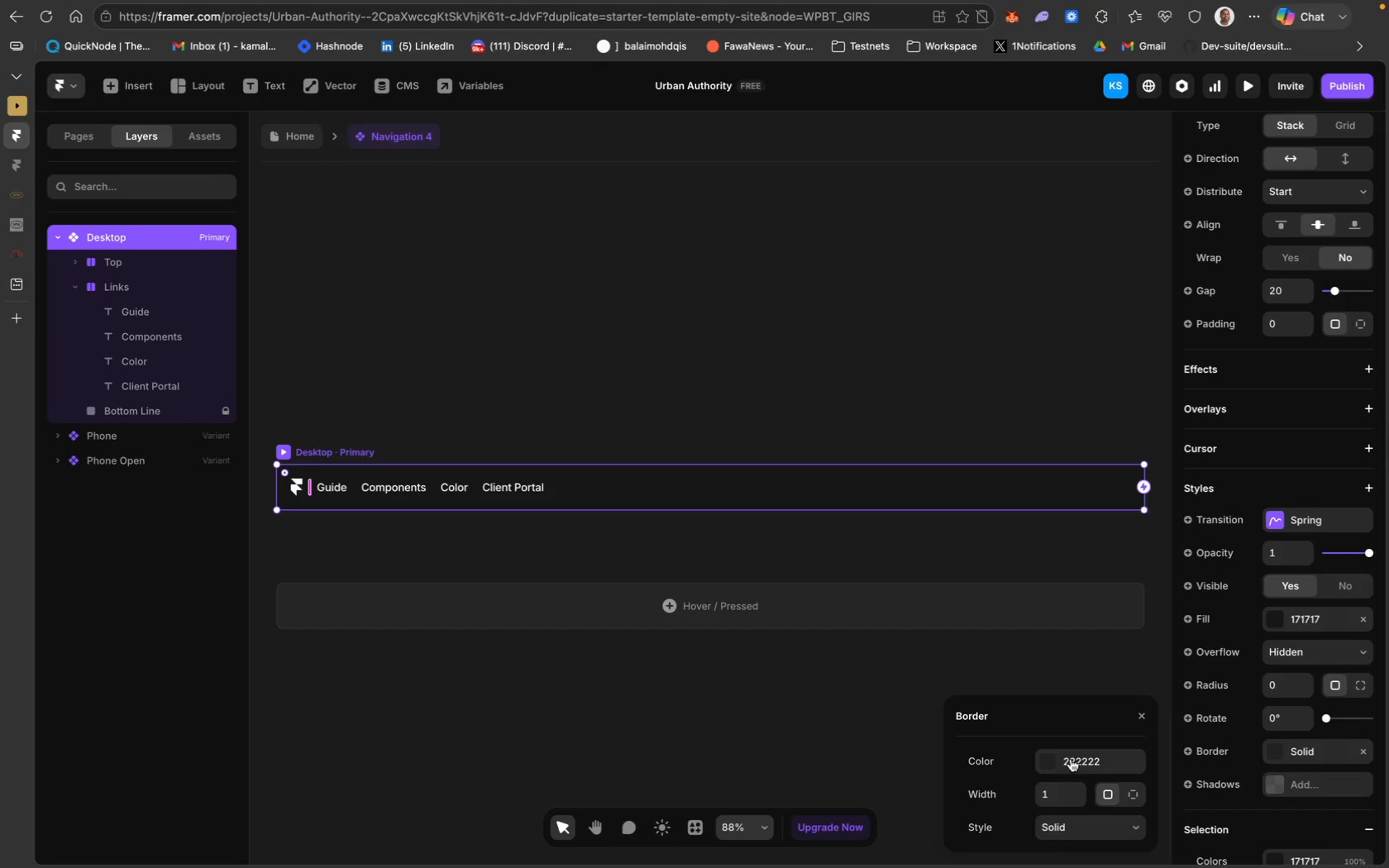 
left_click([298, 135])
 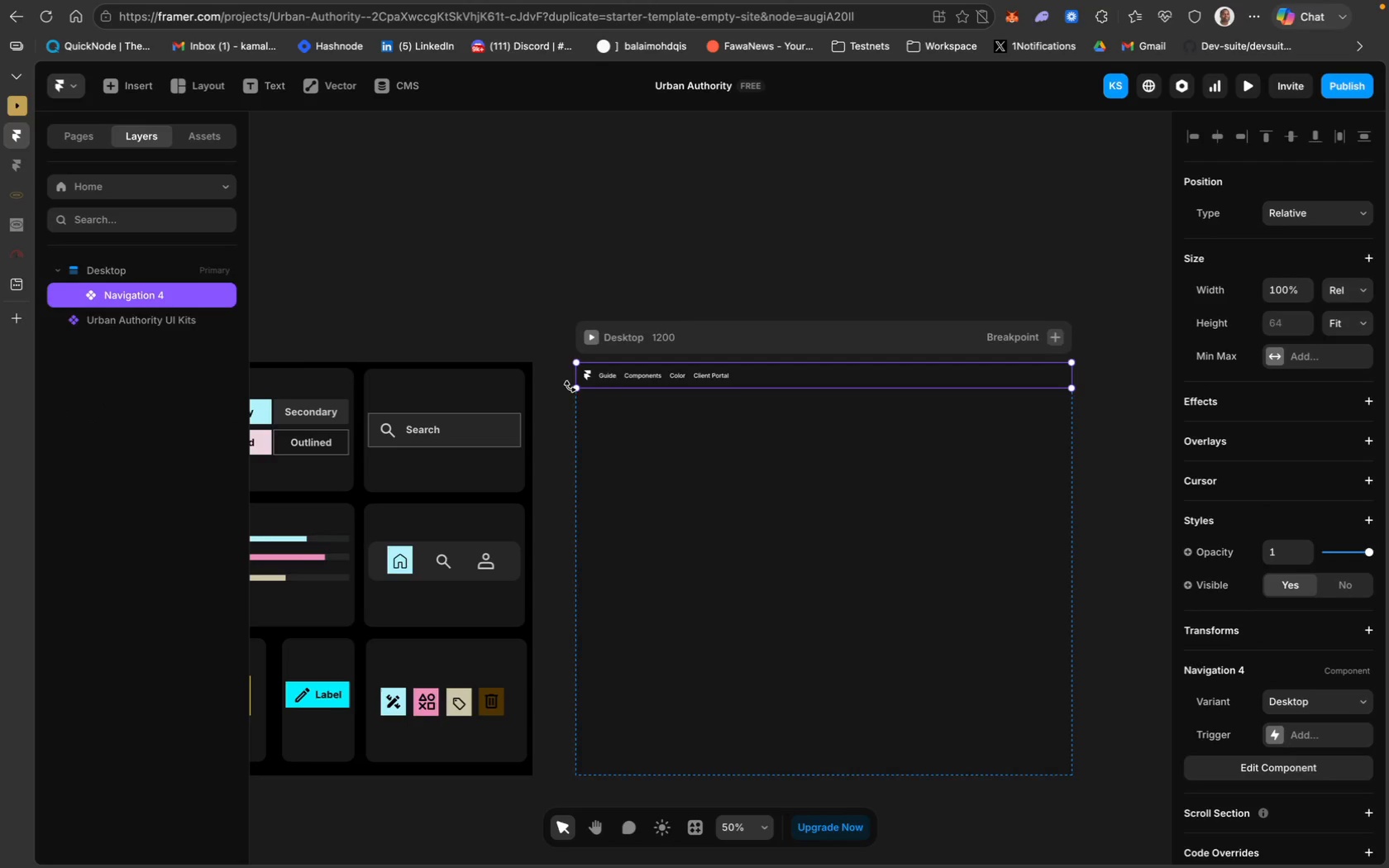 
left_click([606, 293])
 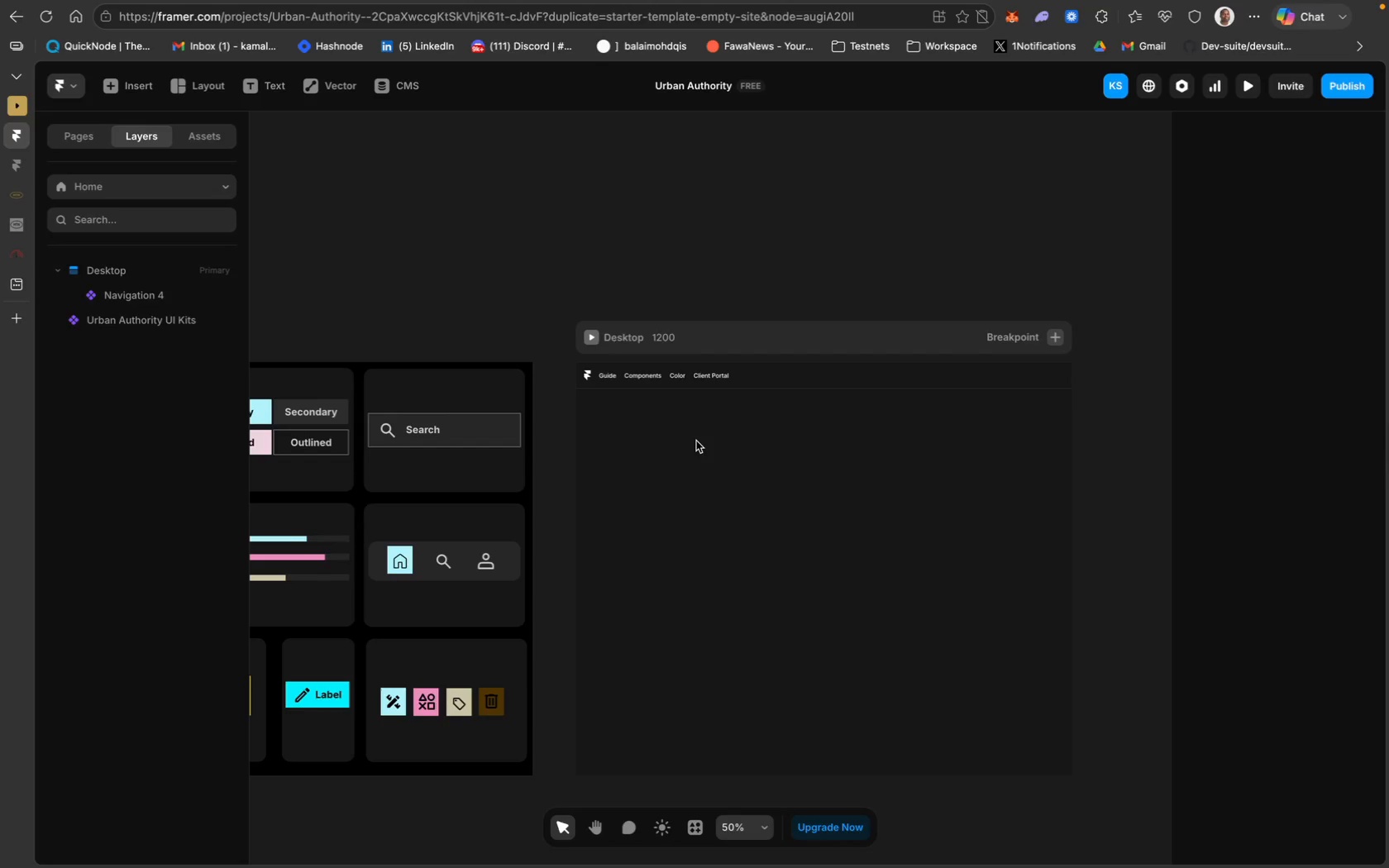 
wait(7.93)
 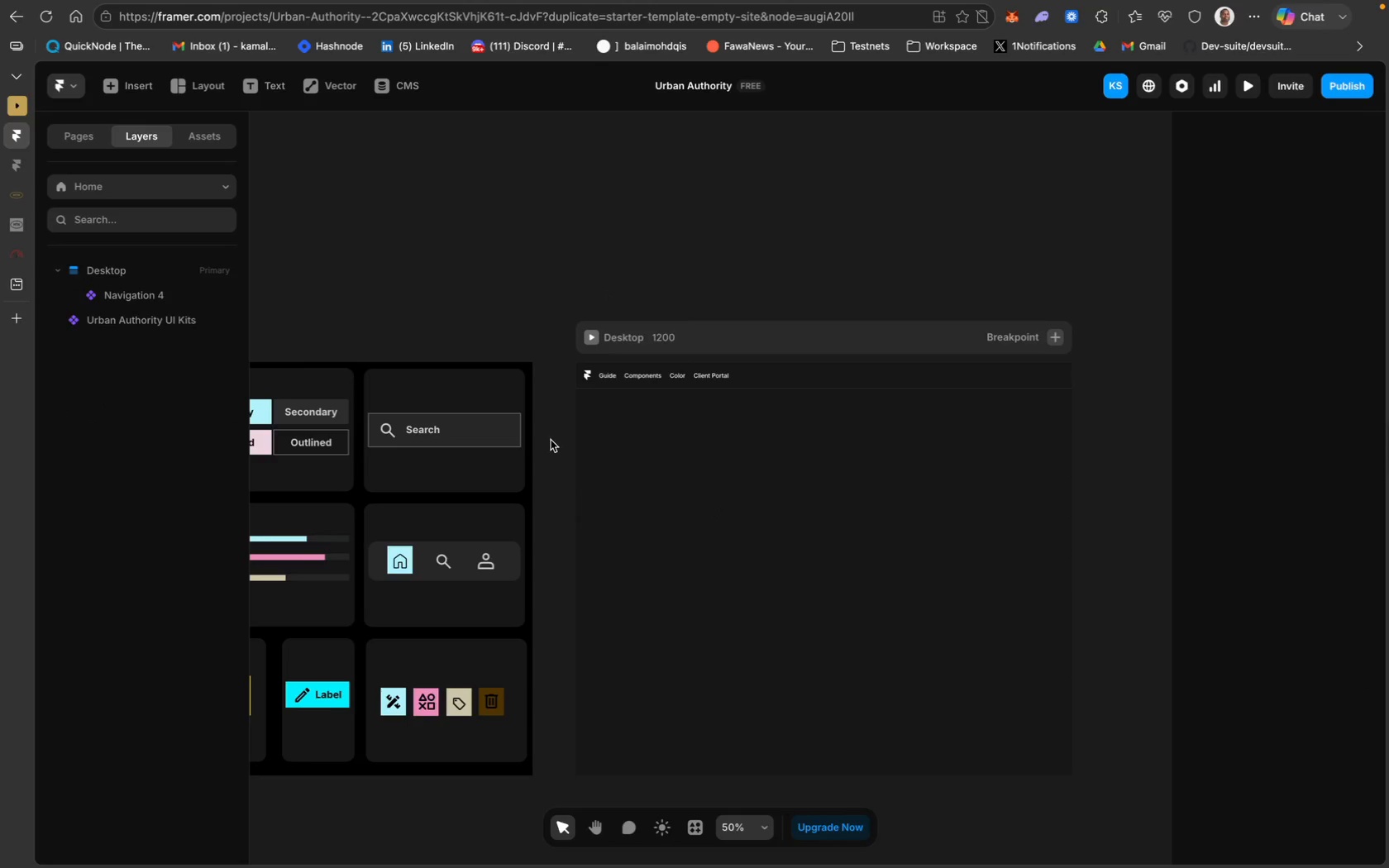 
left_click([198, 77])
 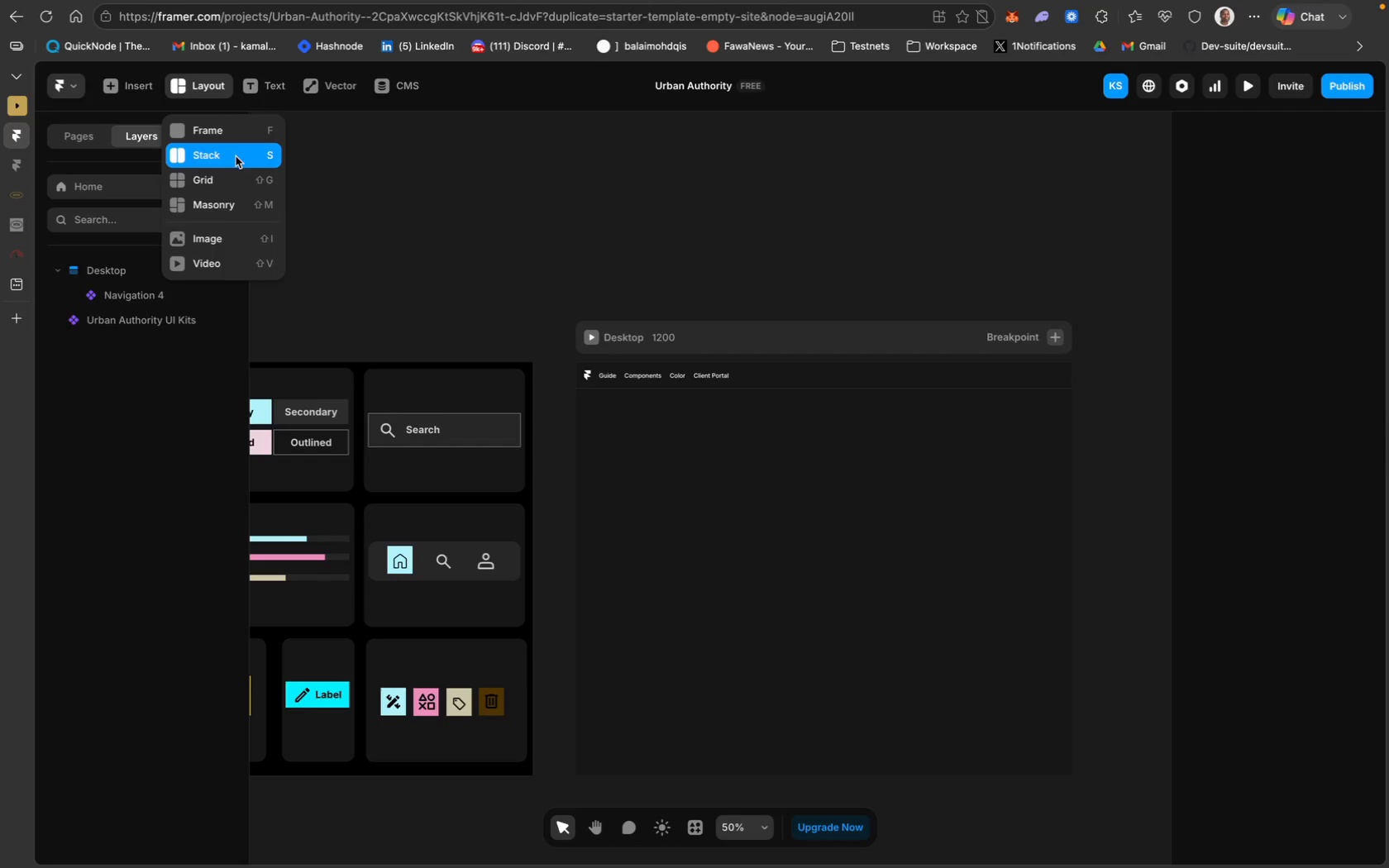 
left_click([234, 155])
 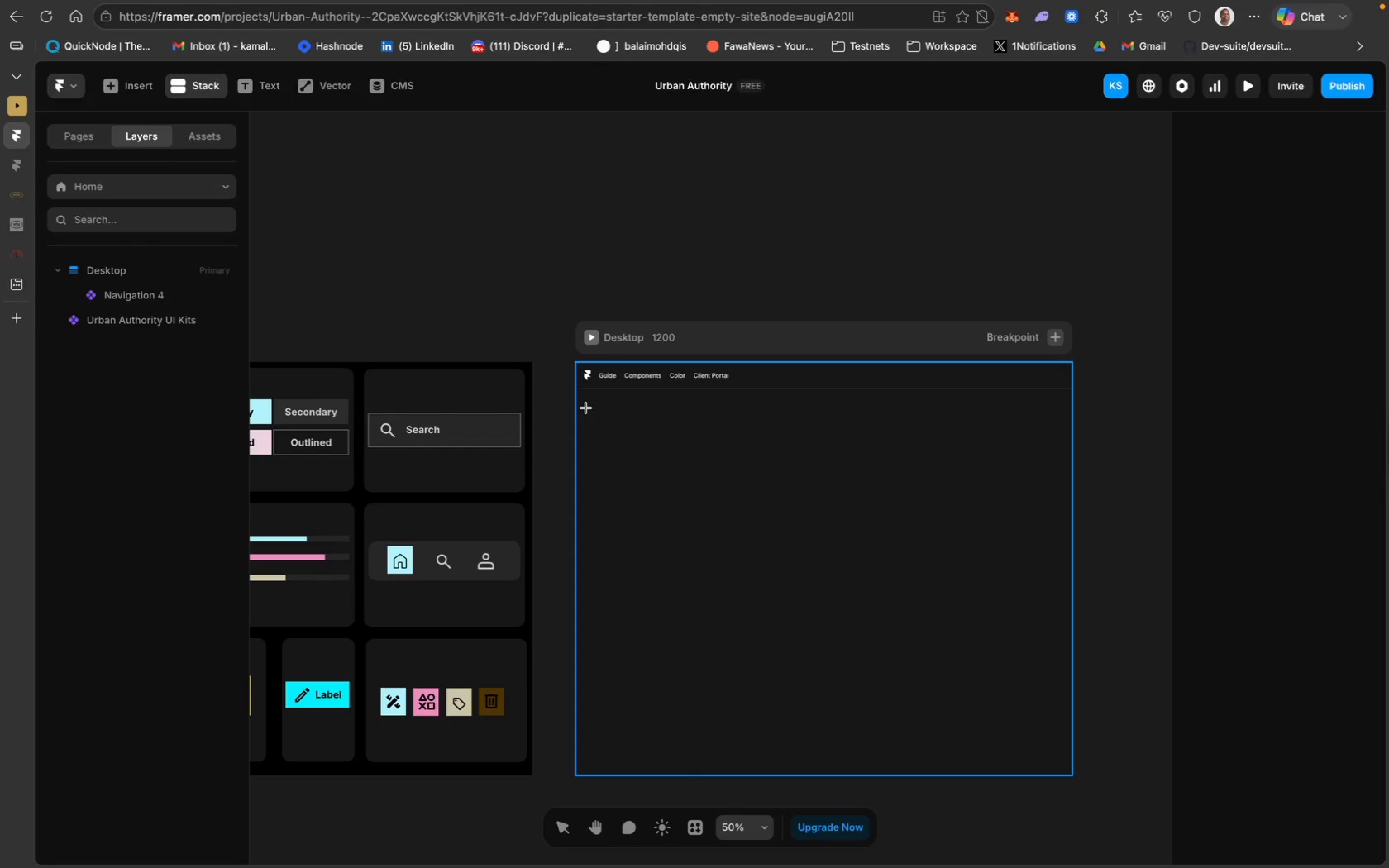 
left_click_drag(start_coordinate=[584, 408], to_coordinate=[1070, 723])
 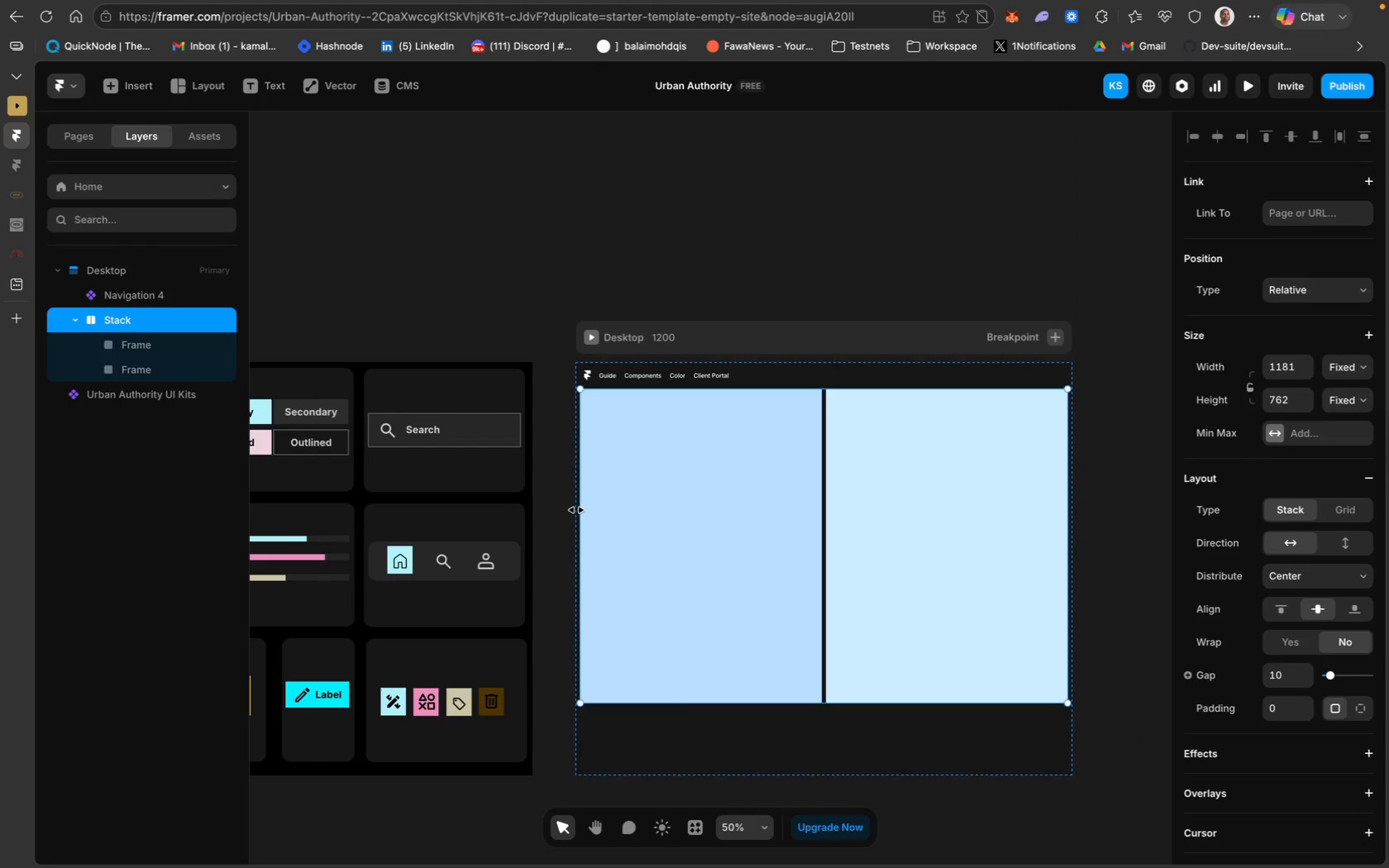 
left_click_drag(start_coordinate=[578, 508], to_coordinate=[573, 508])
 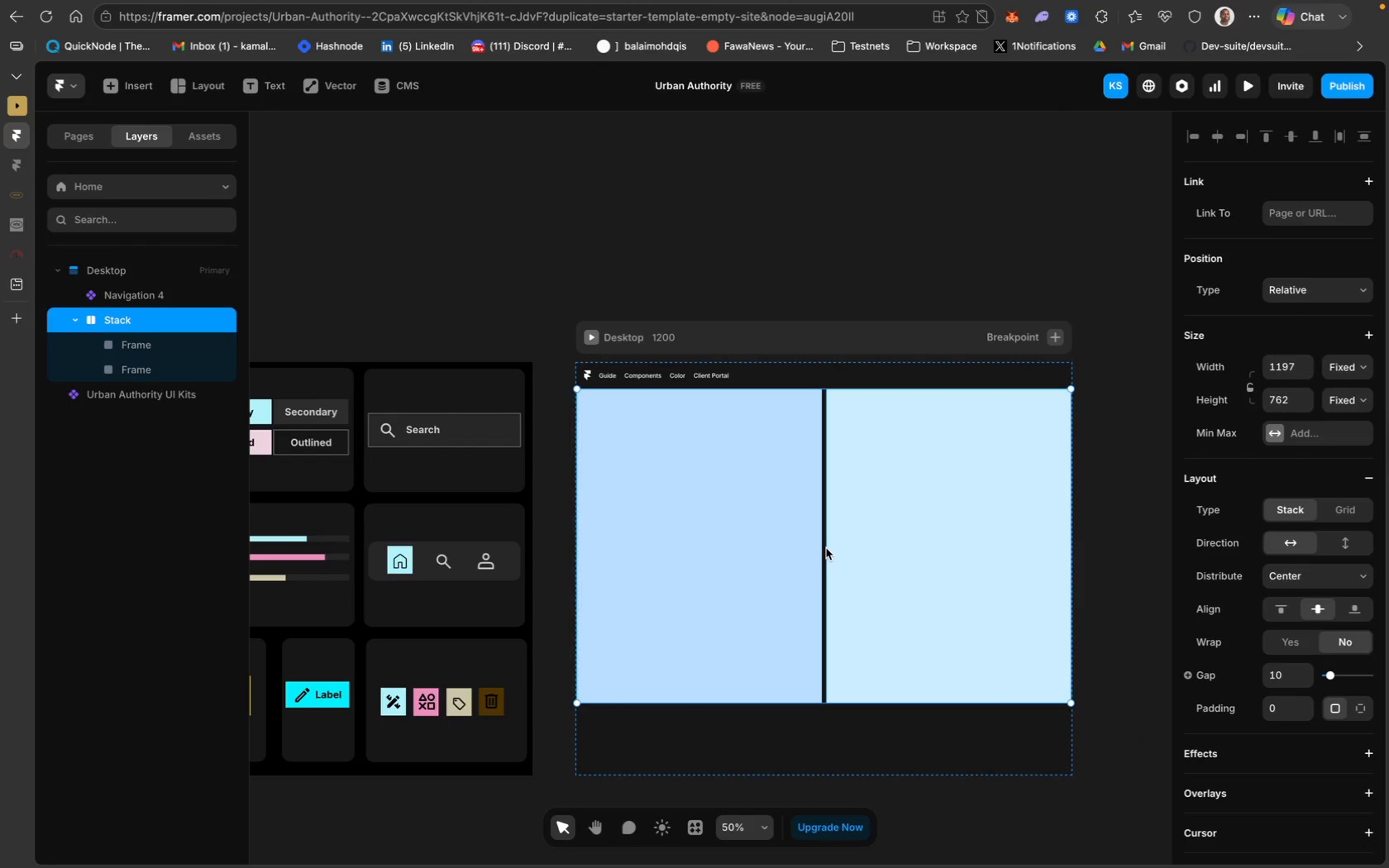 
left_click([825, 545])
 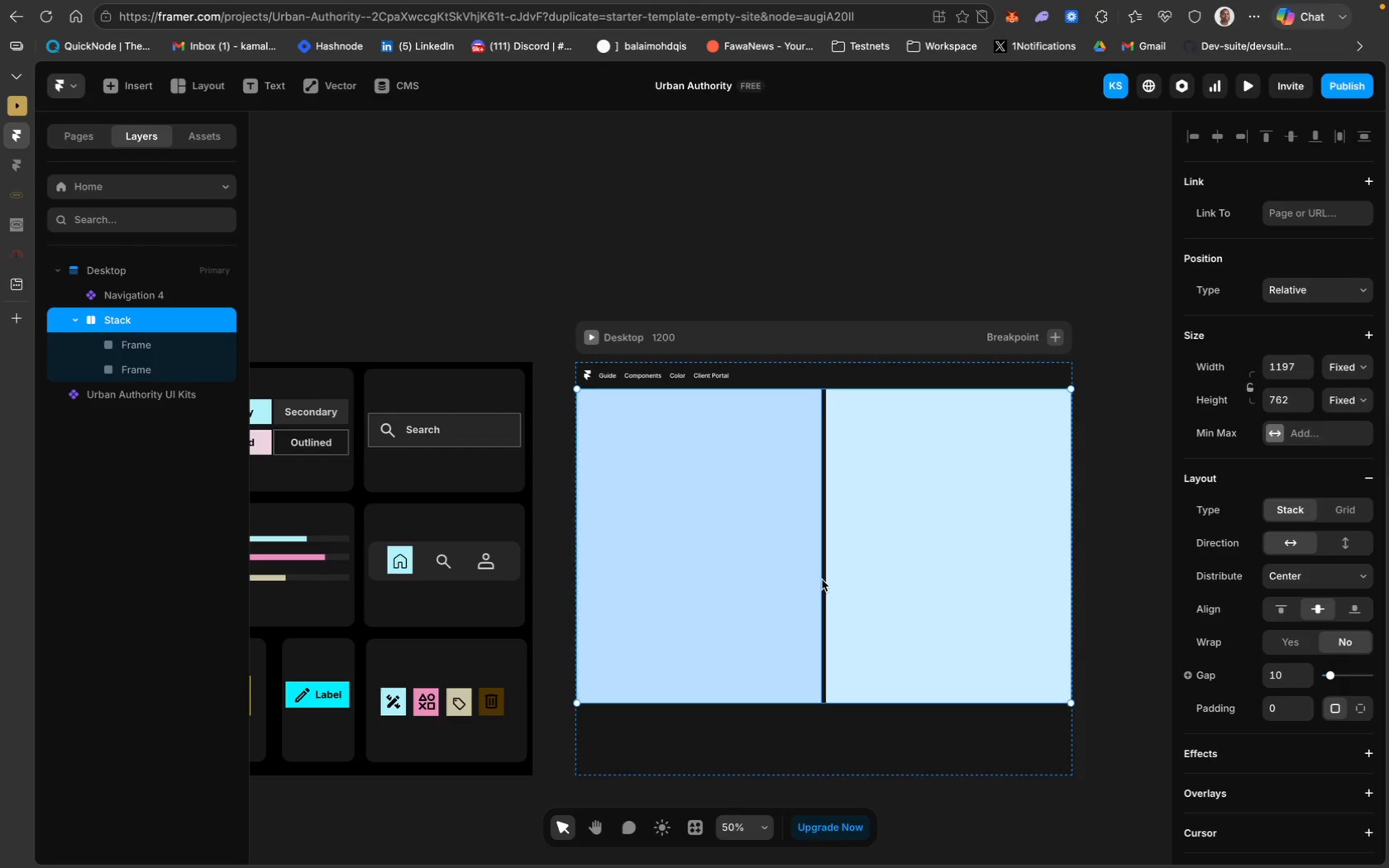 
left_click([802, 513])
 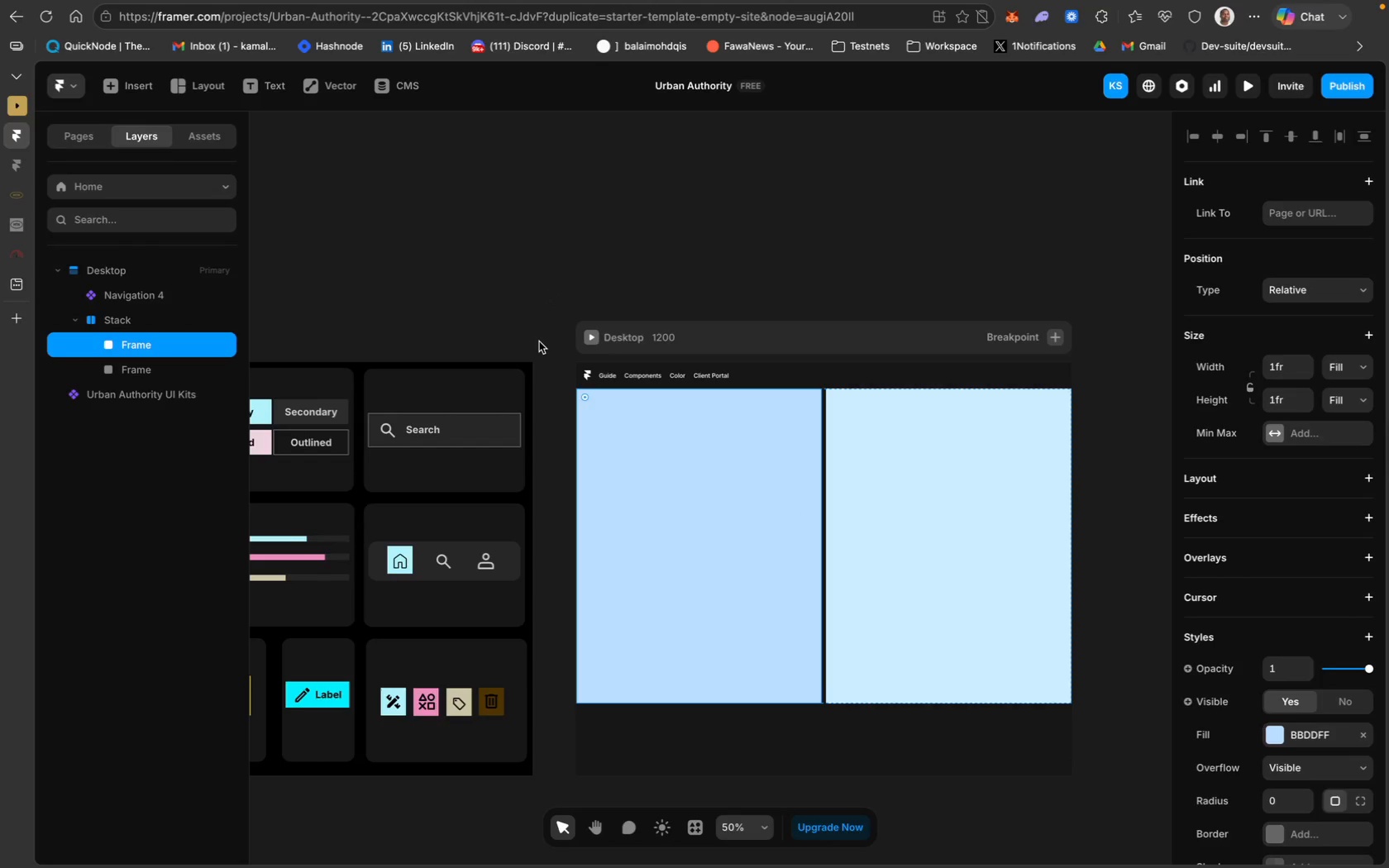 
wait(7.24)
 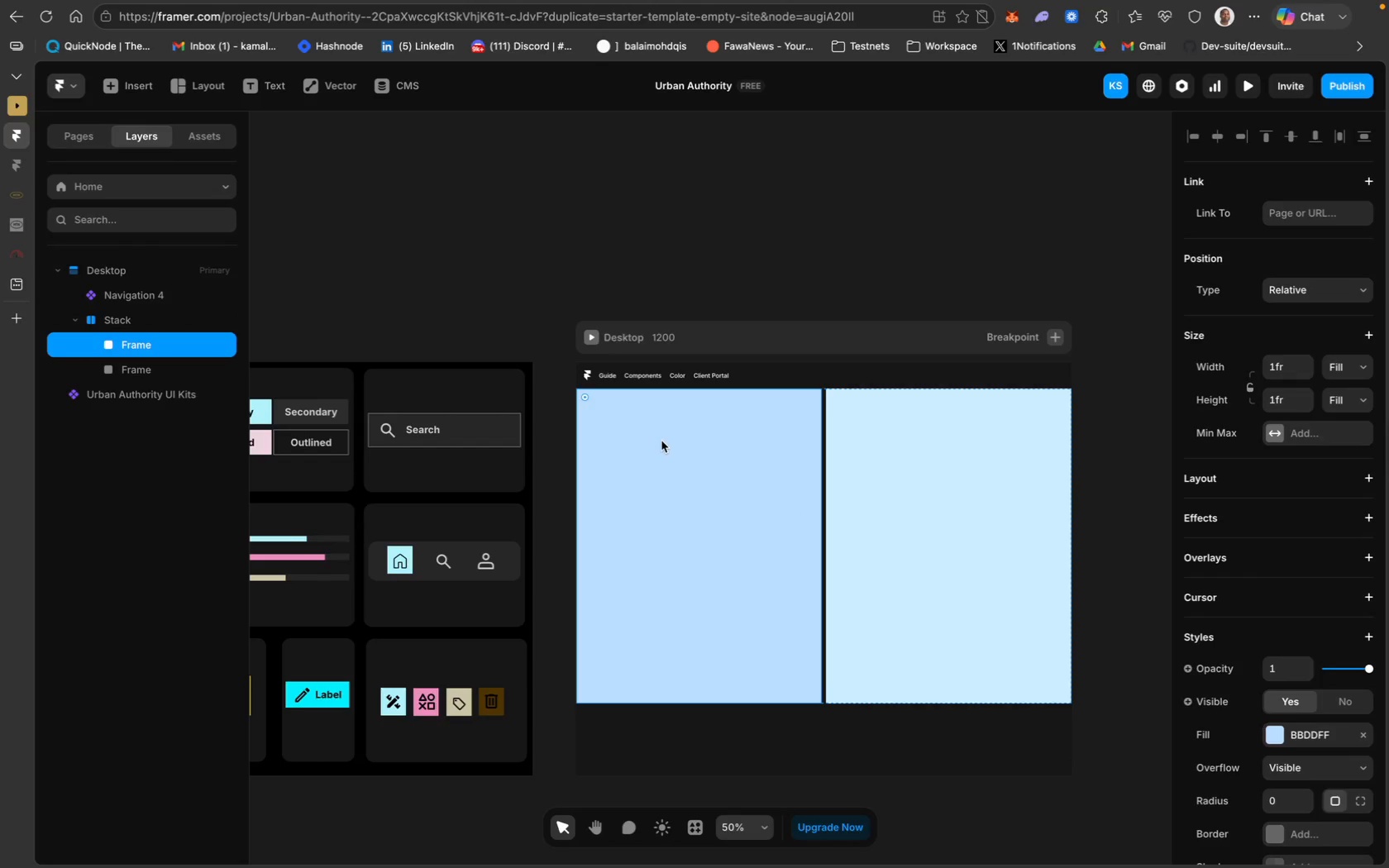 
left_click_drag(start_coordinate=[853, 527], to_coordinate=[853, 537])
 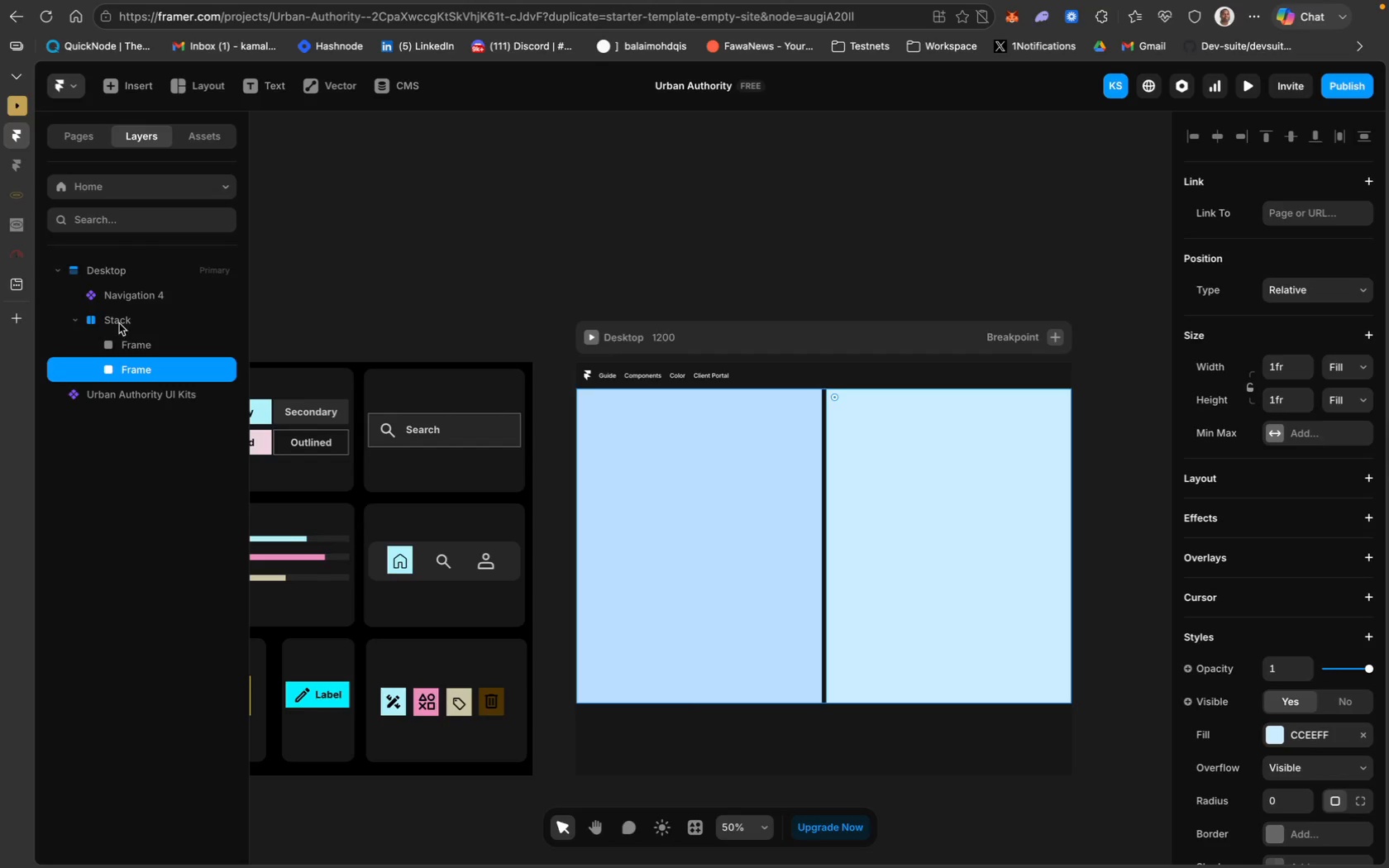 
wait(7.17)
 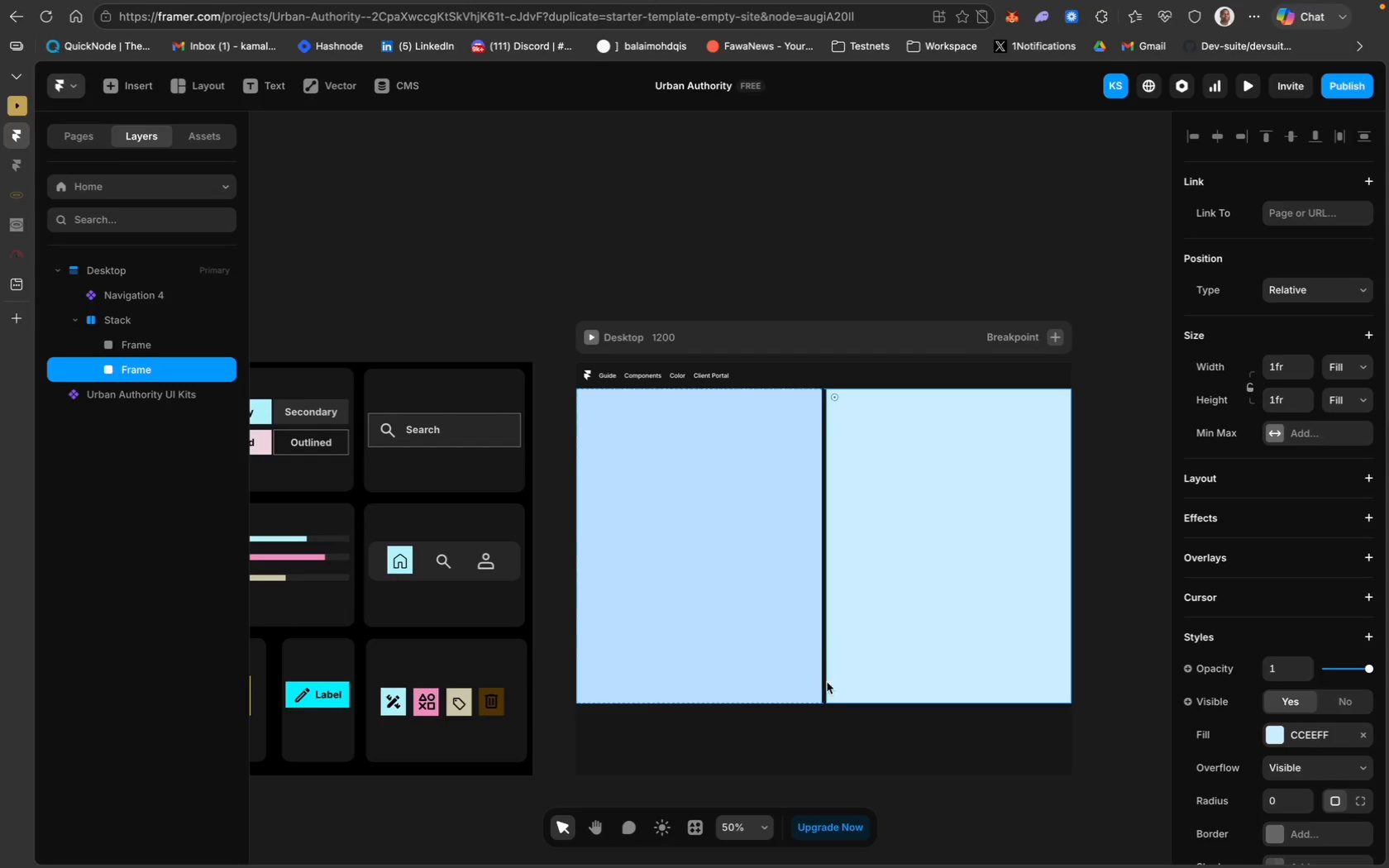 
key(ArrowDown)
 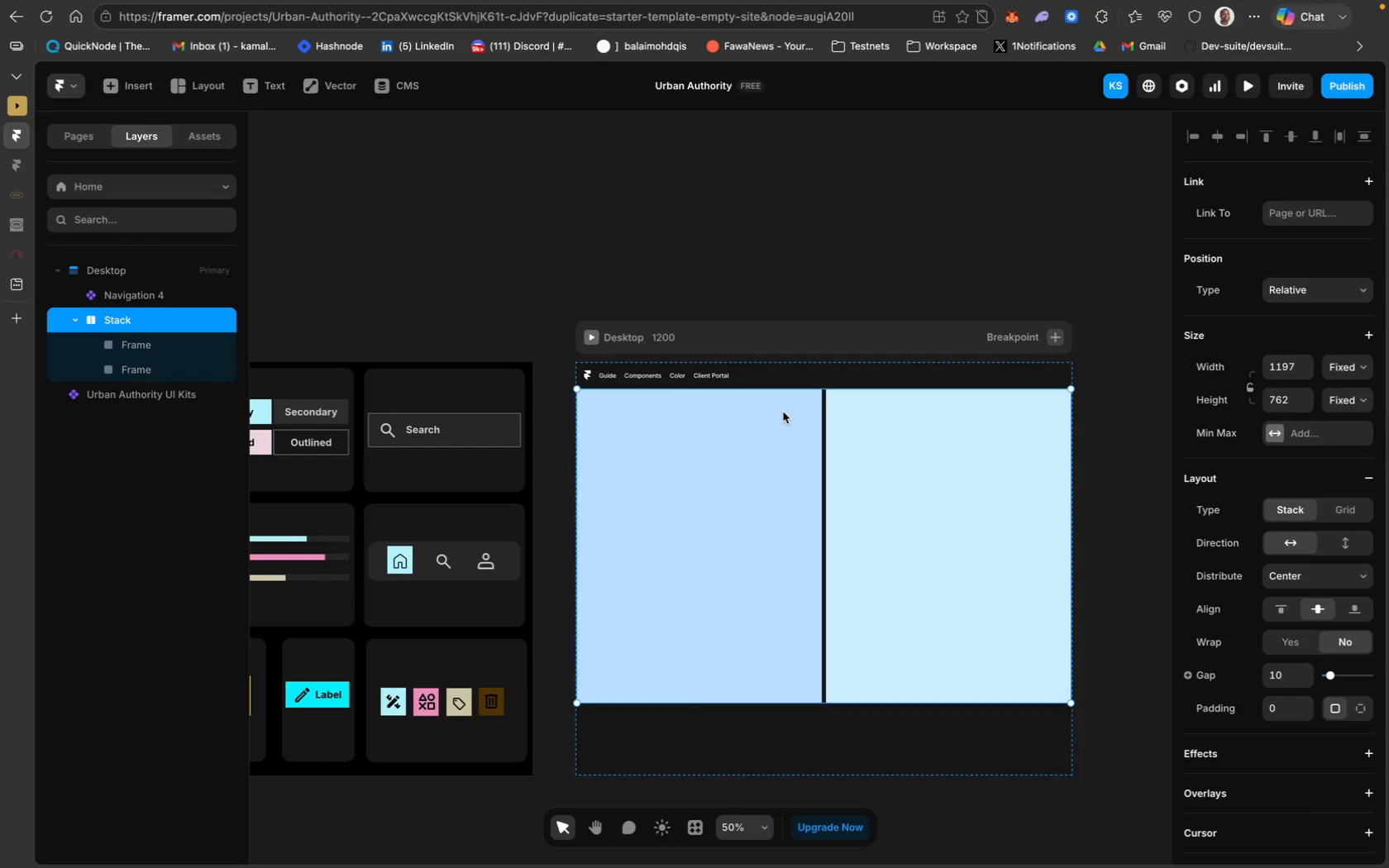 
key(ArrowDown)
 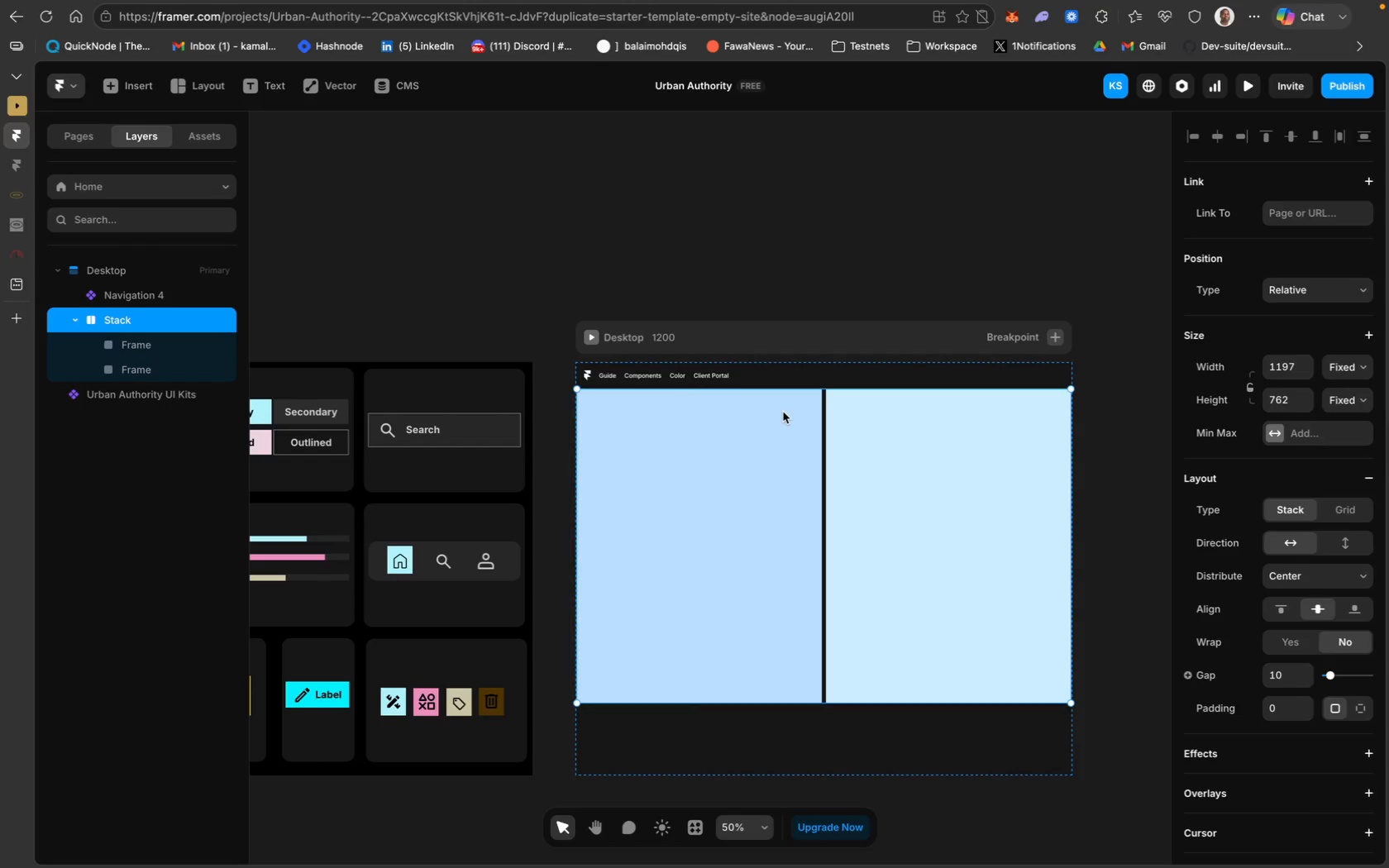 
key(ArrowDown)
 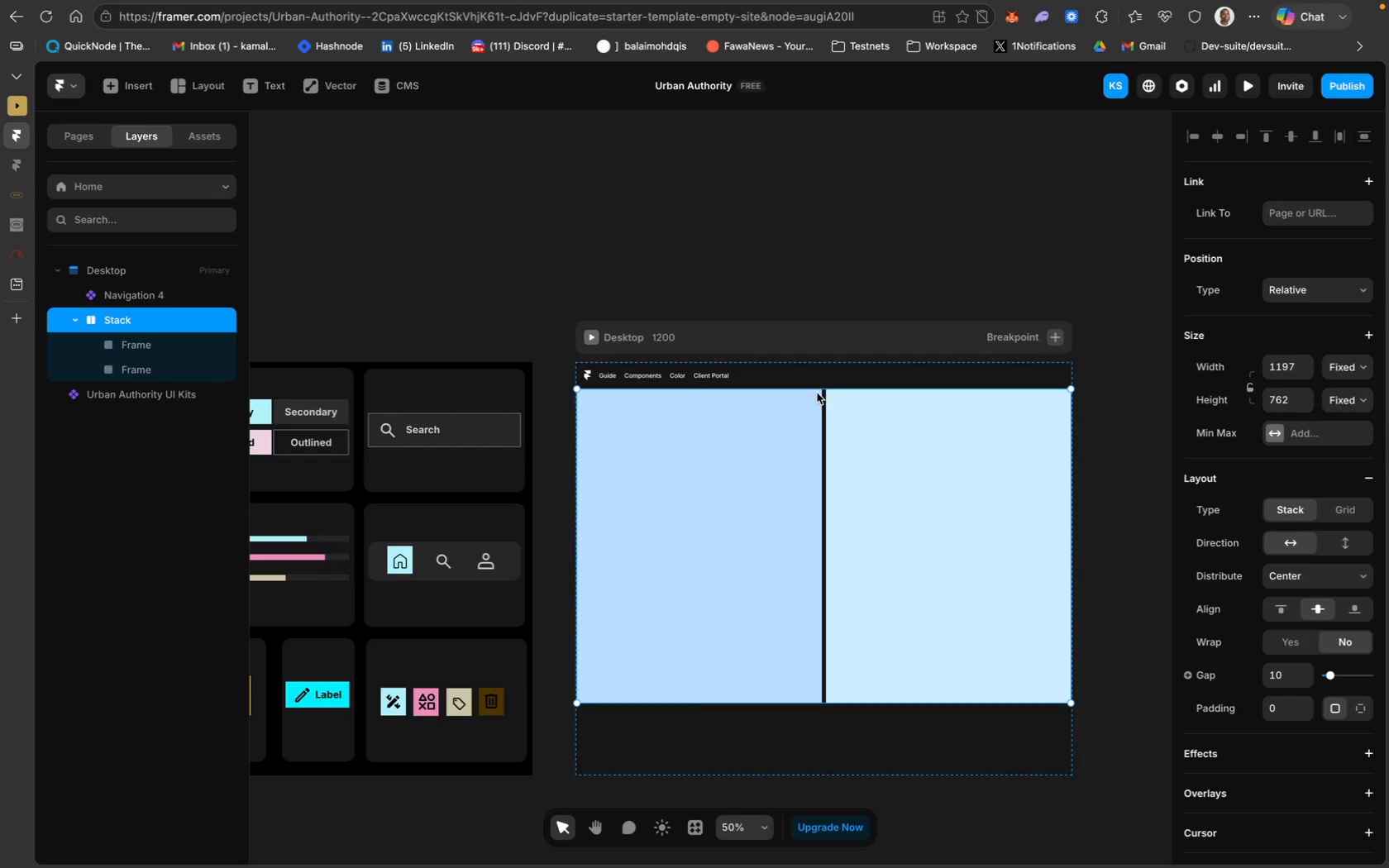 
left_click_drag(start_coordinate=[817, 389], to_coordinate=[817, 398])
 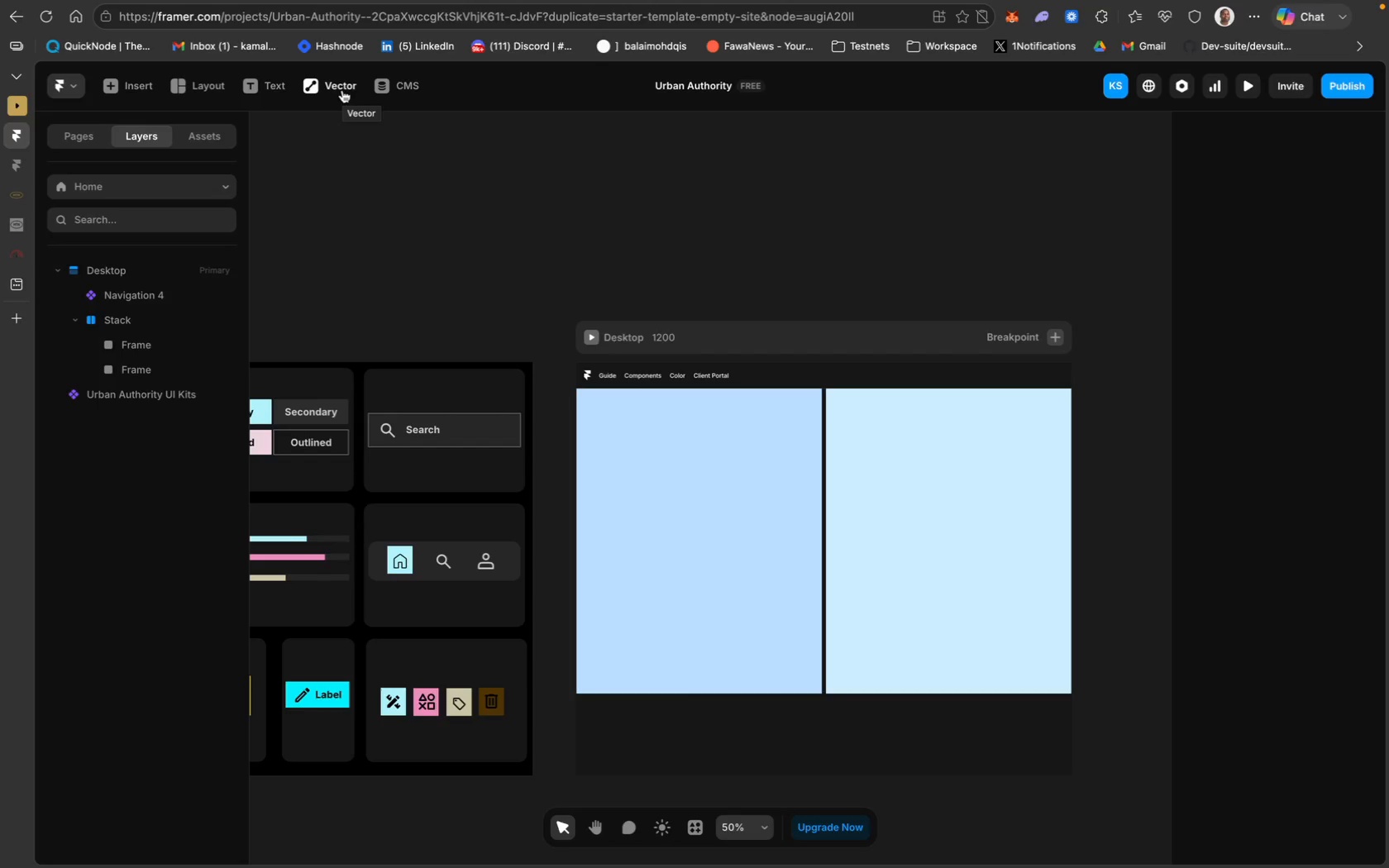 
wait(19.36)
 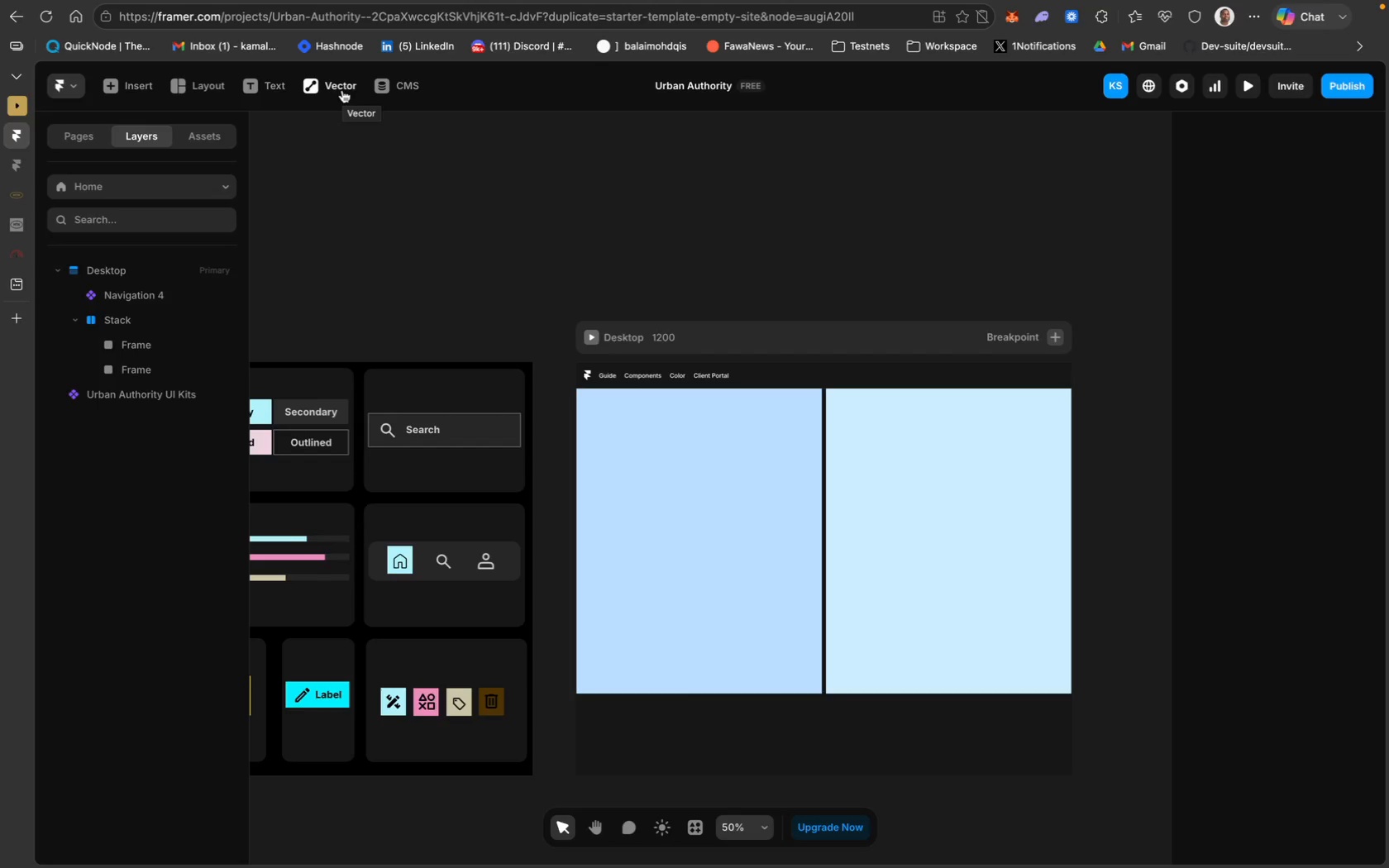 
left_click([204, 80])
 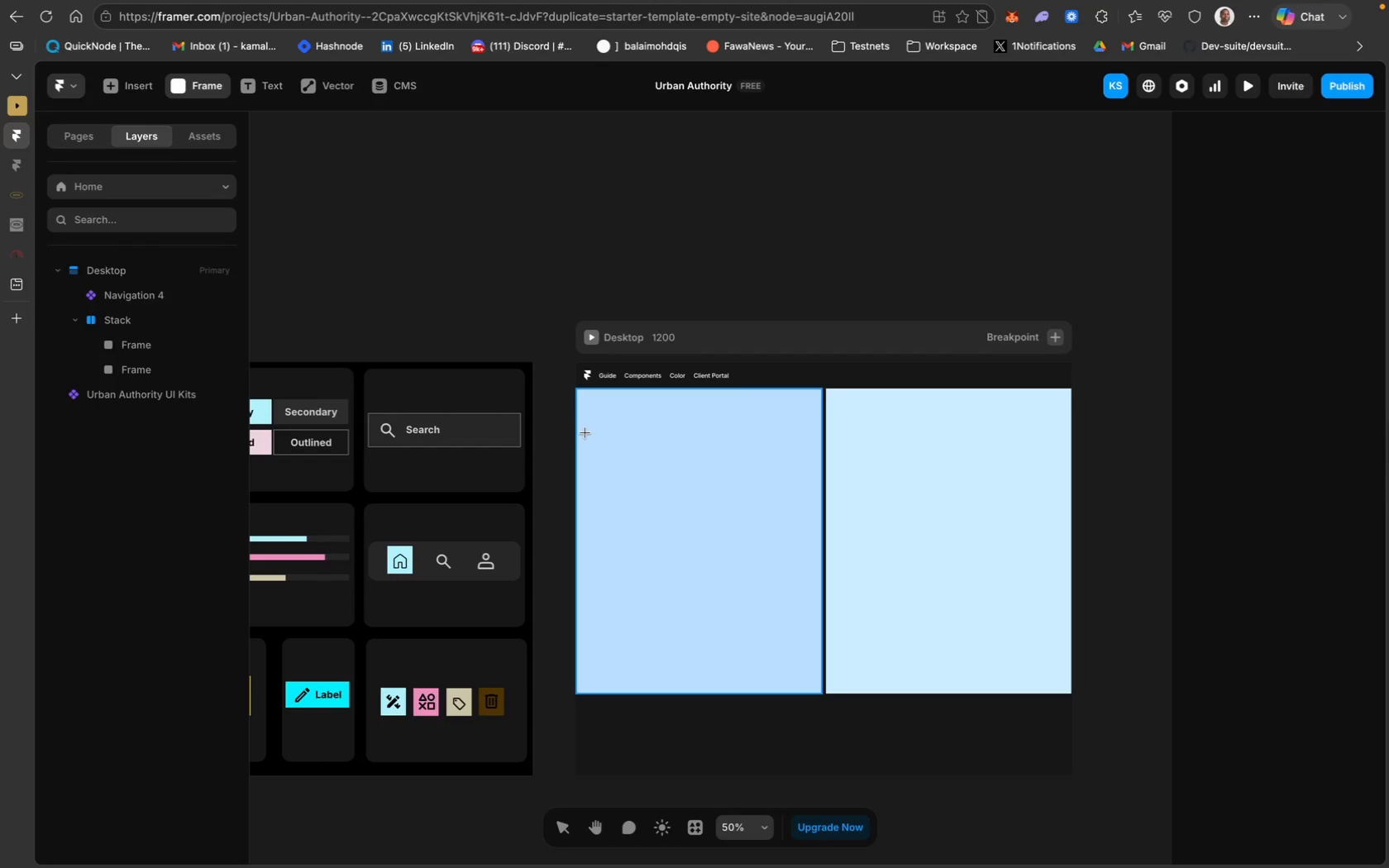 
wait(6.47)
 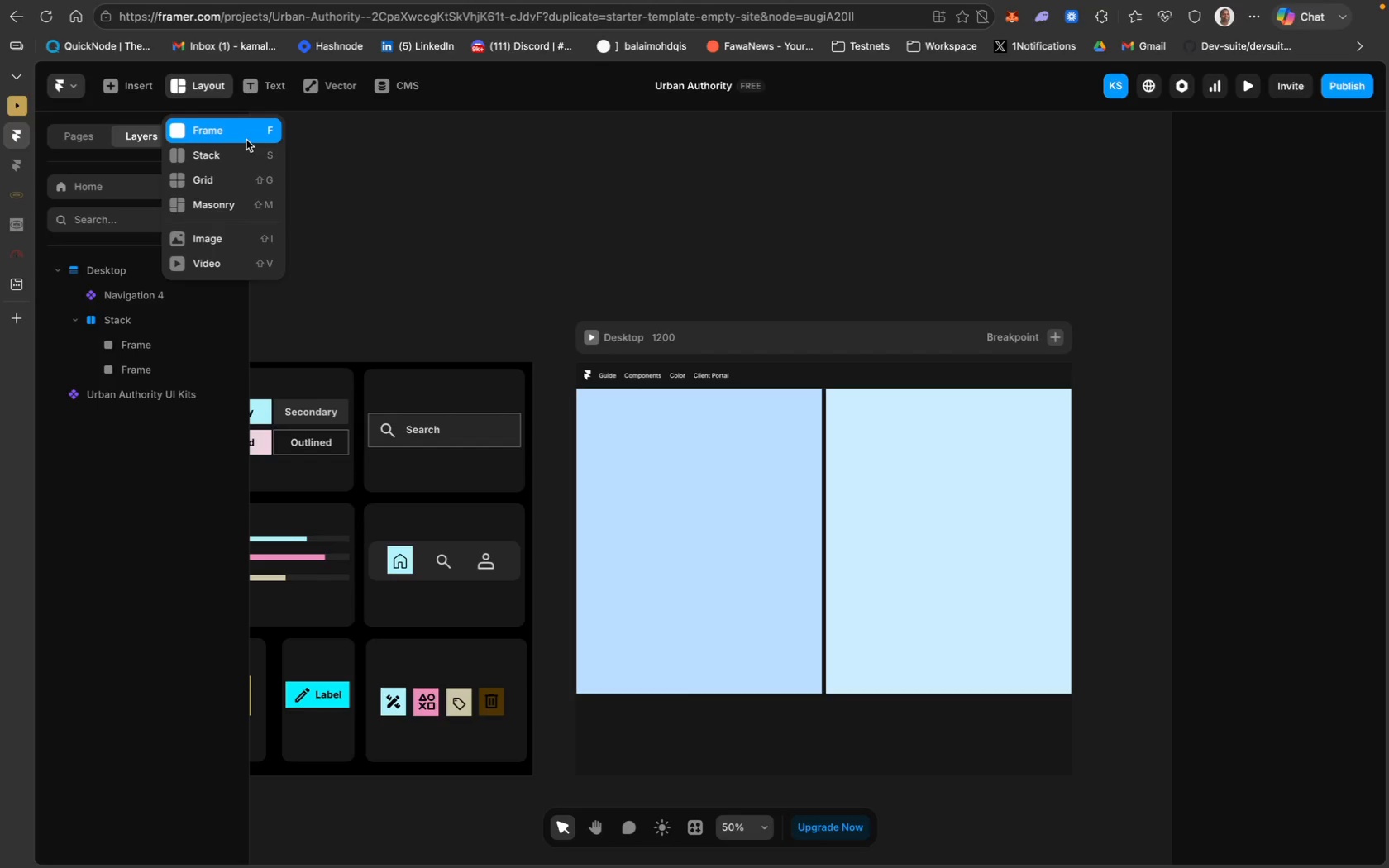 
left_click_drag(start_coordinate=[585, 428], to_coordinate=[802, 650])
 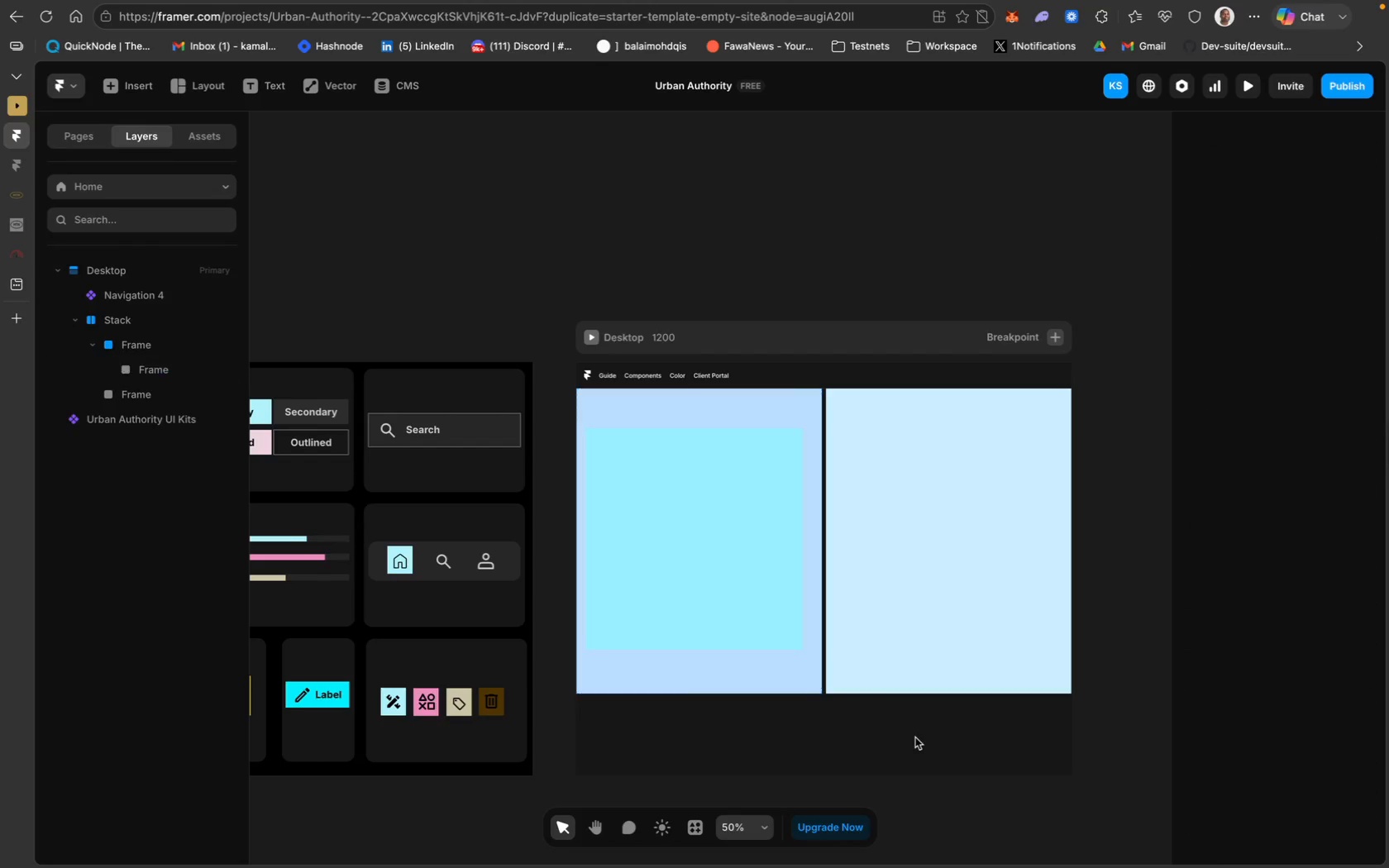 
left_click([709, 536])
 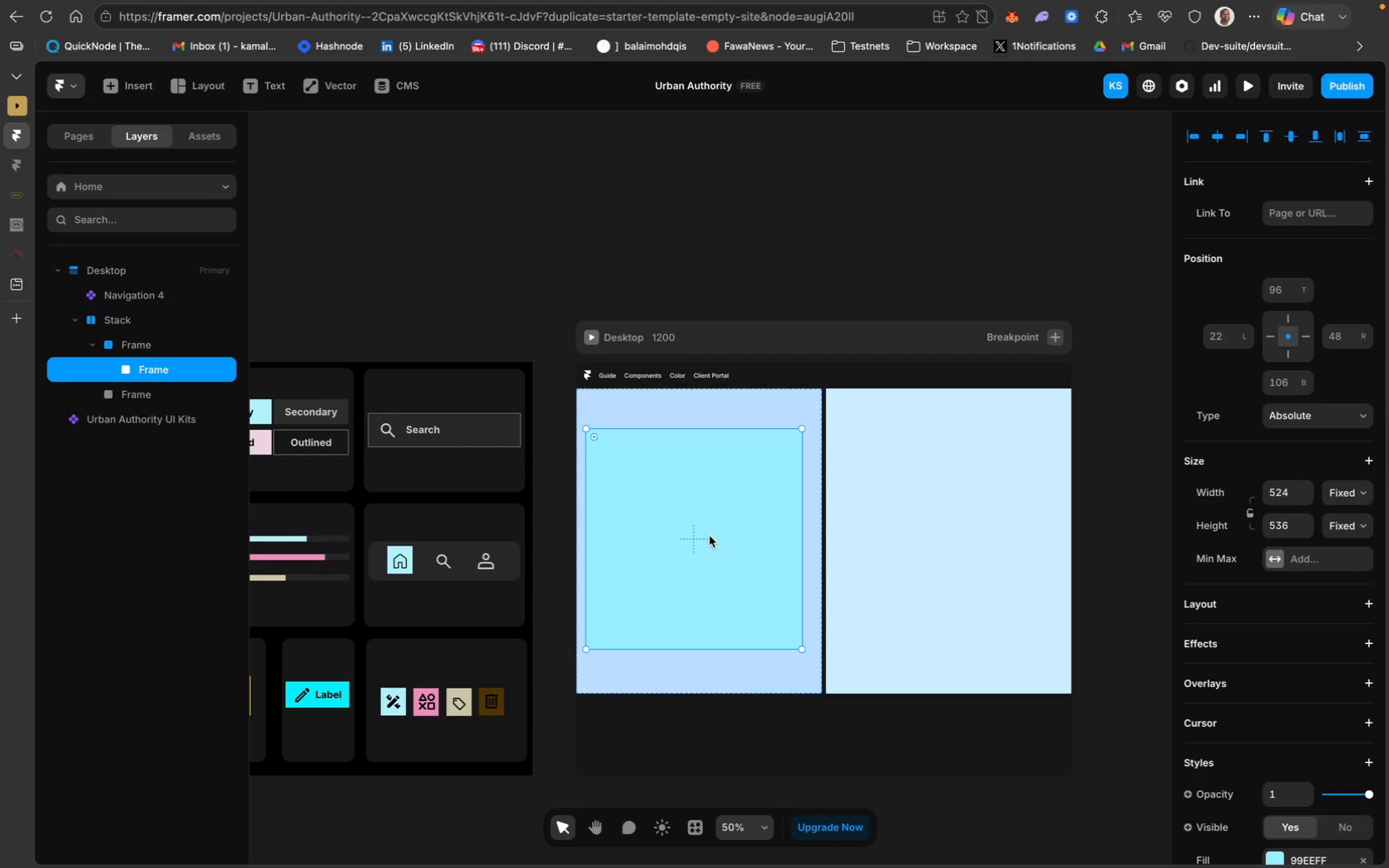 
key(Backspace)
 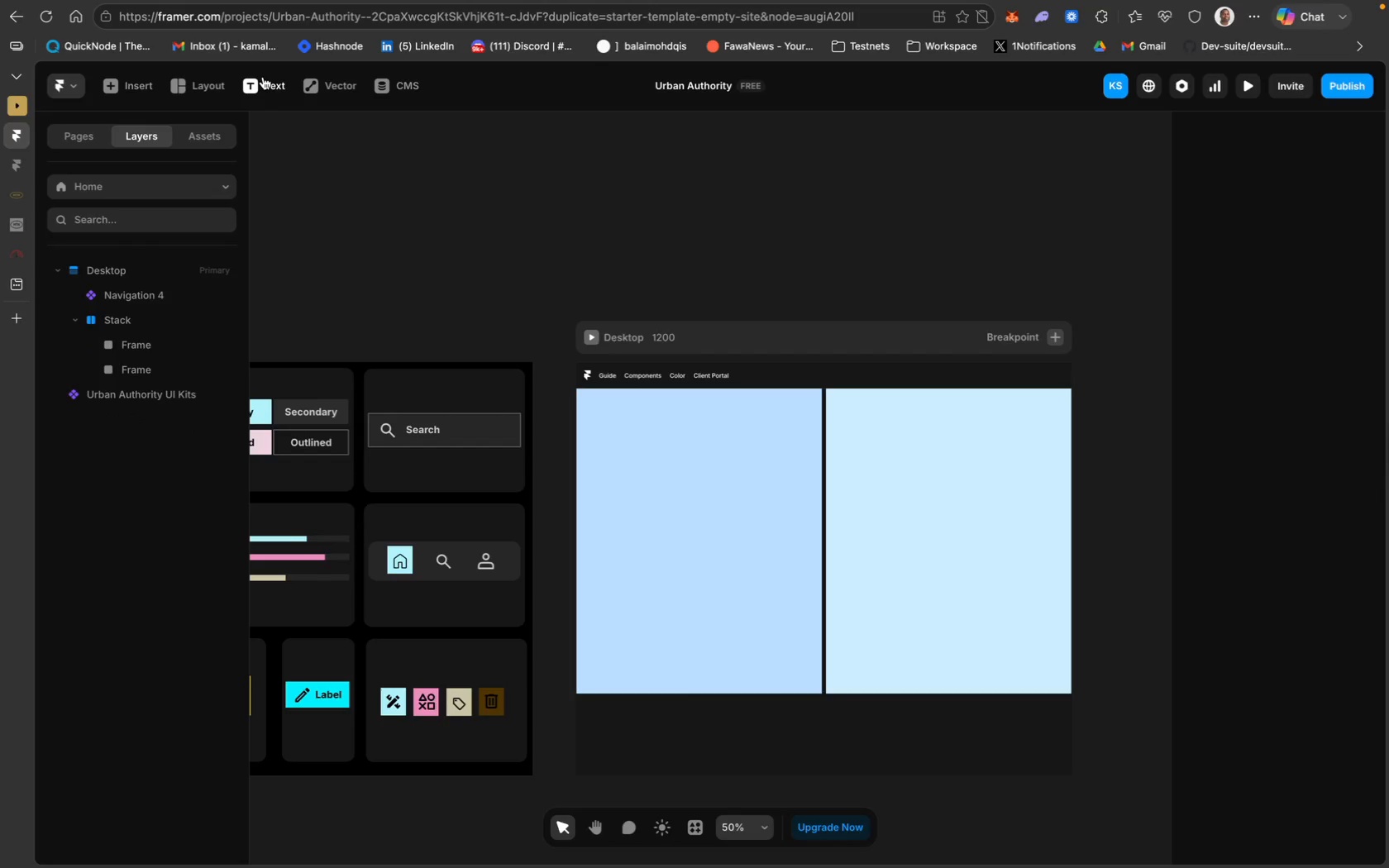 
mouse_move([243, 83])
 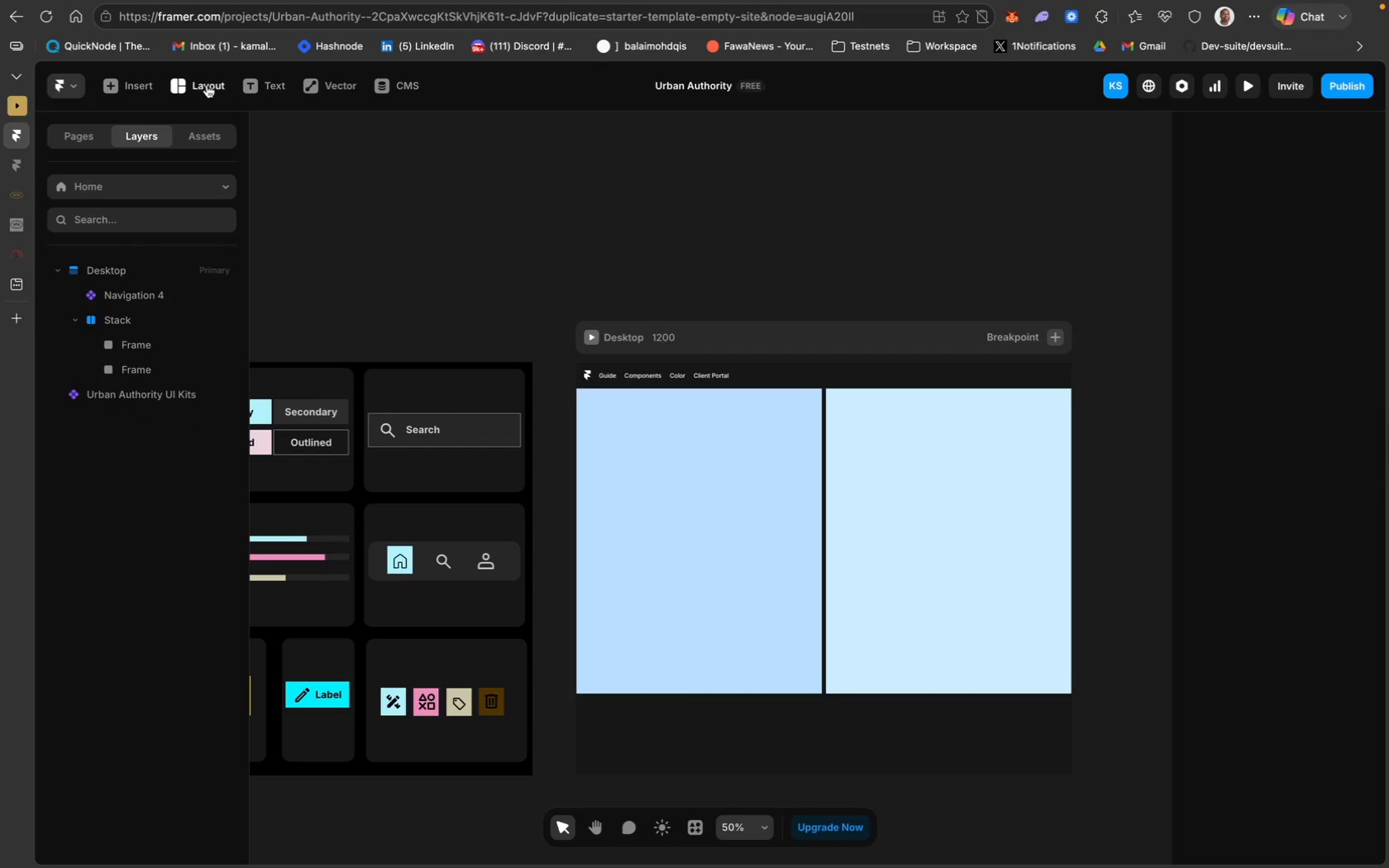 
mouse_move([261, 89])
 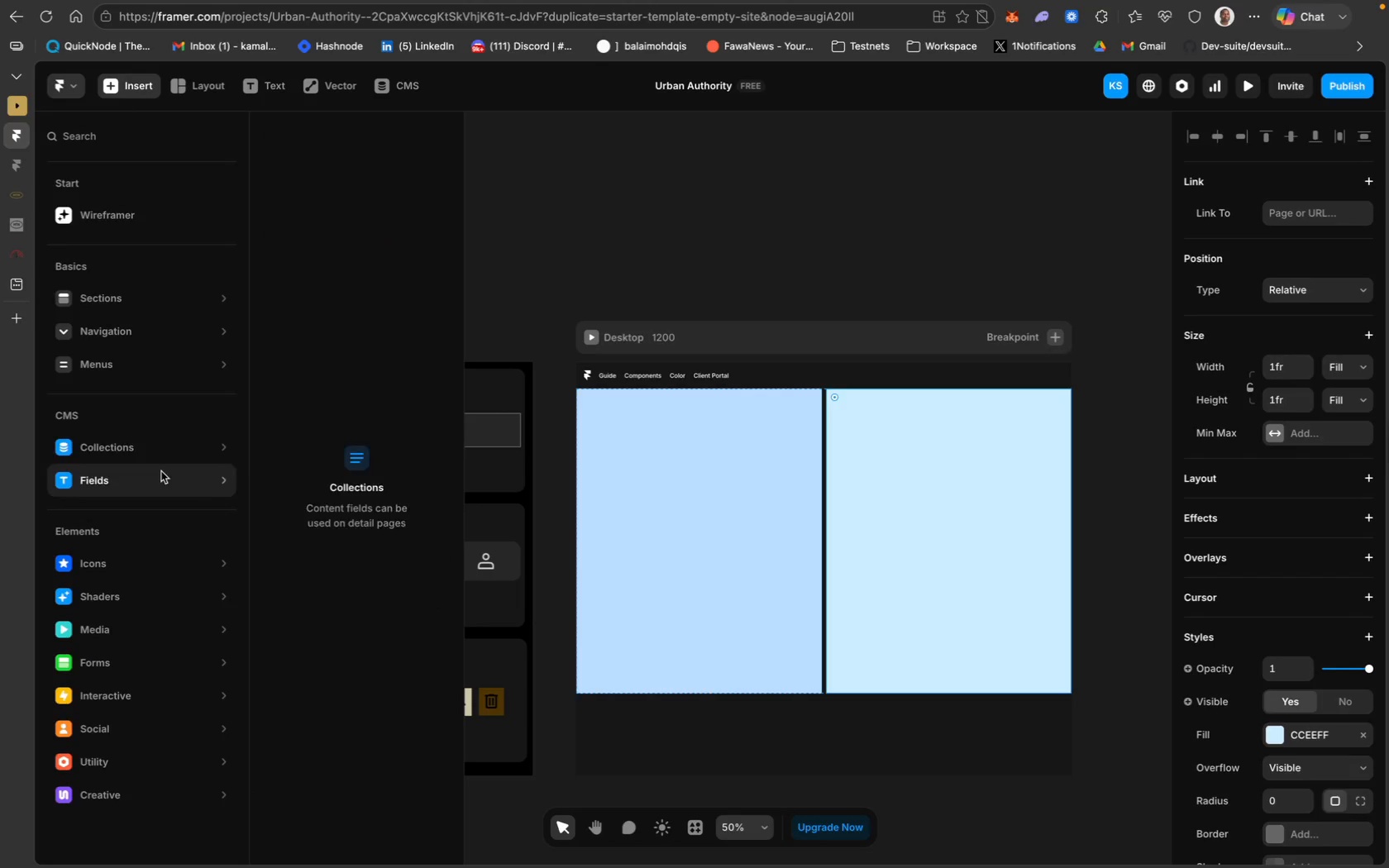 
wait(14.44)
 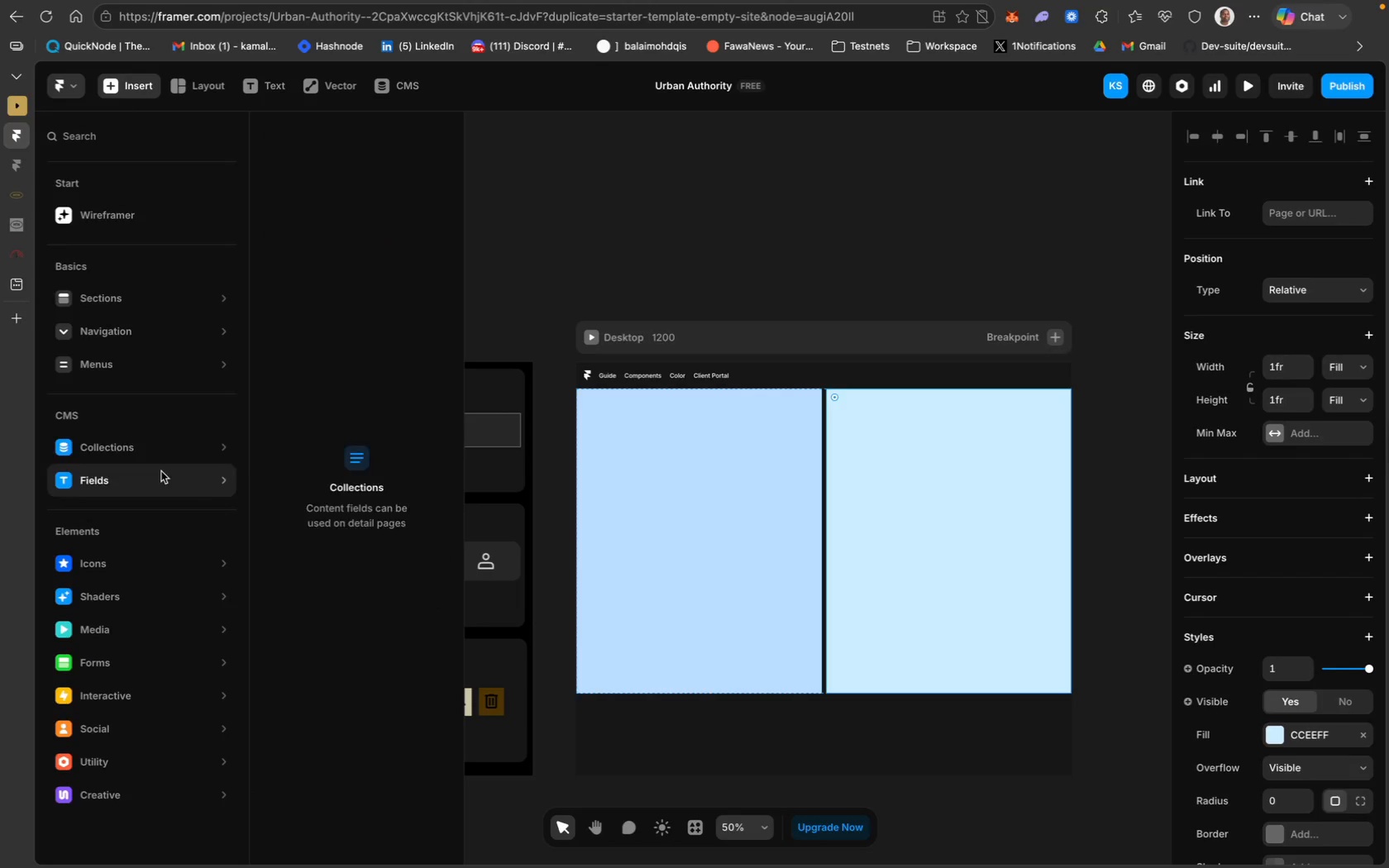 
left_click([842, 499])
 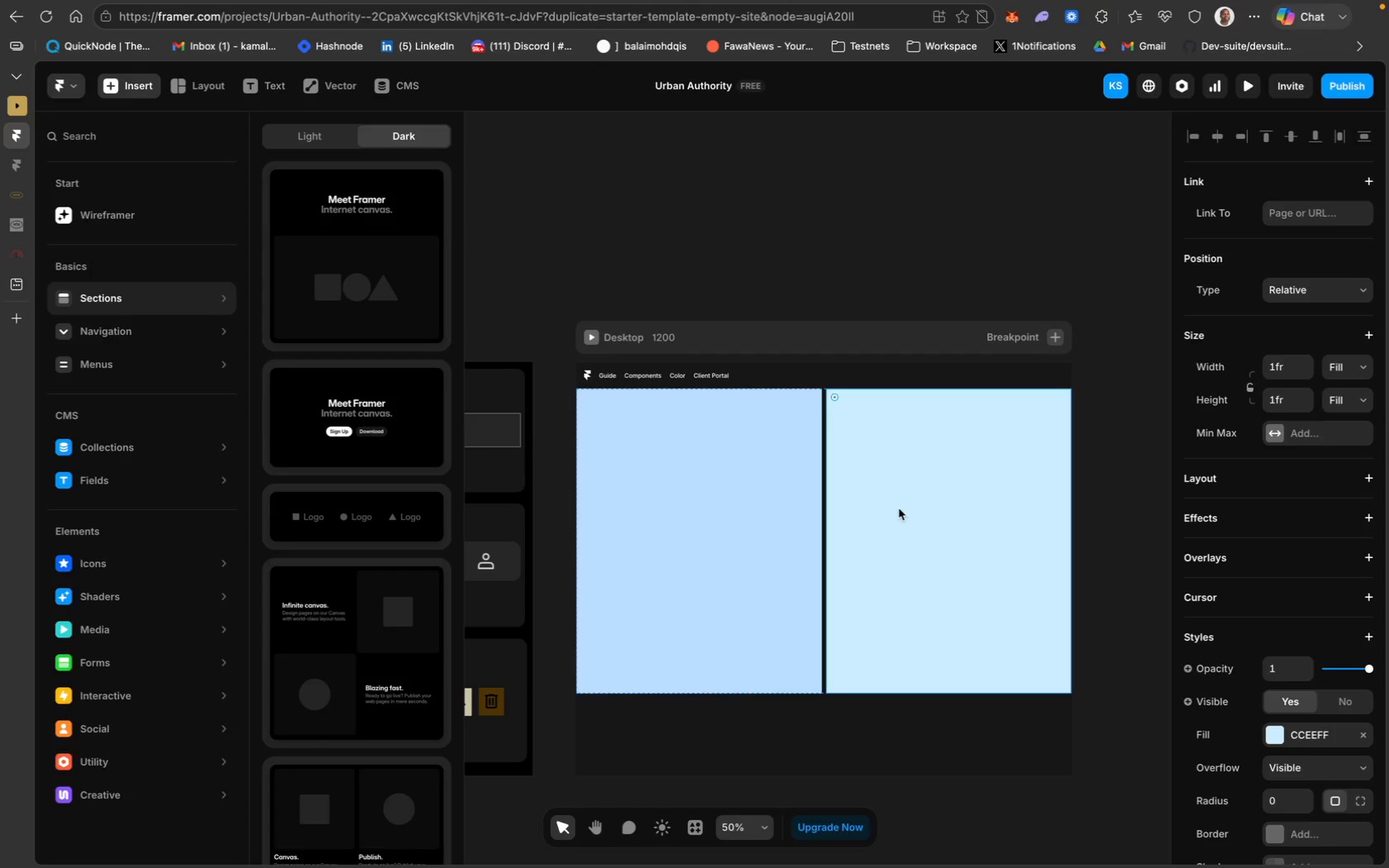 
right_click([899, 508])
 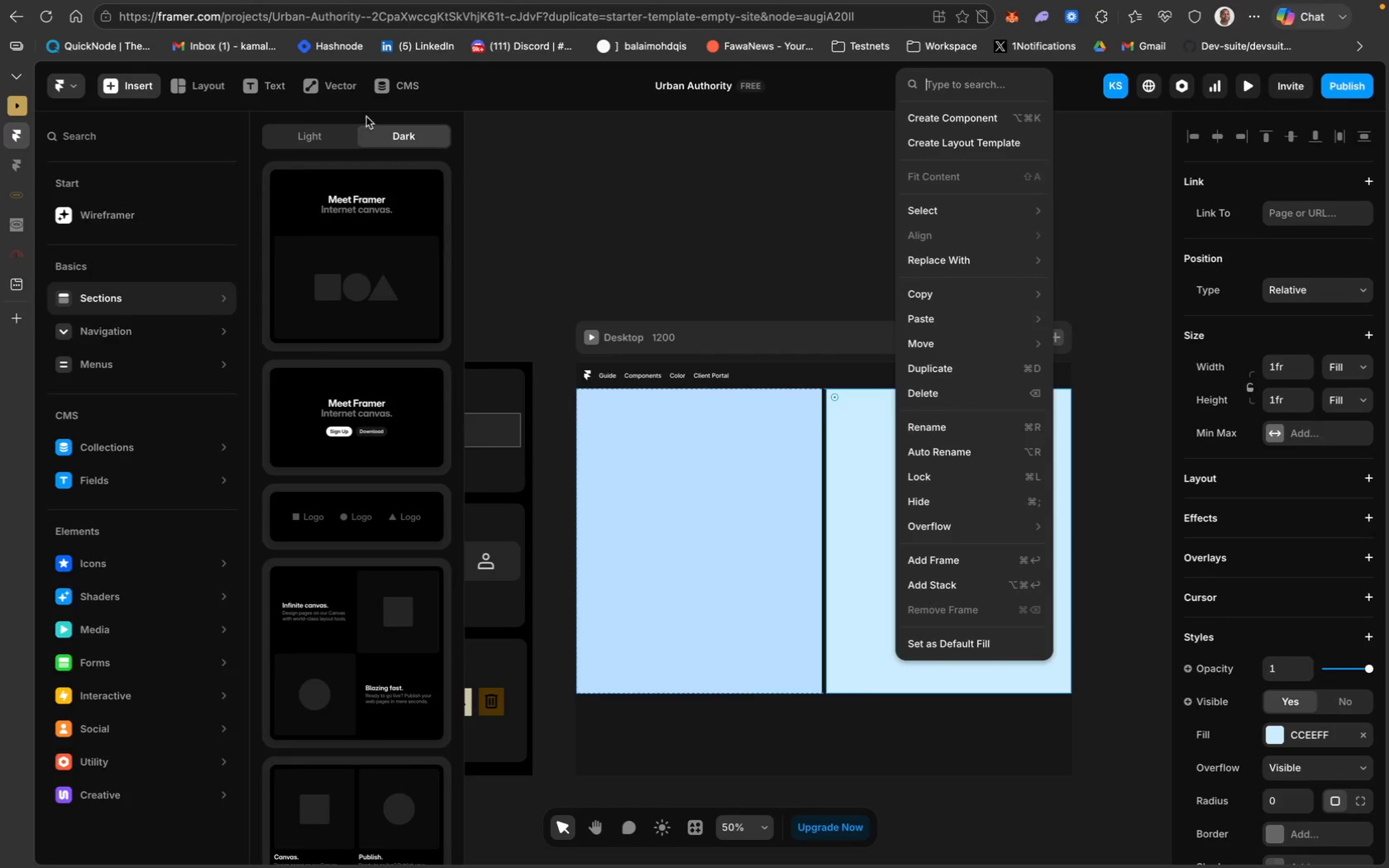 
wait(7.35)
 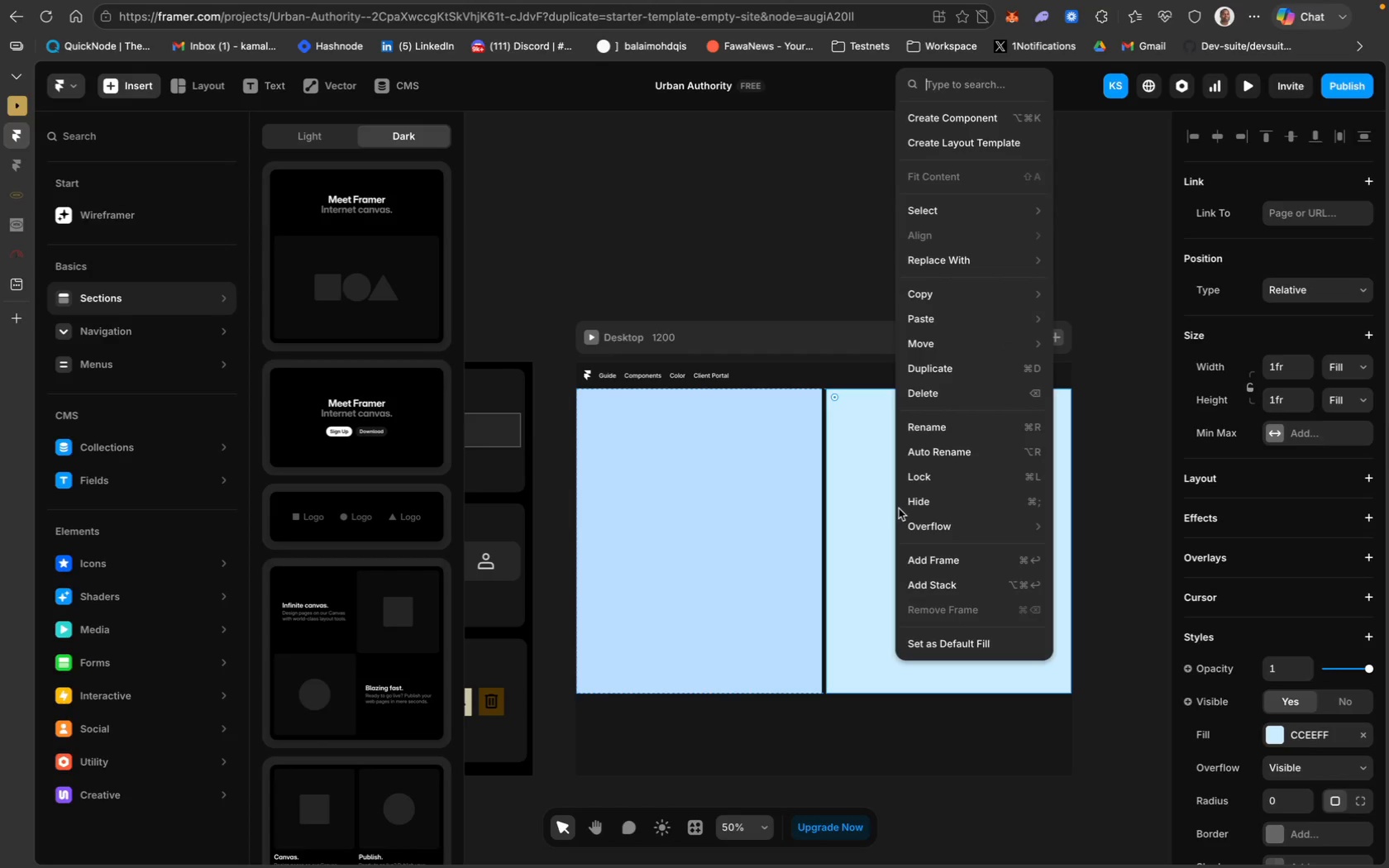 
left_click([747, 503])
 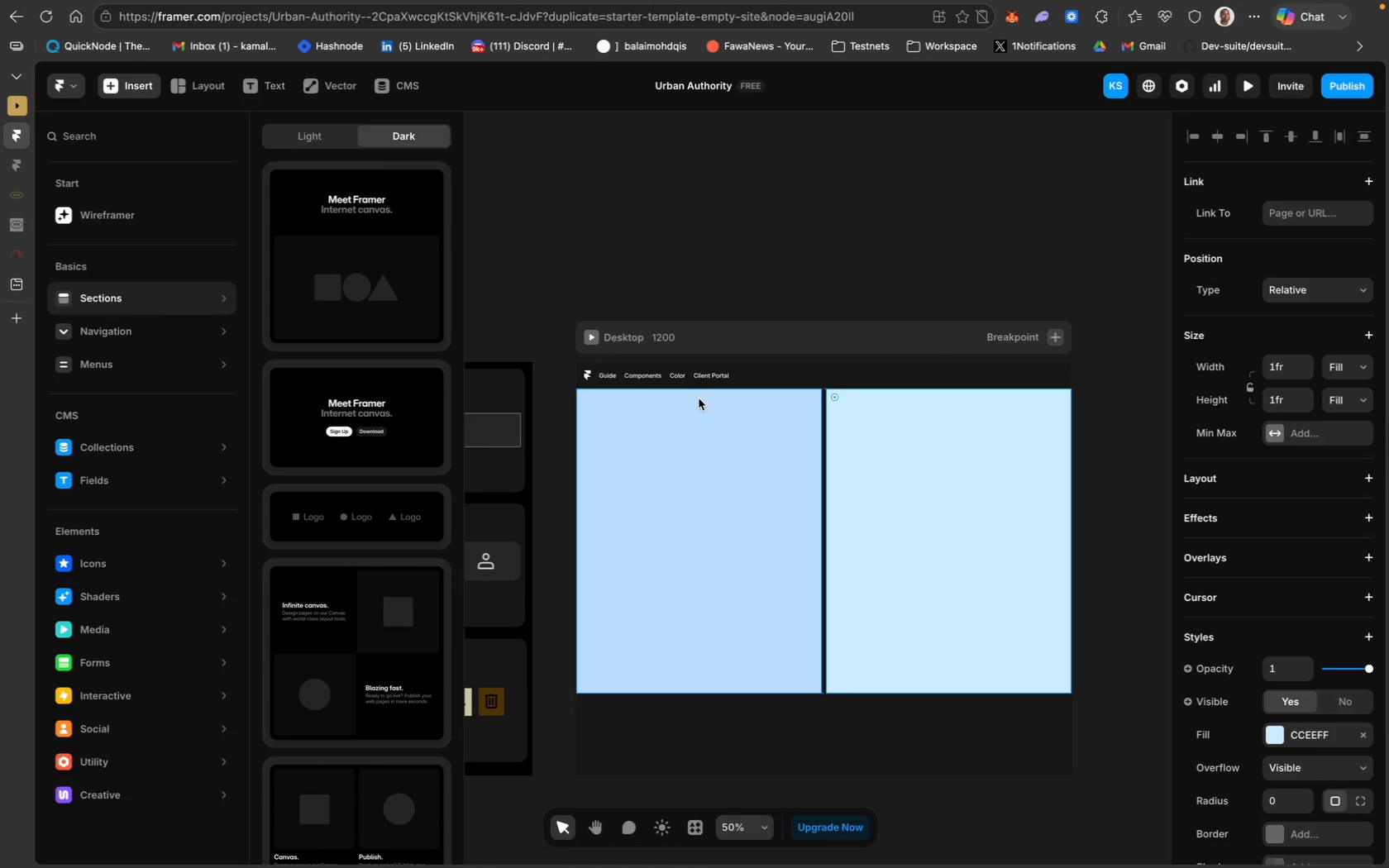 
wait(8.5)
 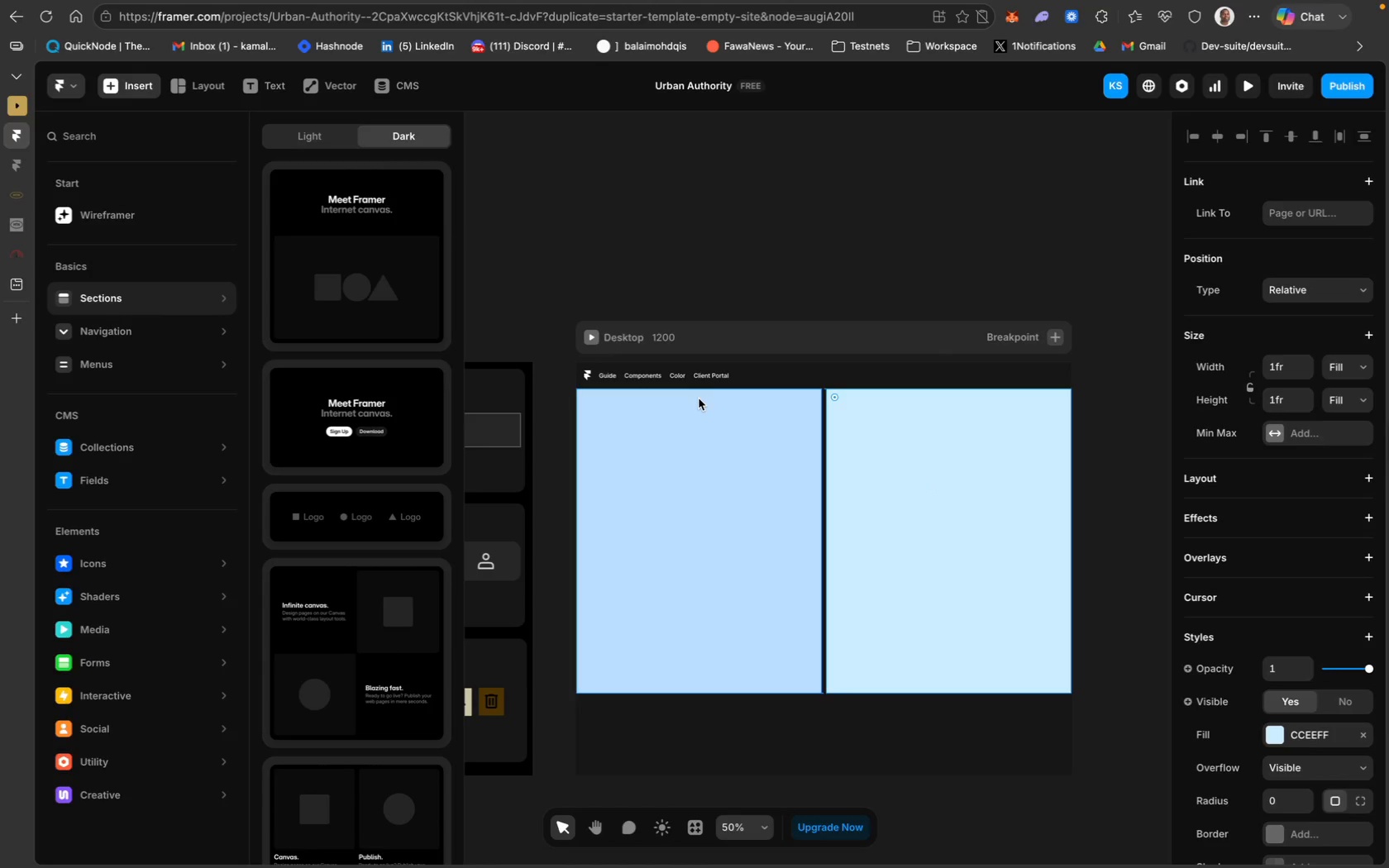 
left_click([613, 387])
 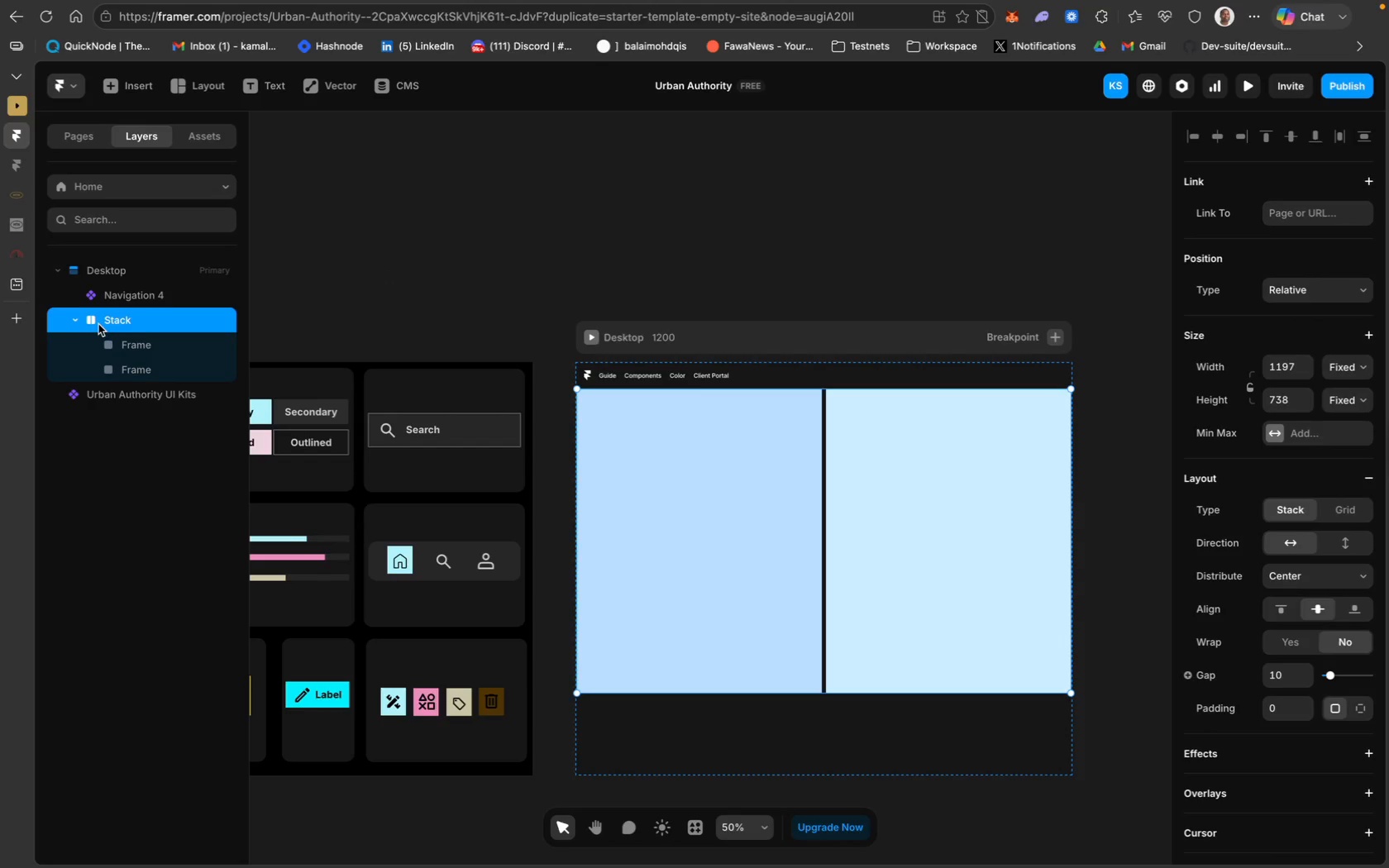 
scroll: coordinate [1385, 565], scroll_direction: down, amount: 65.0
 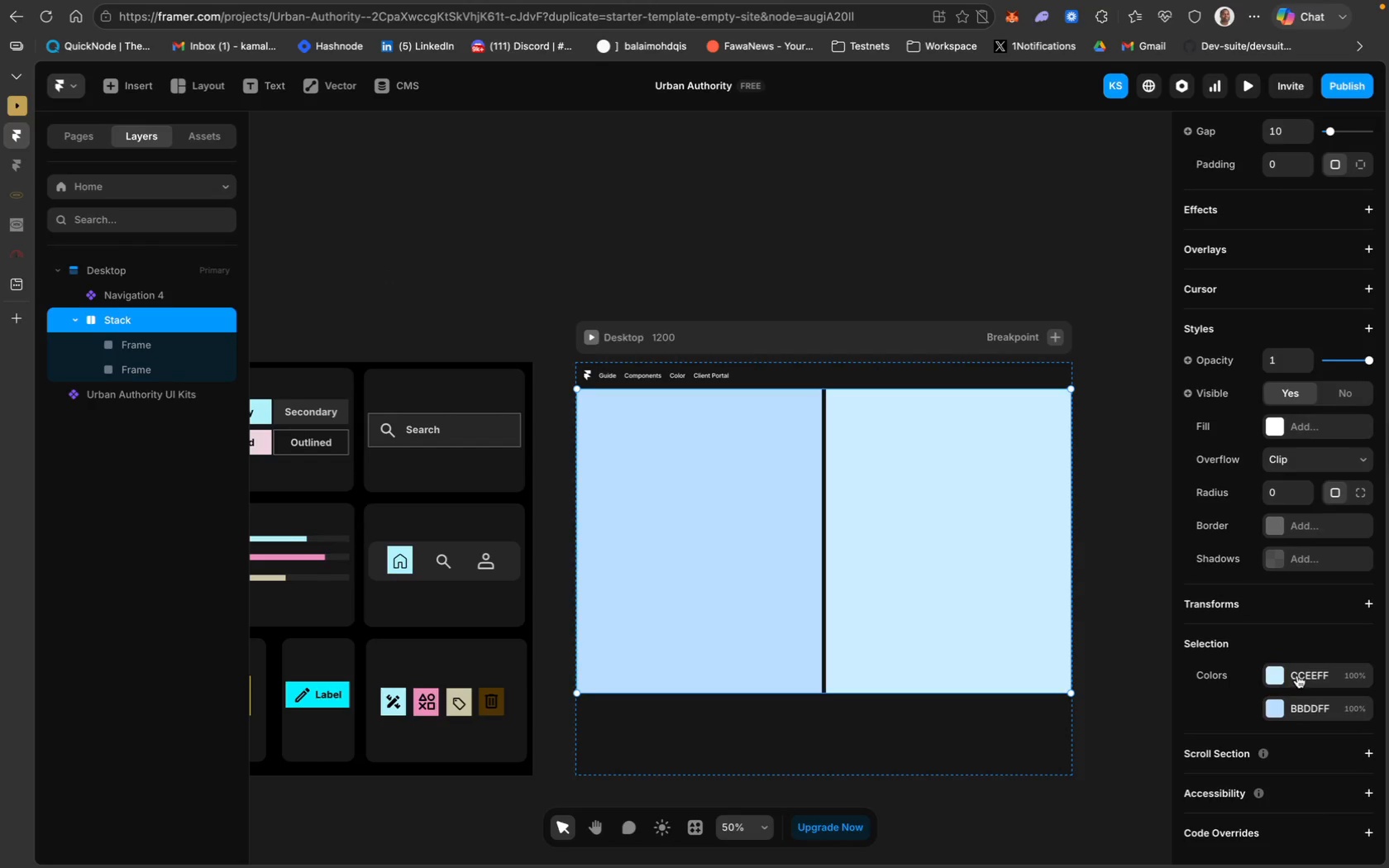 
left_click([1319, 675])
 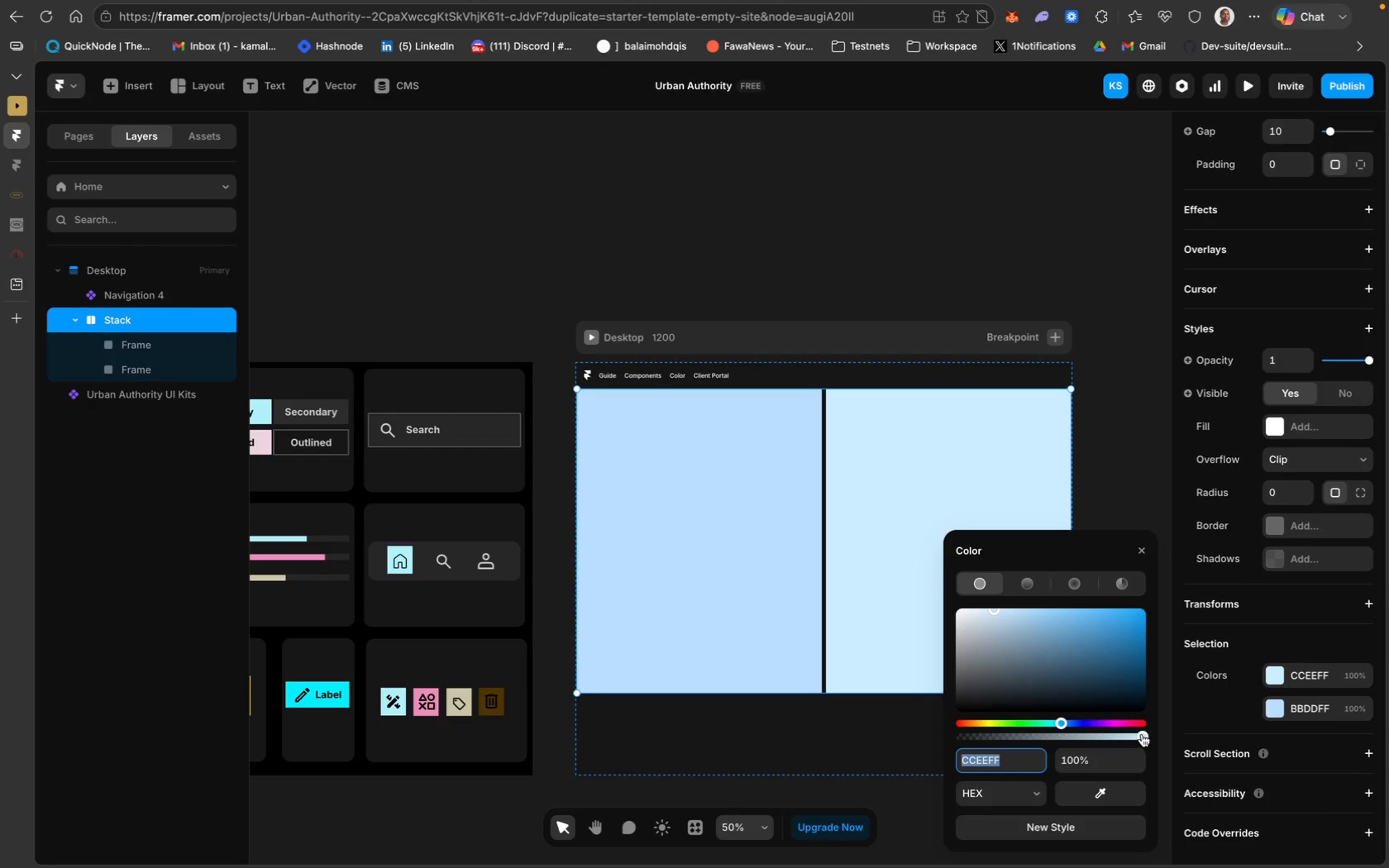 
left_click_drag(start_coordinate=[1143, 735], to_coordinate=[947, 746])
 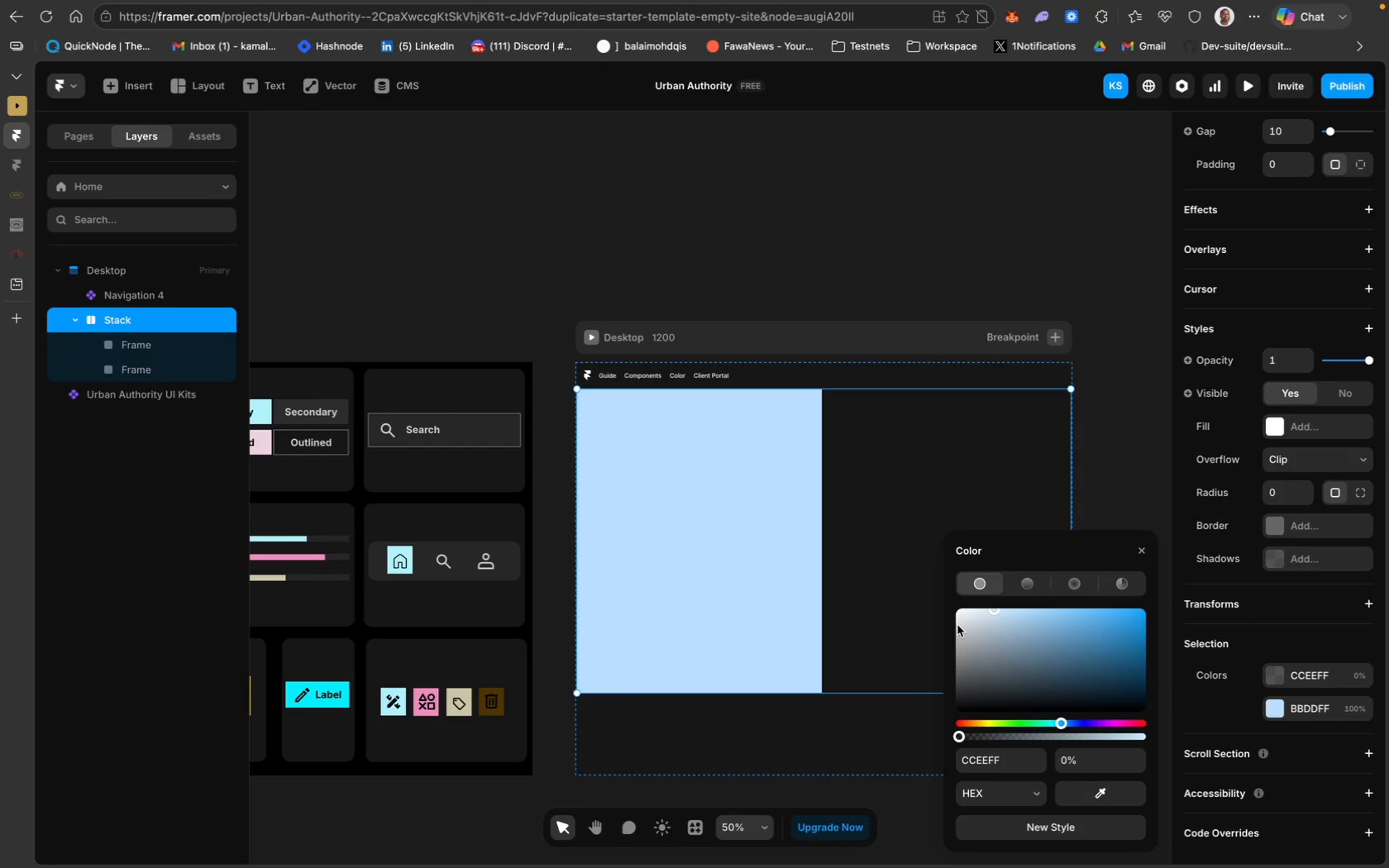 
left_click([792, 632])
 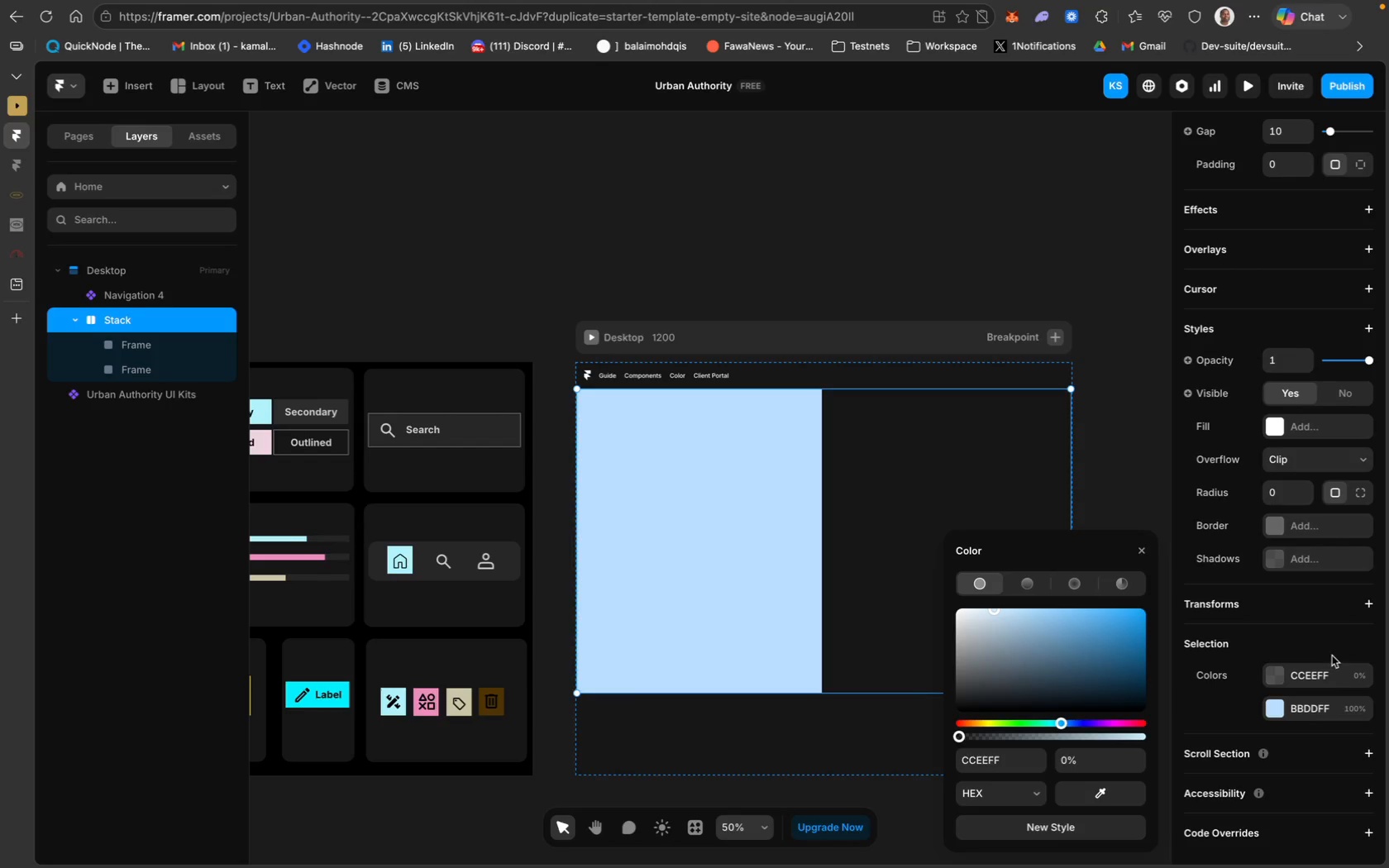 
left_click([1342, 698])
 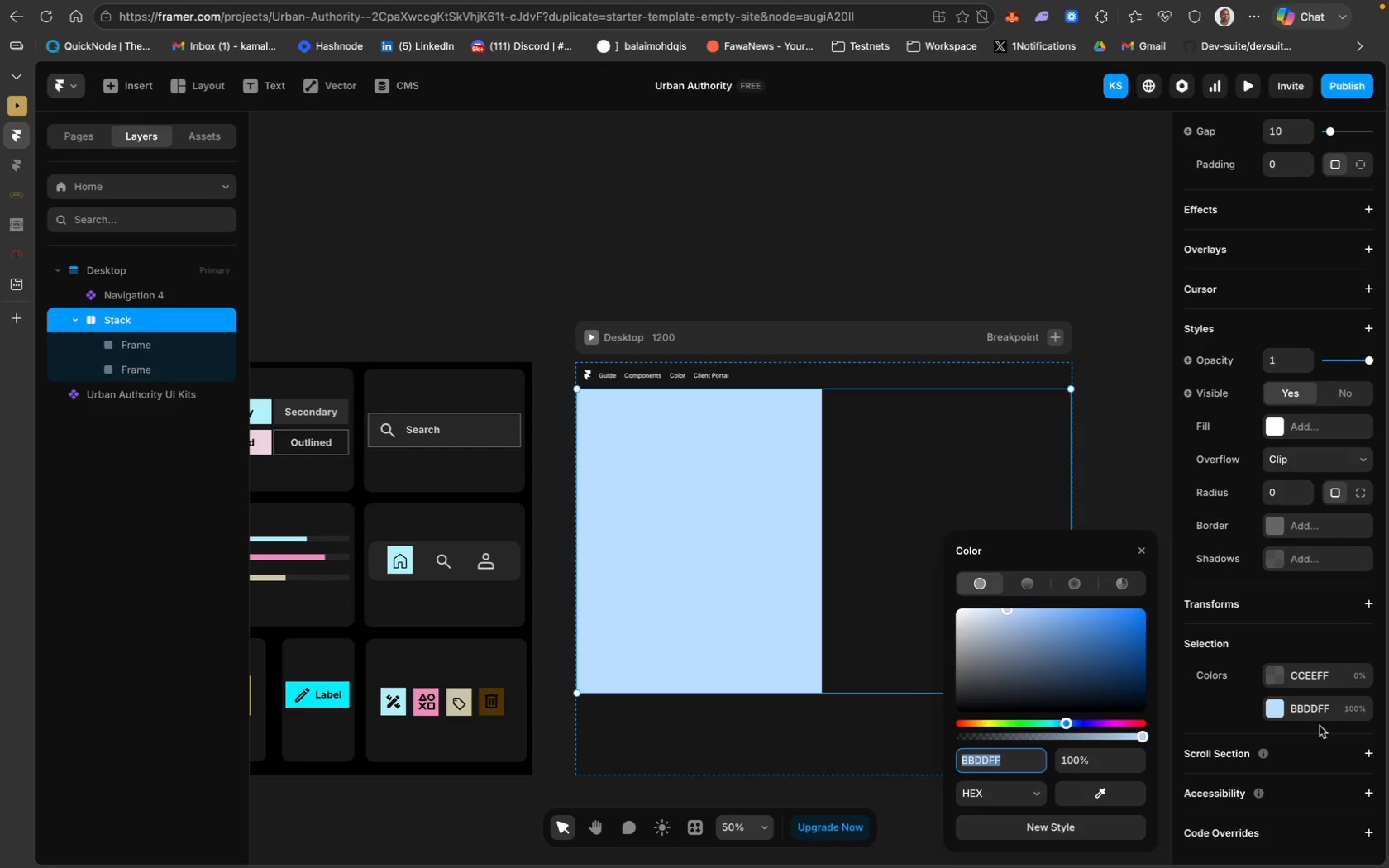 
left_click([1320, 719])
 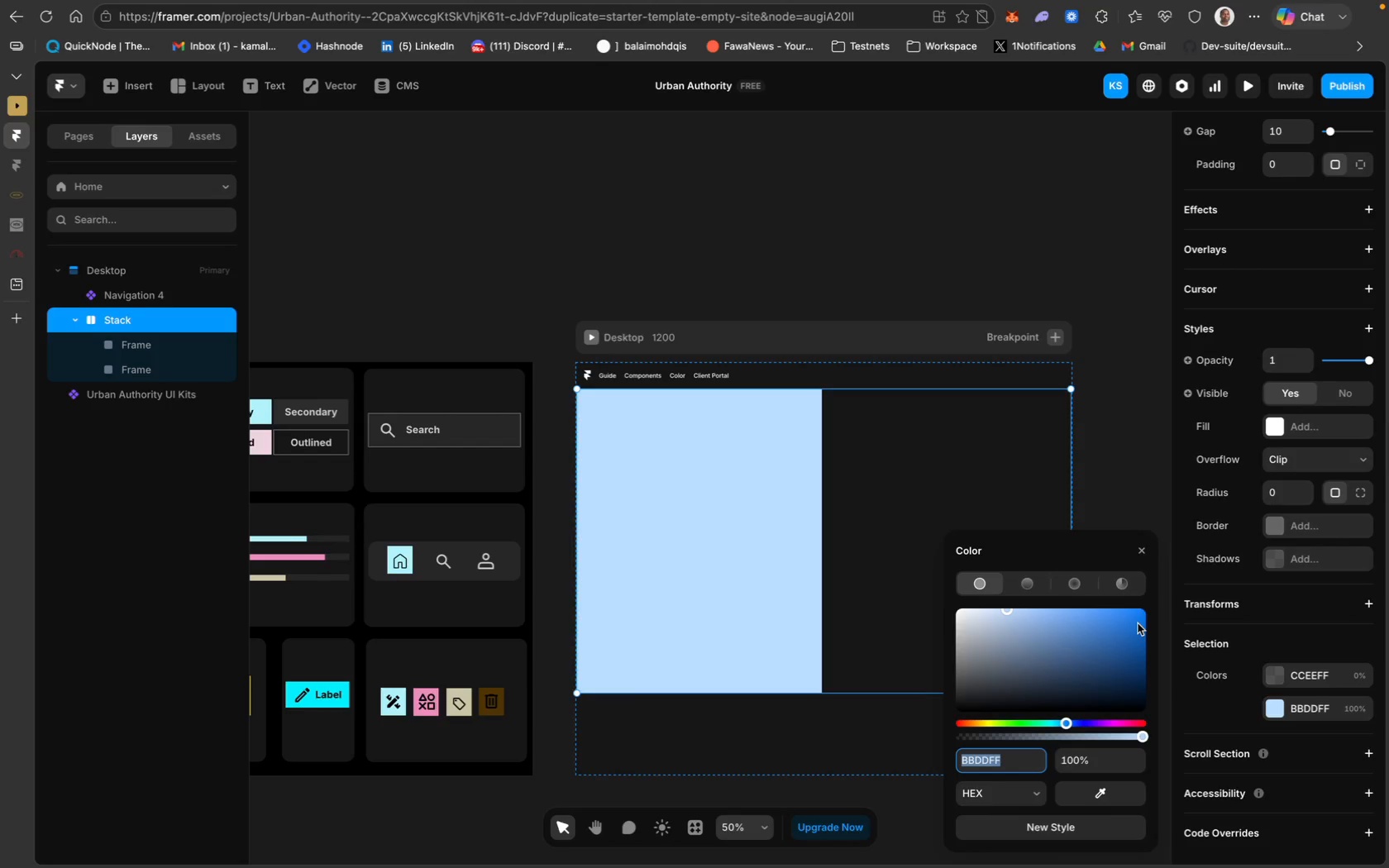 
left_click_drag(start_coordinate=[1143, 736], to_coordinate=[884, 739])
 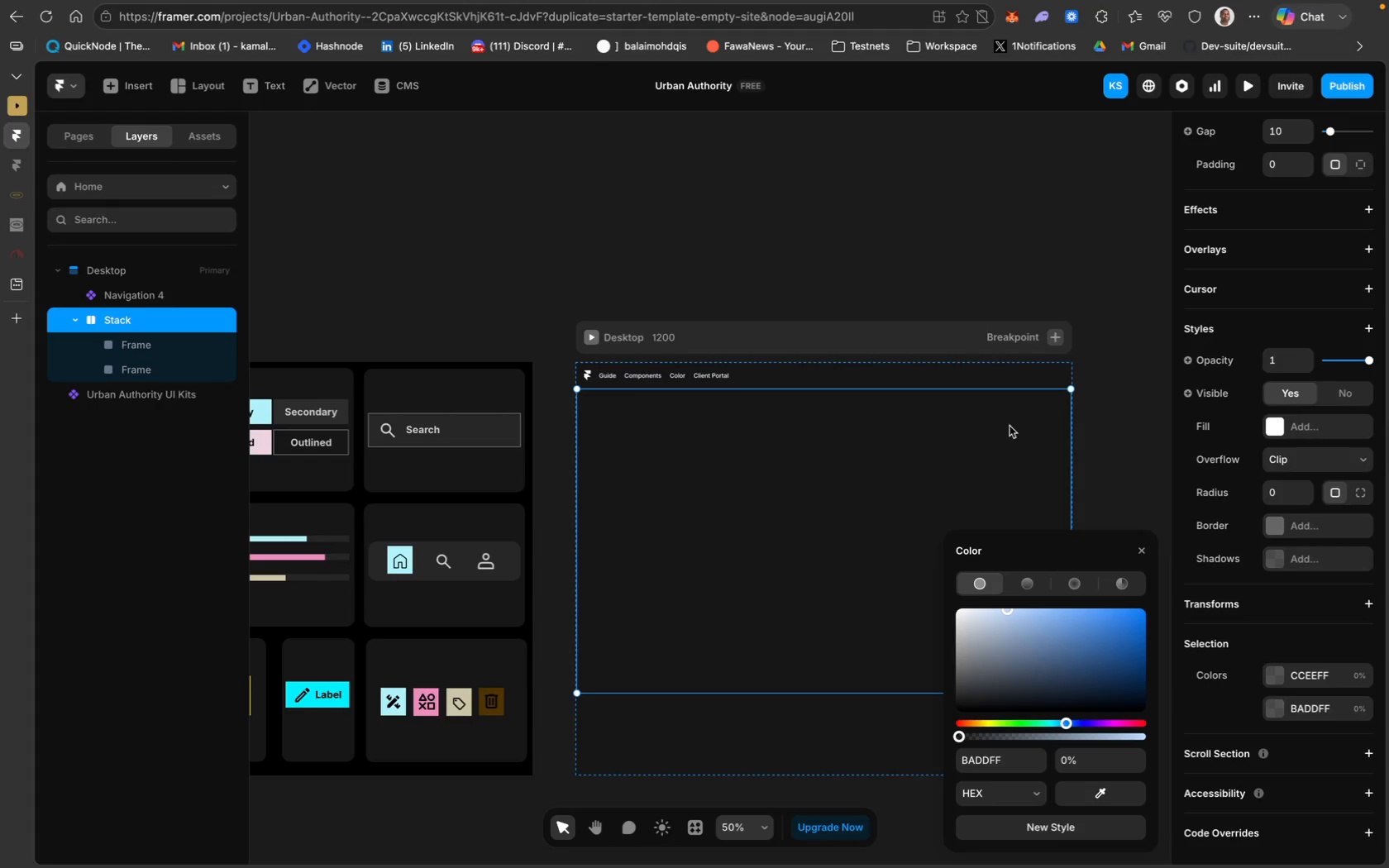 
left_click([1091, 405])
 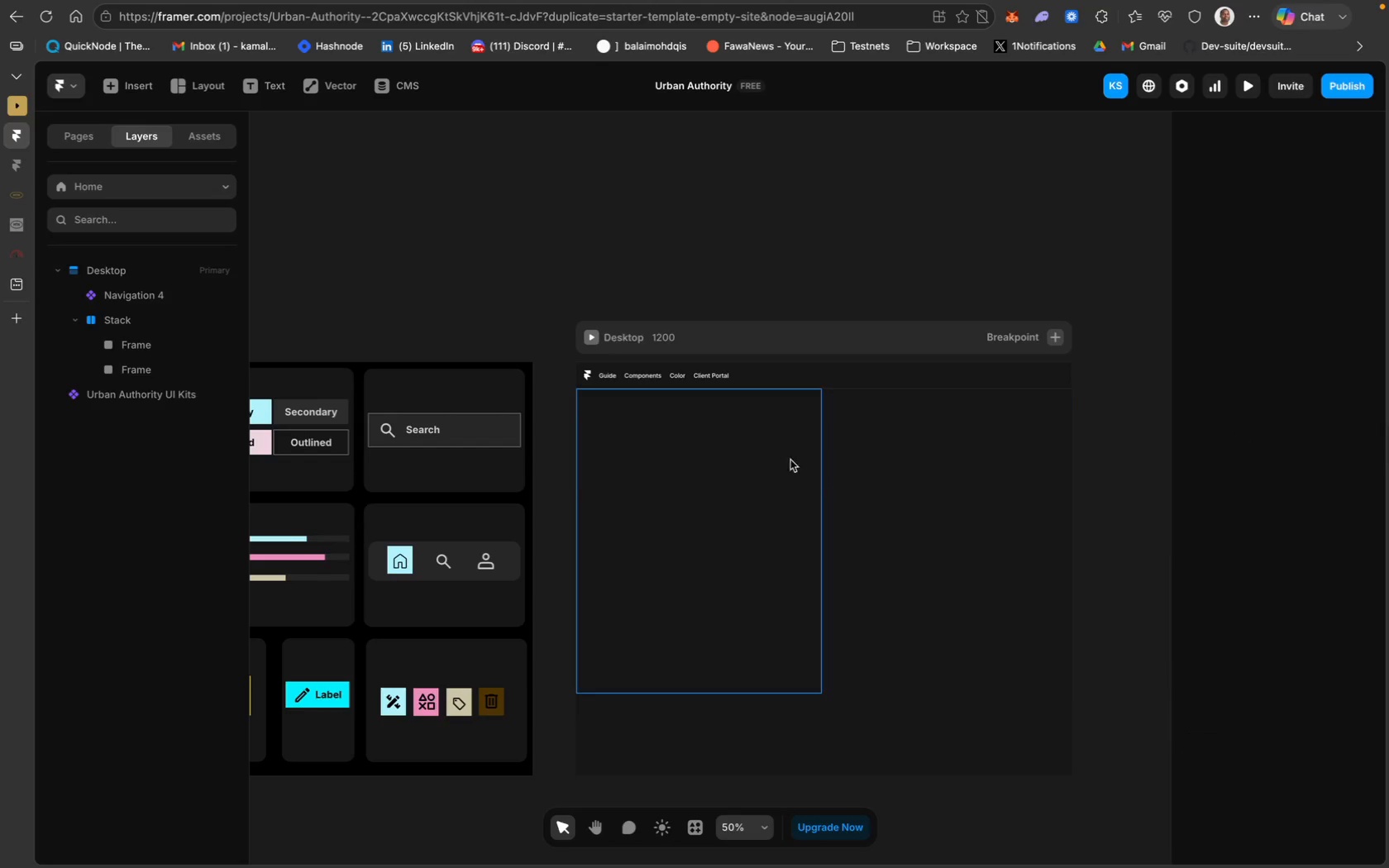 
left_click([780, 462])
 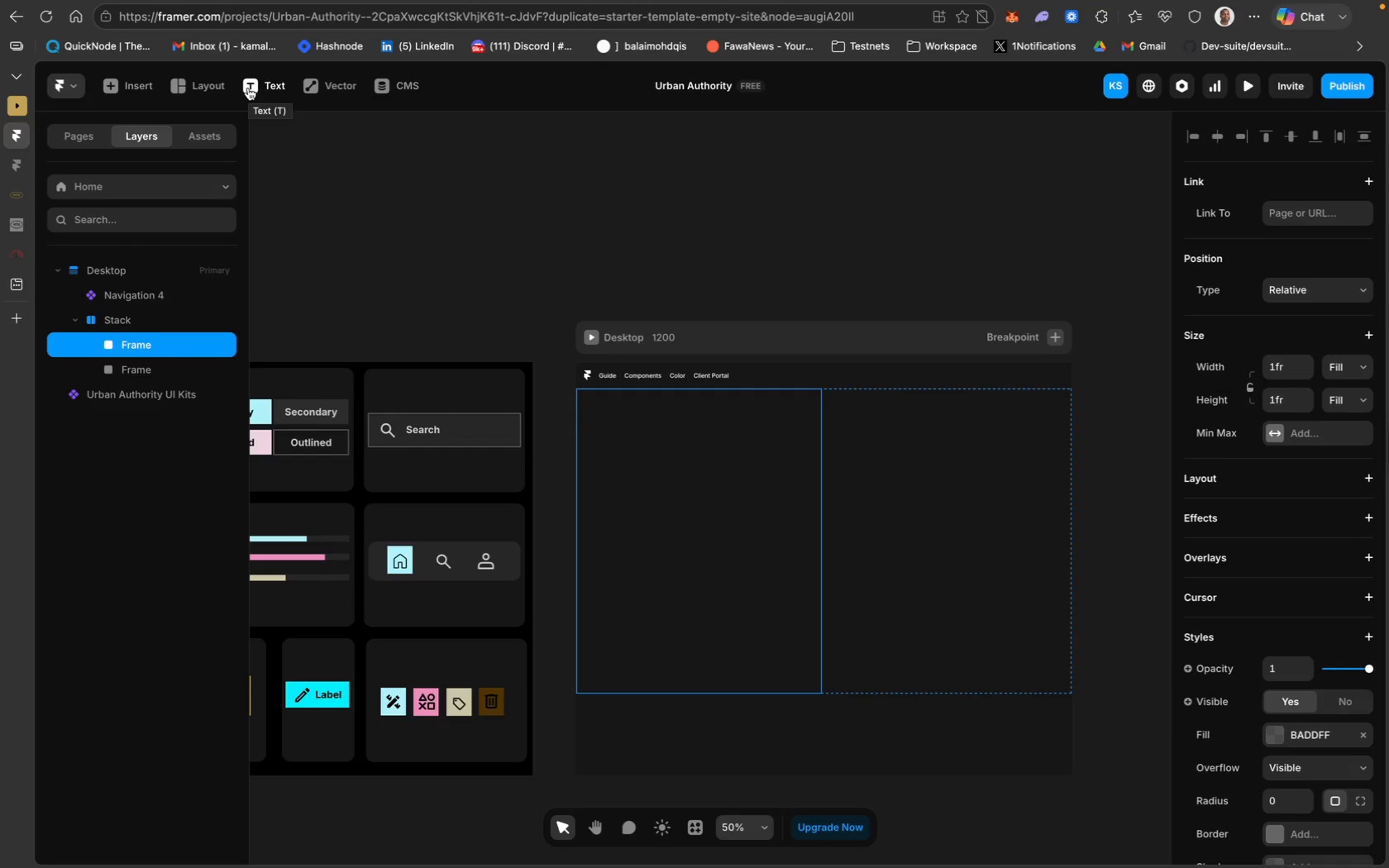 
wait(6.0)
 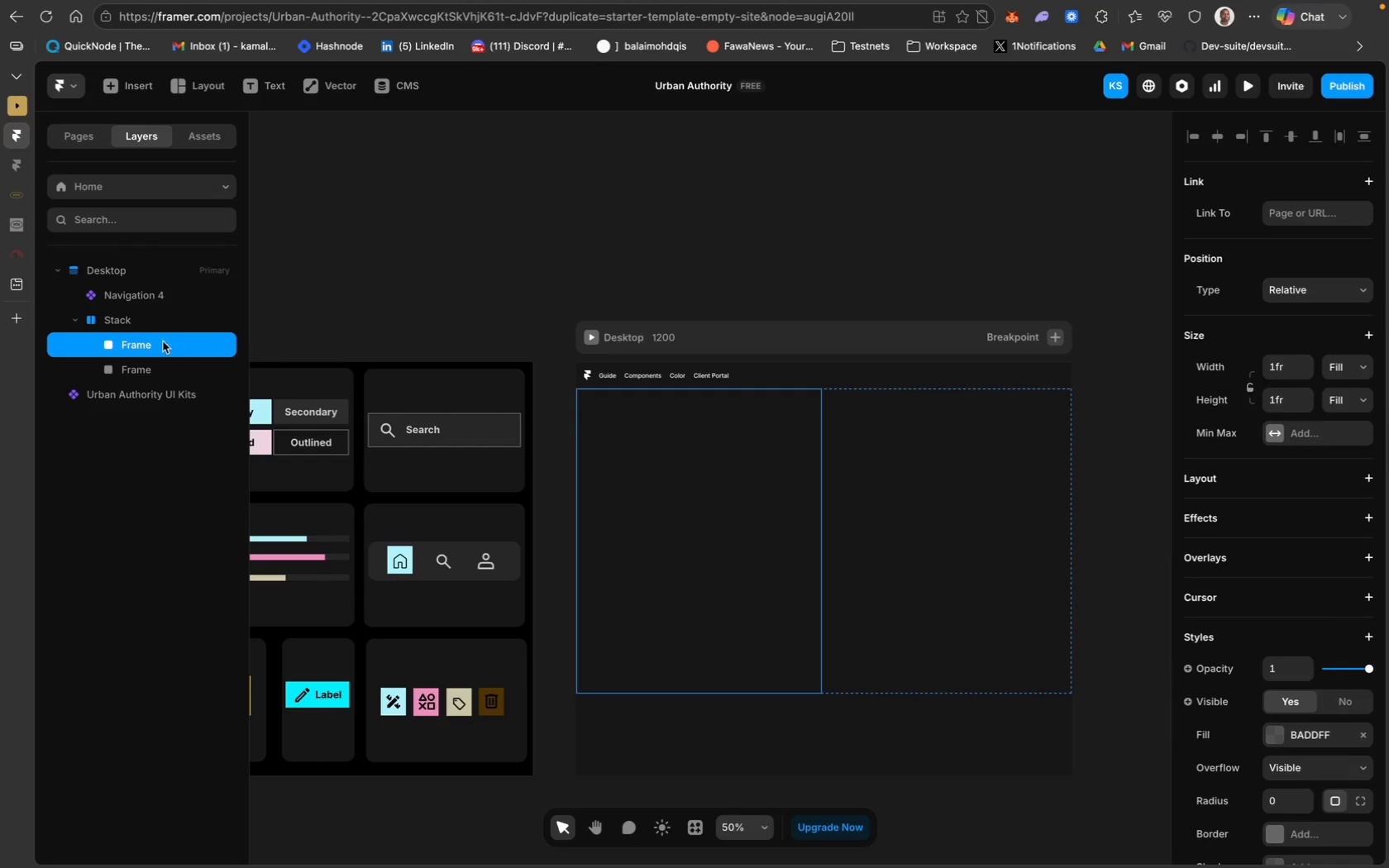 
left_click([248, 88])
 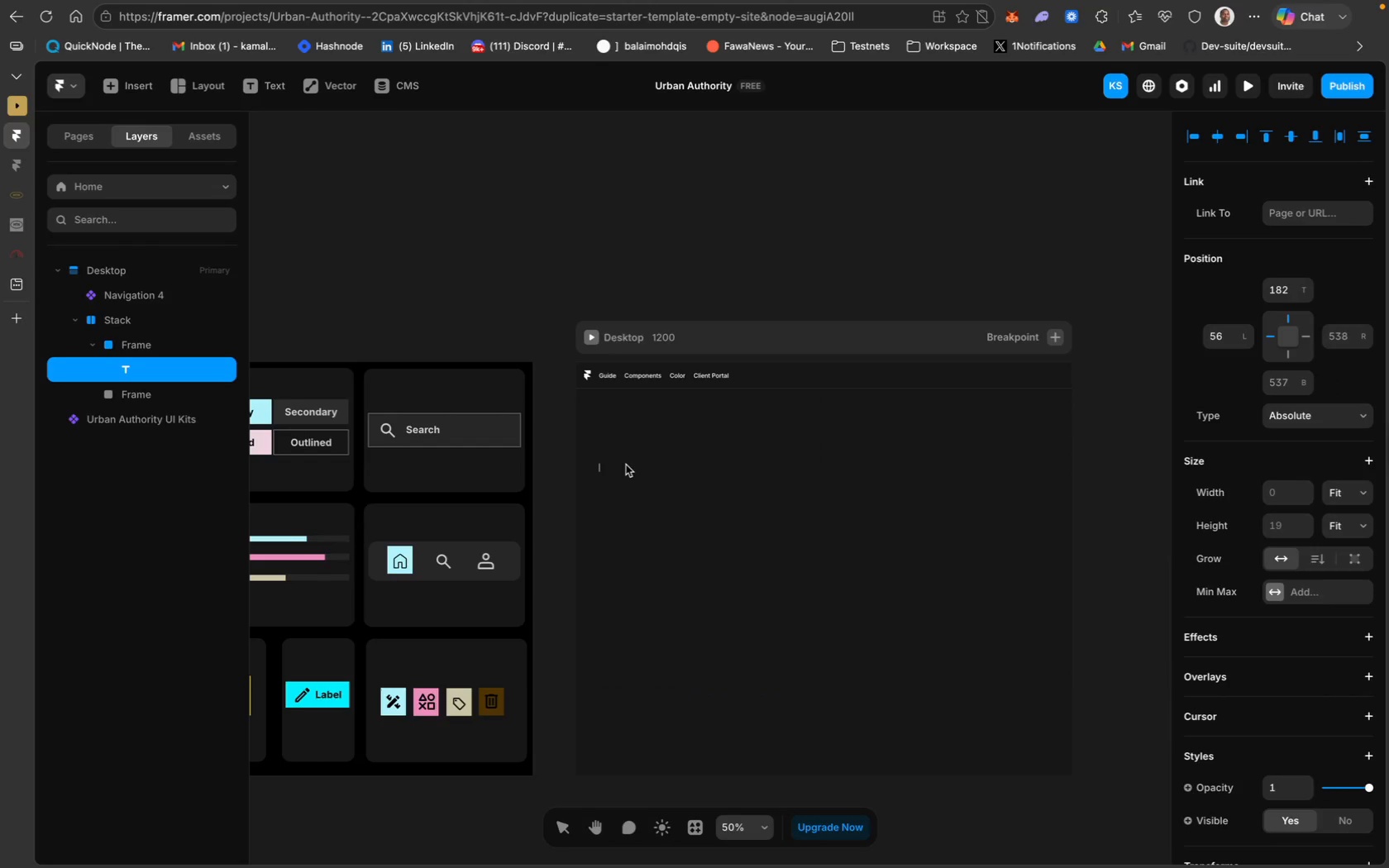 
type(Canv)
key(Backspace)
key(Backspace)
key(Backspace)
key(Backspace)
type(CANVAS & c)
key(Backspace)
type(CLAUSE)
 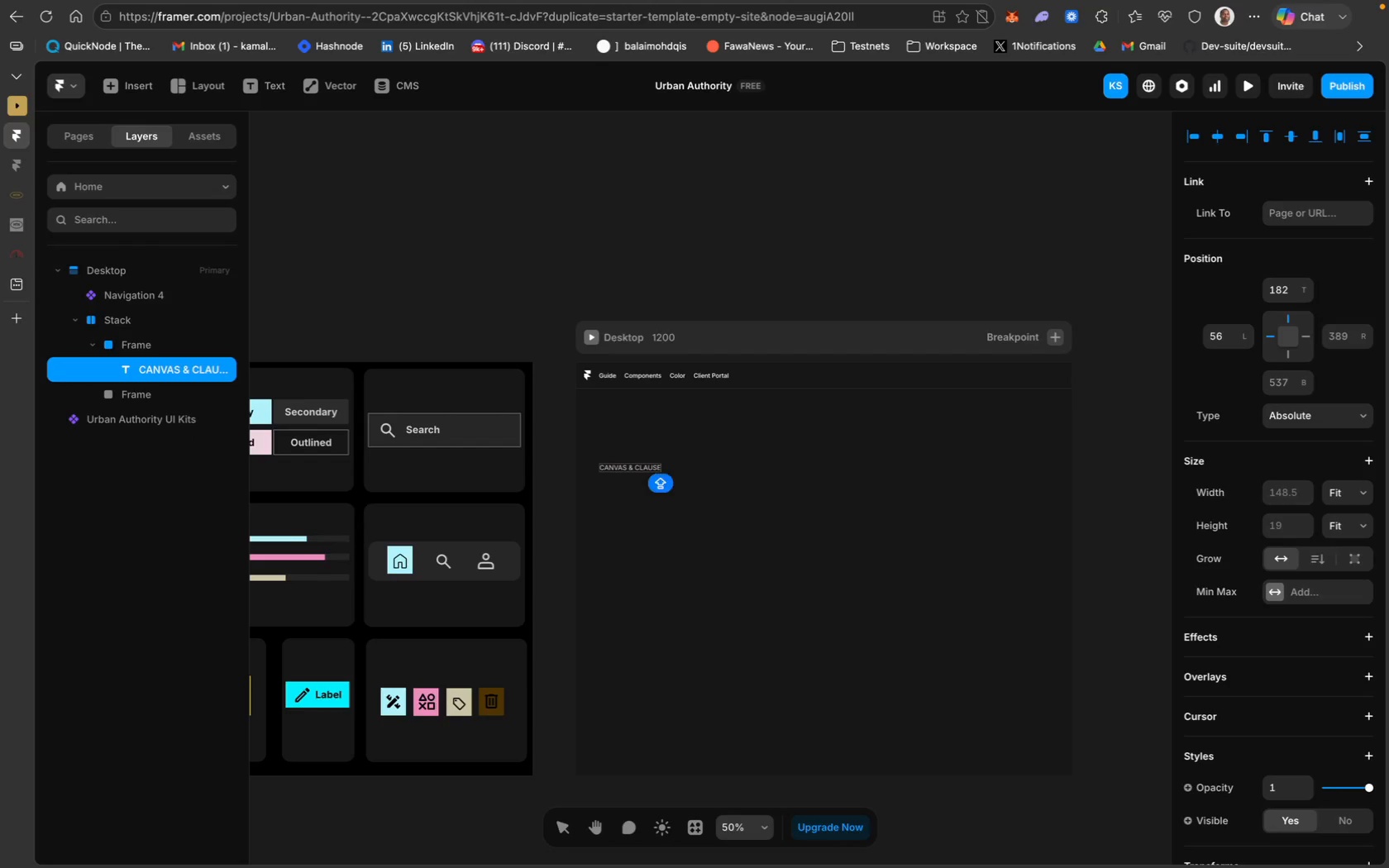 
key(Meta+A)
 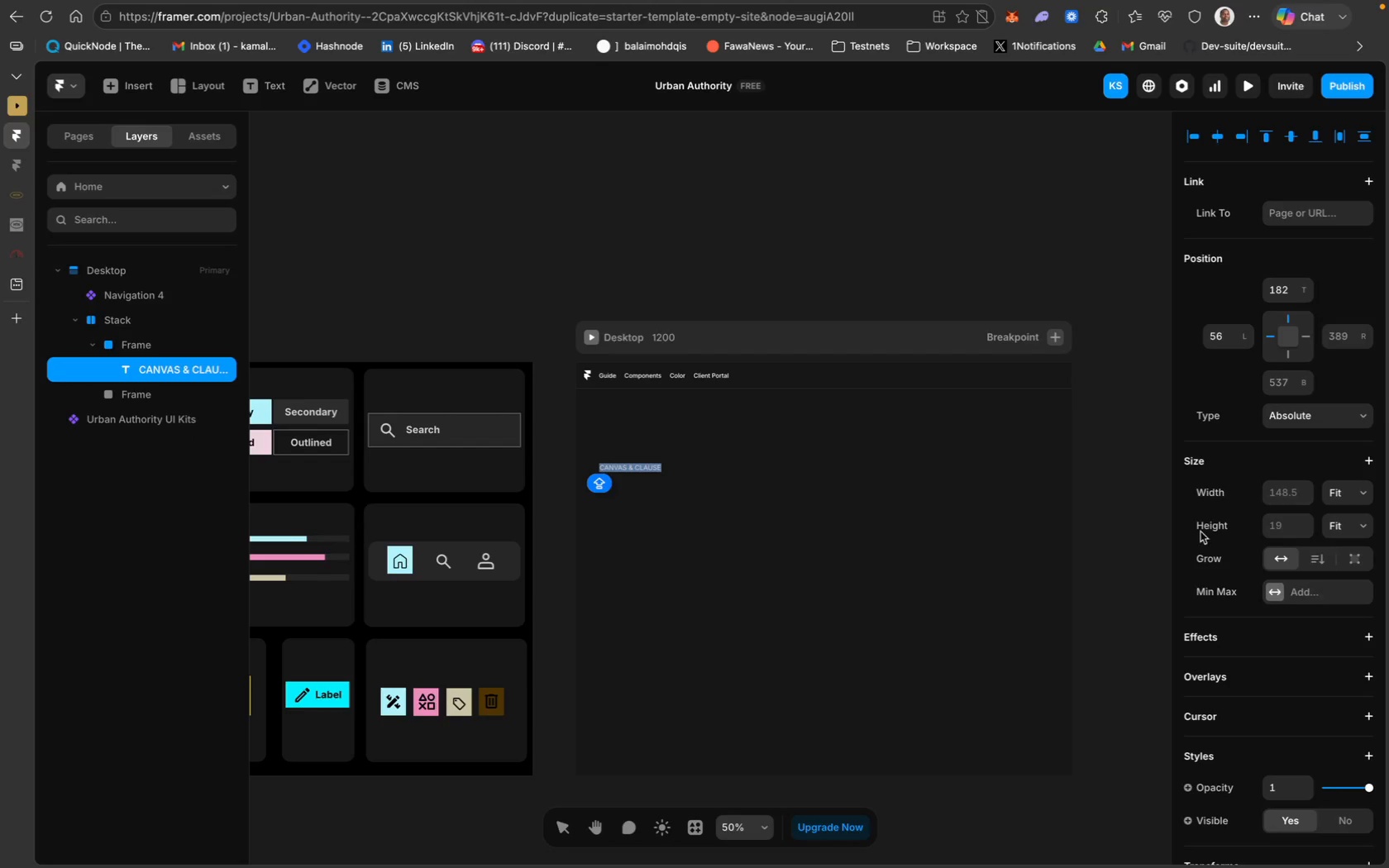 
scroll: coordinate [1267, 546], scroll_direction: down, amount: 47.0
 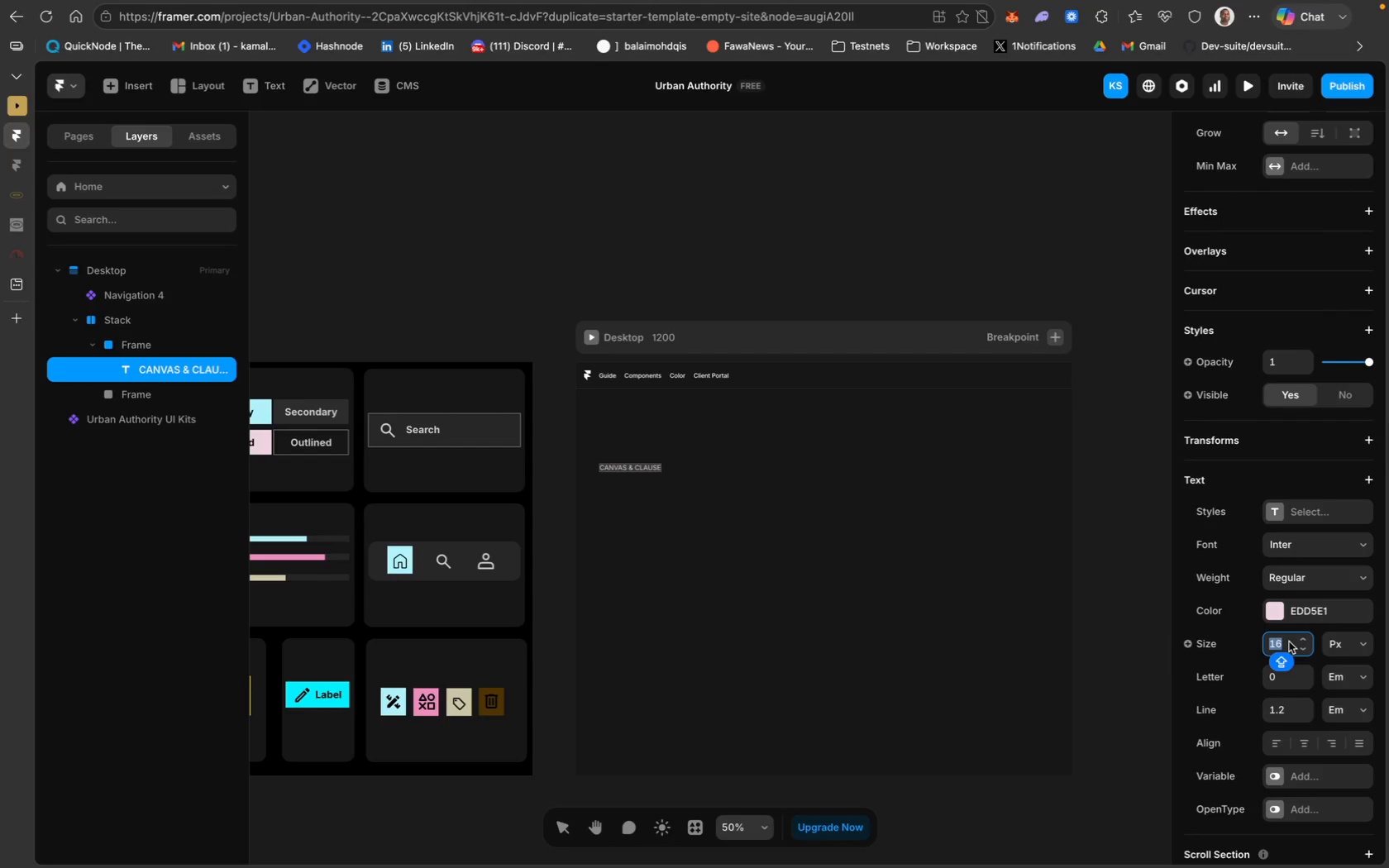 
type(30)
 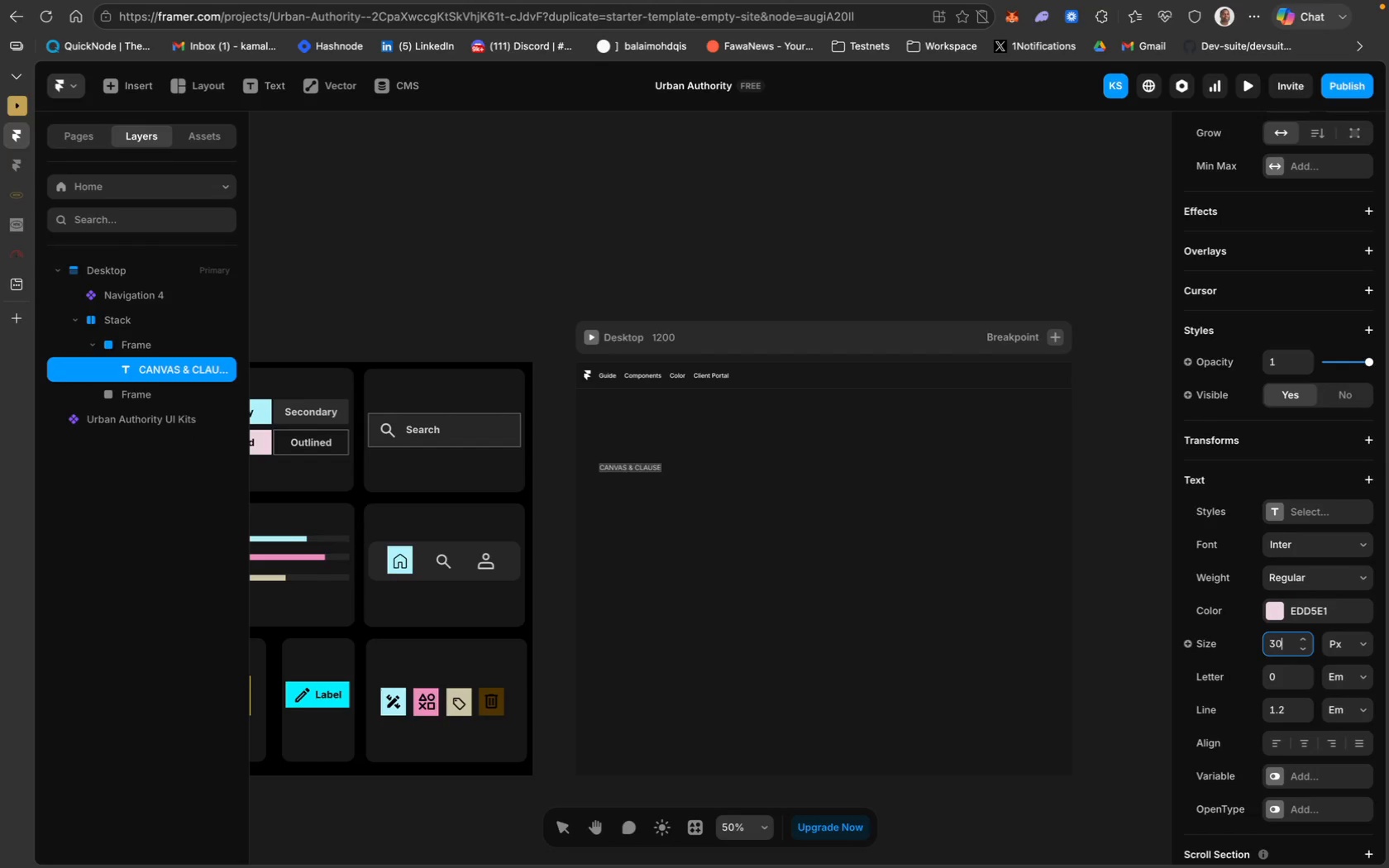 
key(Enter)
 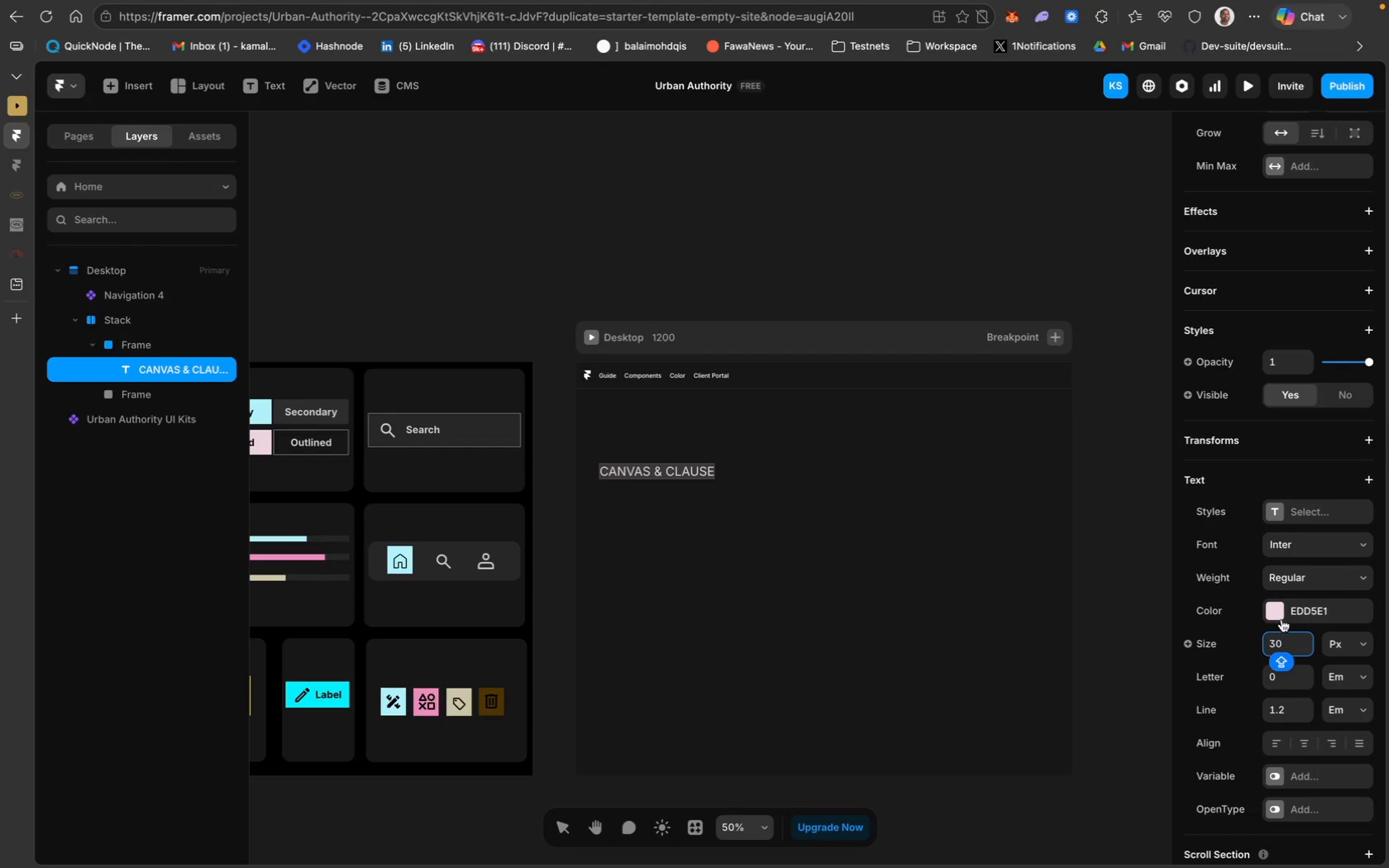 
key(Backspace)
key(Backspace)
type(45)
 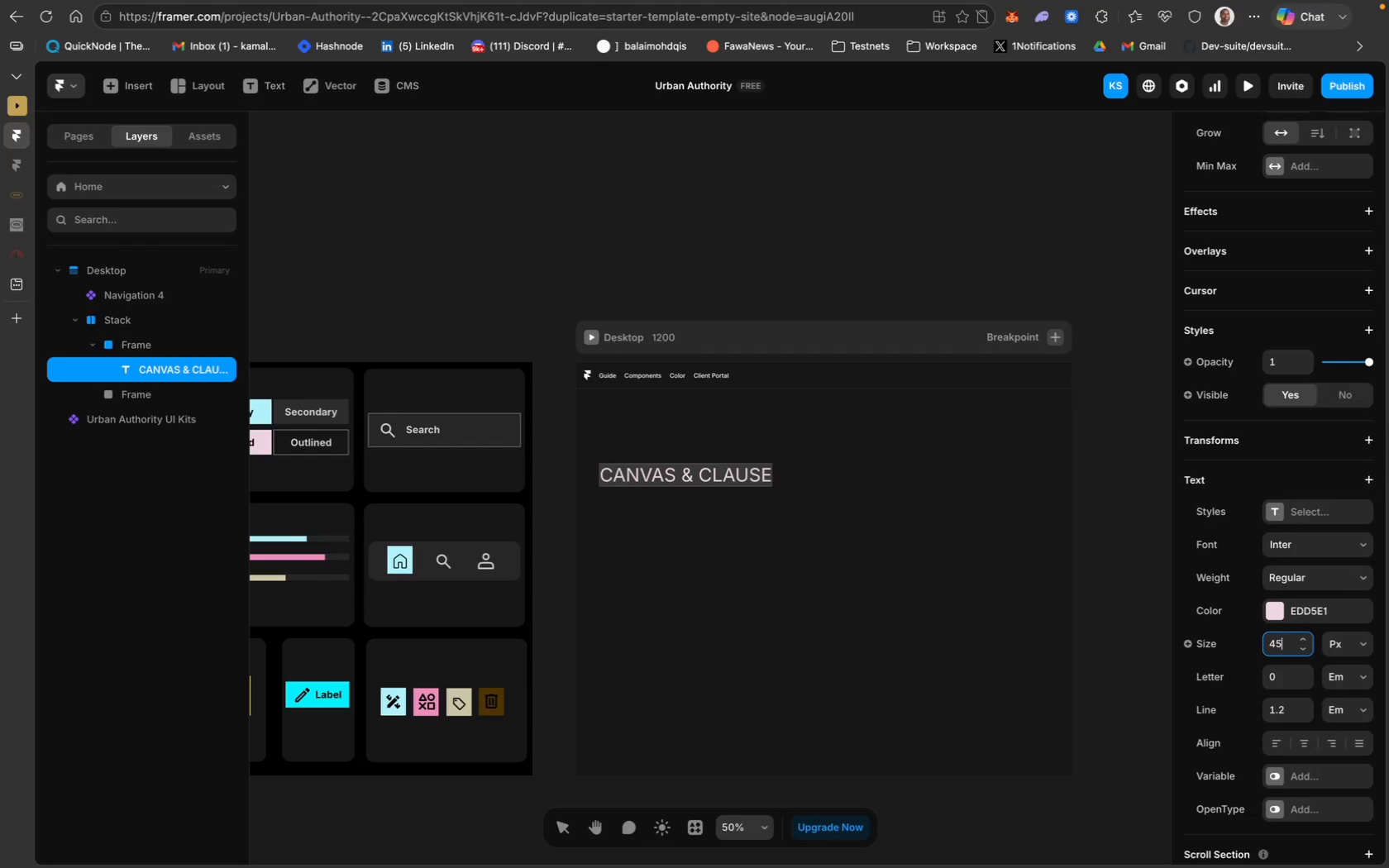 
key(Enter)
 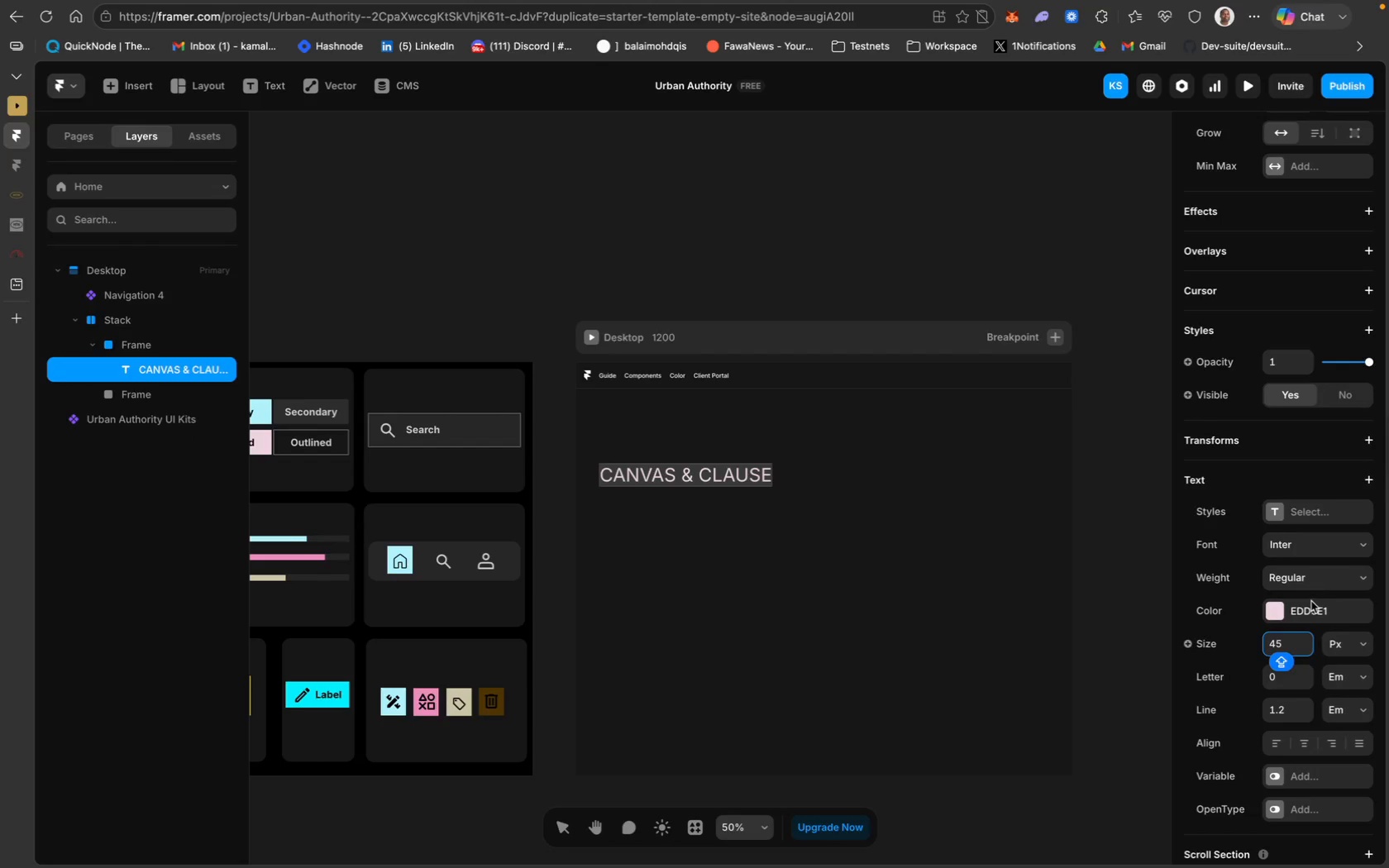 
scroll: coordinate [460, 470], scroll_direction: up, amount: 46.0
 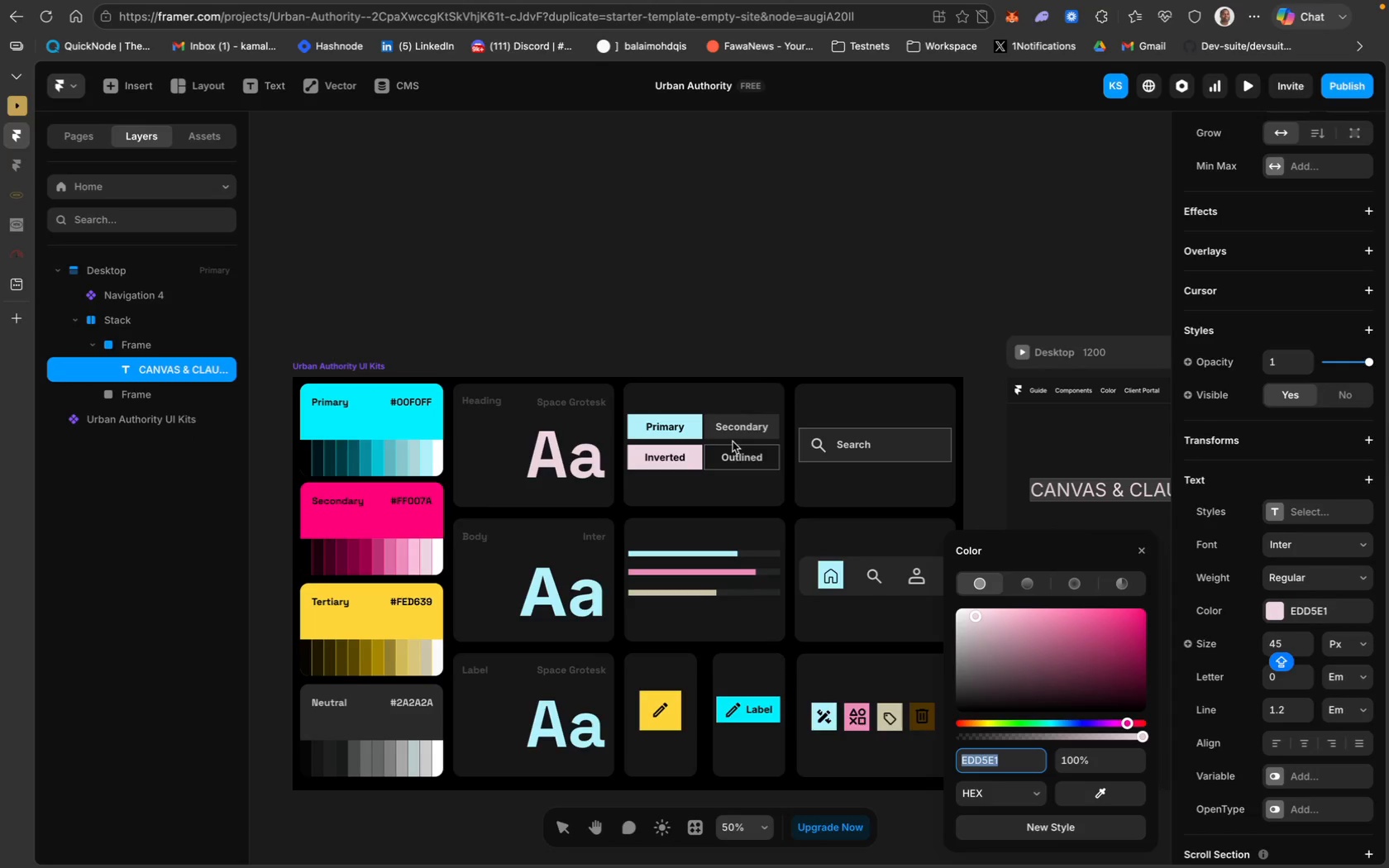 
left_click([751, 426])
 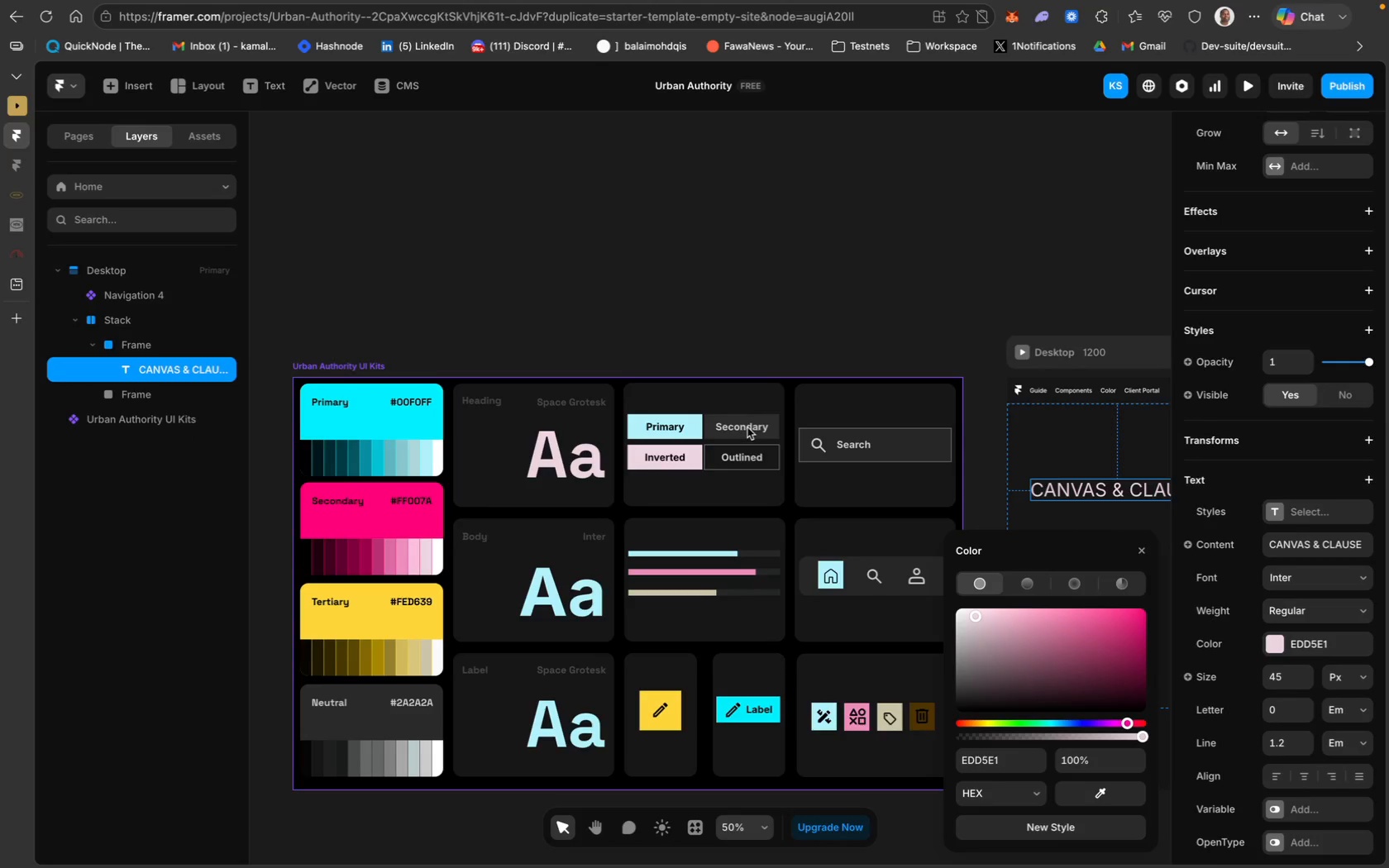 
left_click([750, 426])
 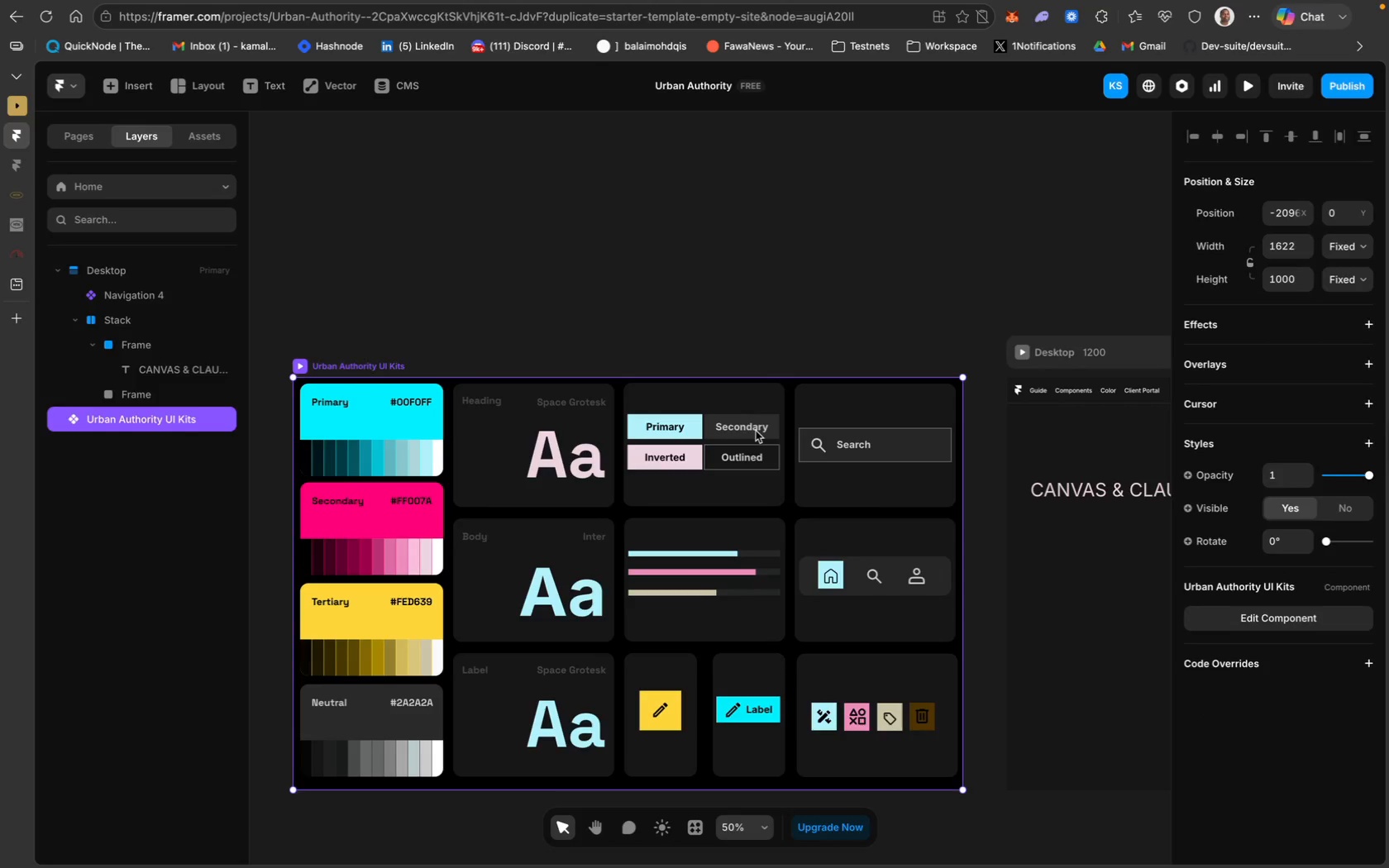 
scroll: coordinate [872, 510], scroll_direction: down, amount: 19.0
 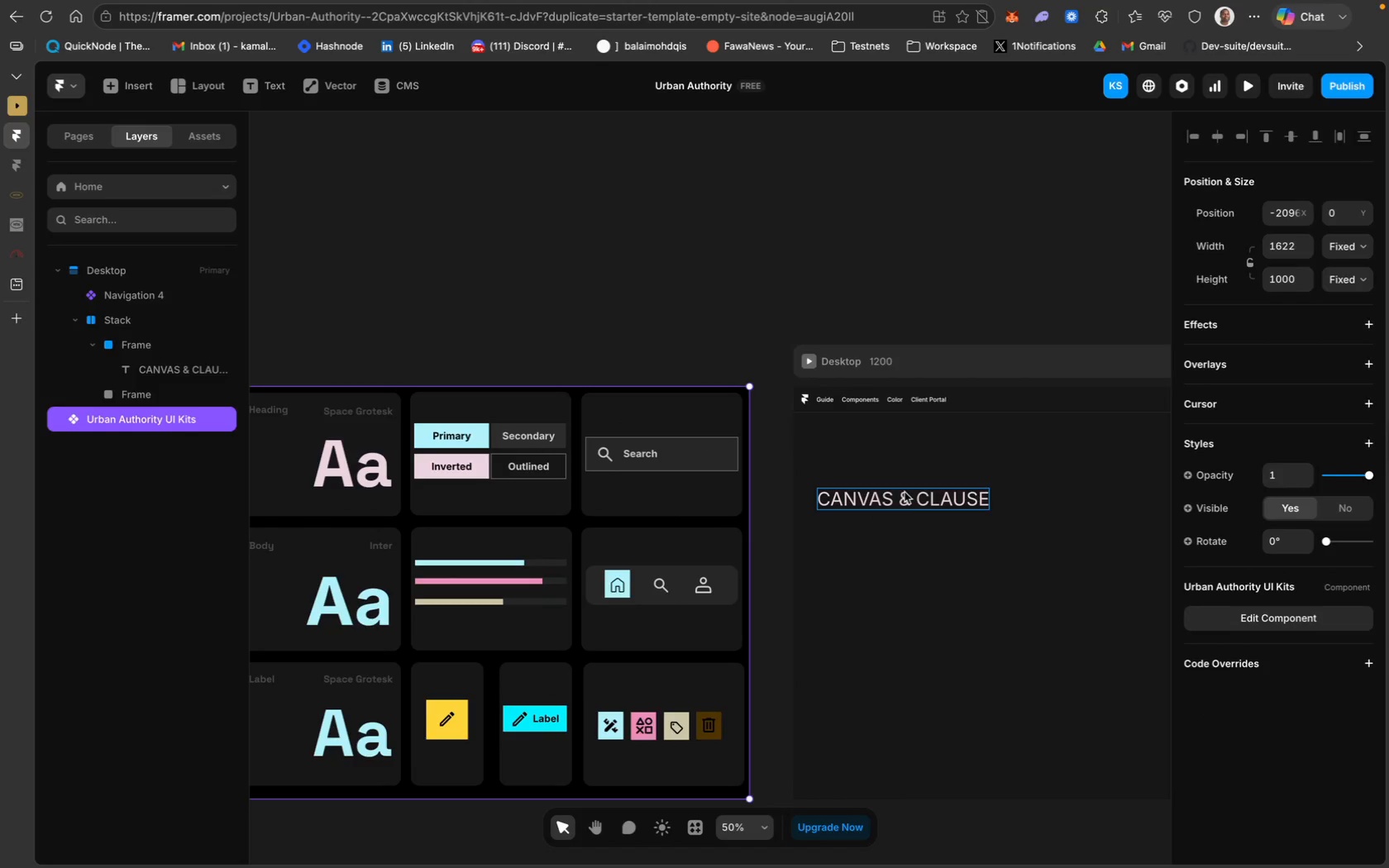 
left_click([915, 501])
 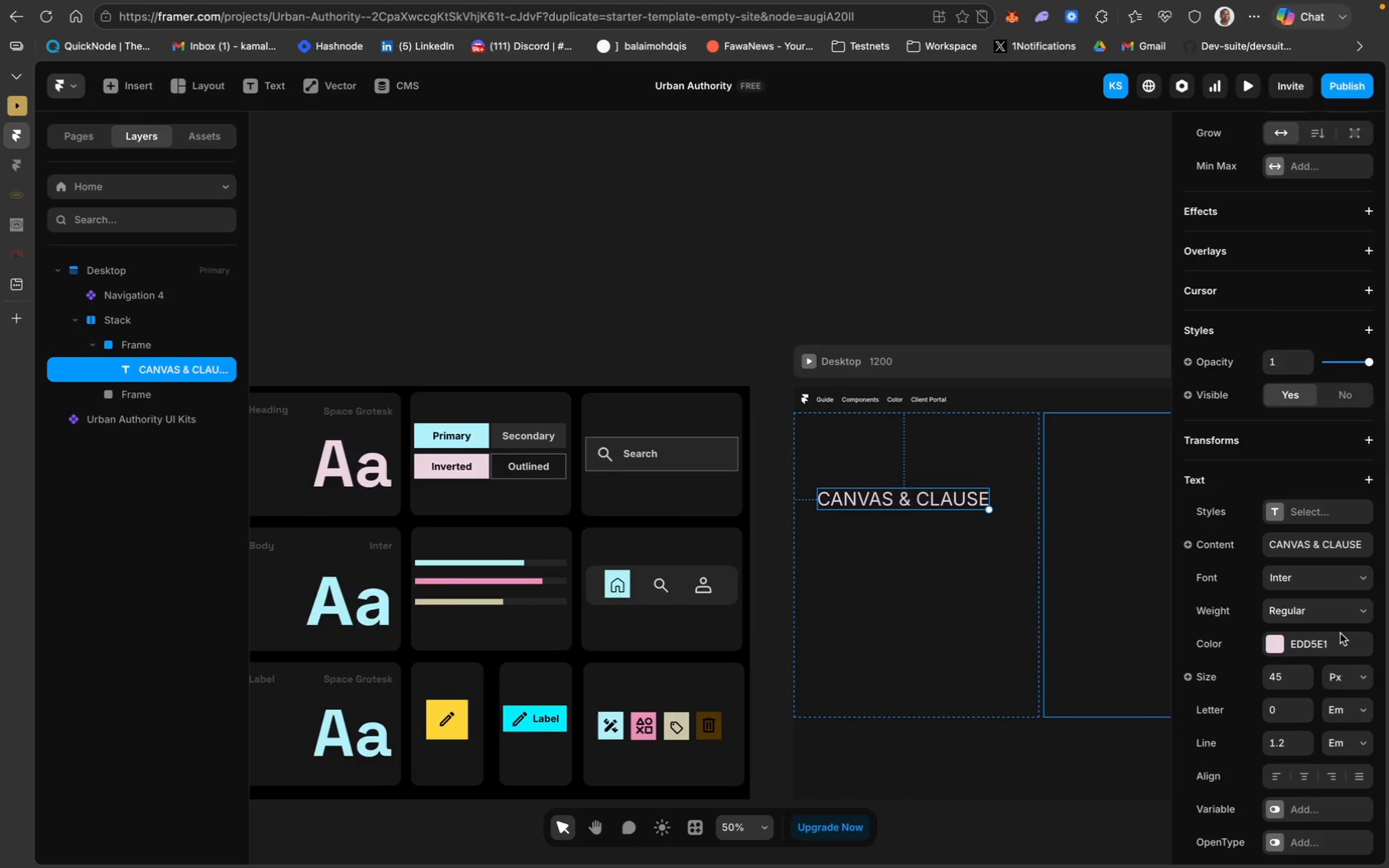 
scroll: coordinate [1359, 673], scroll_direction: down, amount: 10.0
 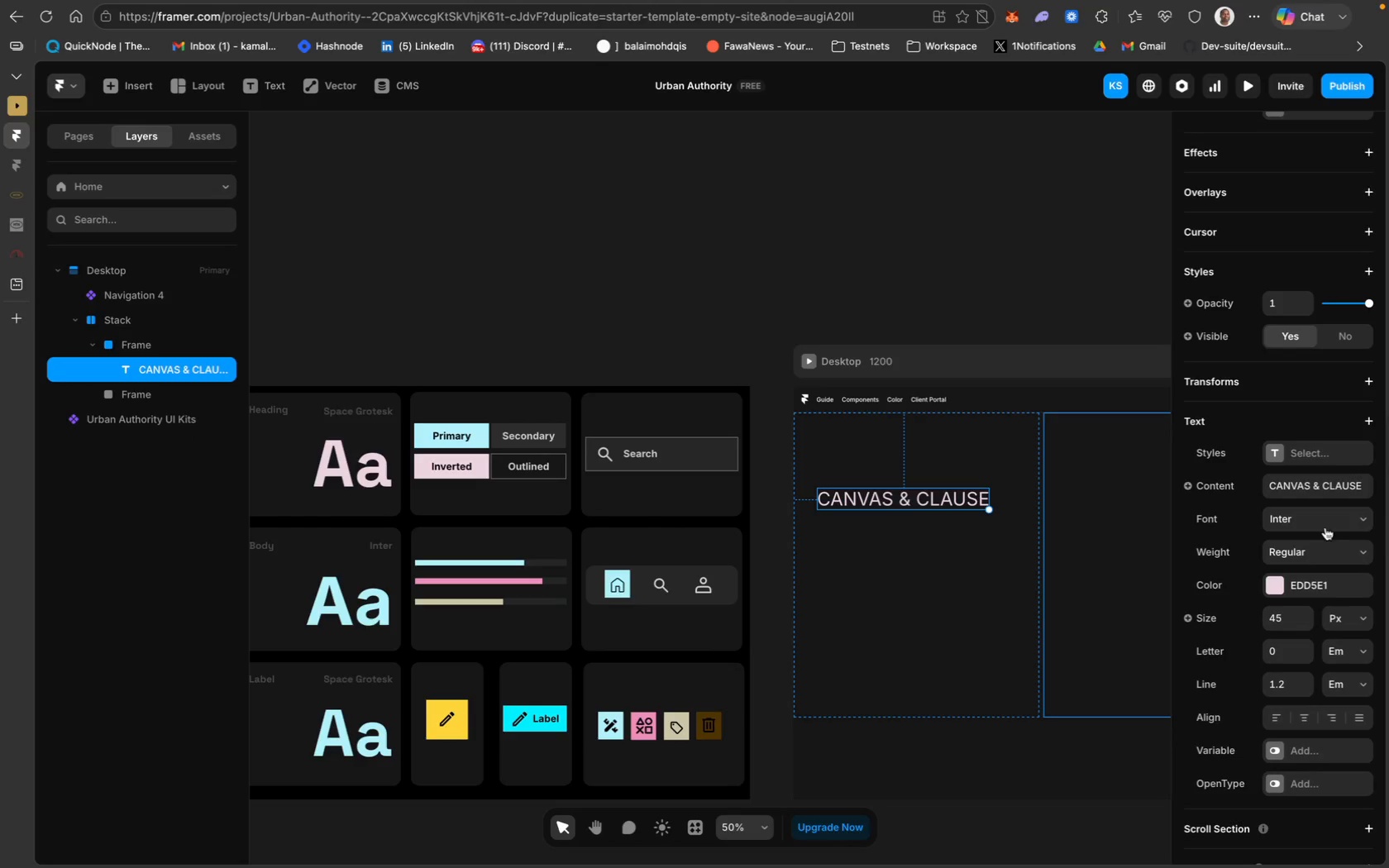 
left_click([1329, 522])
 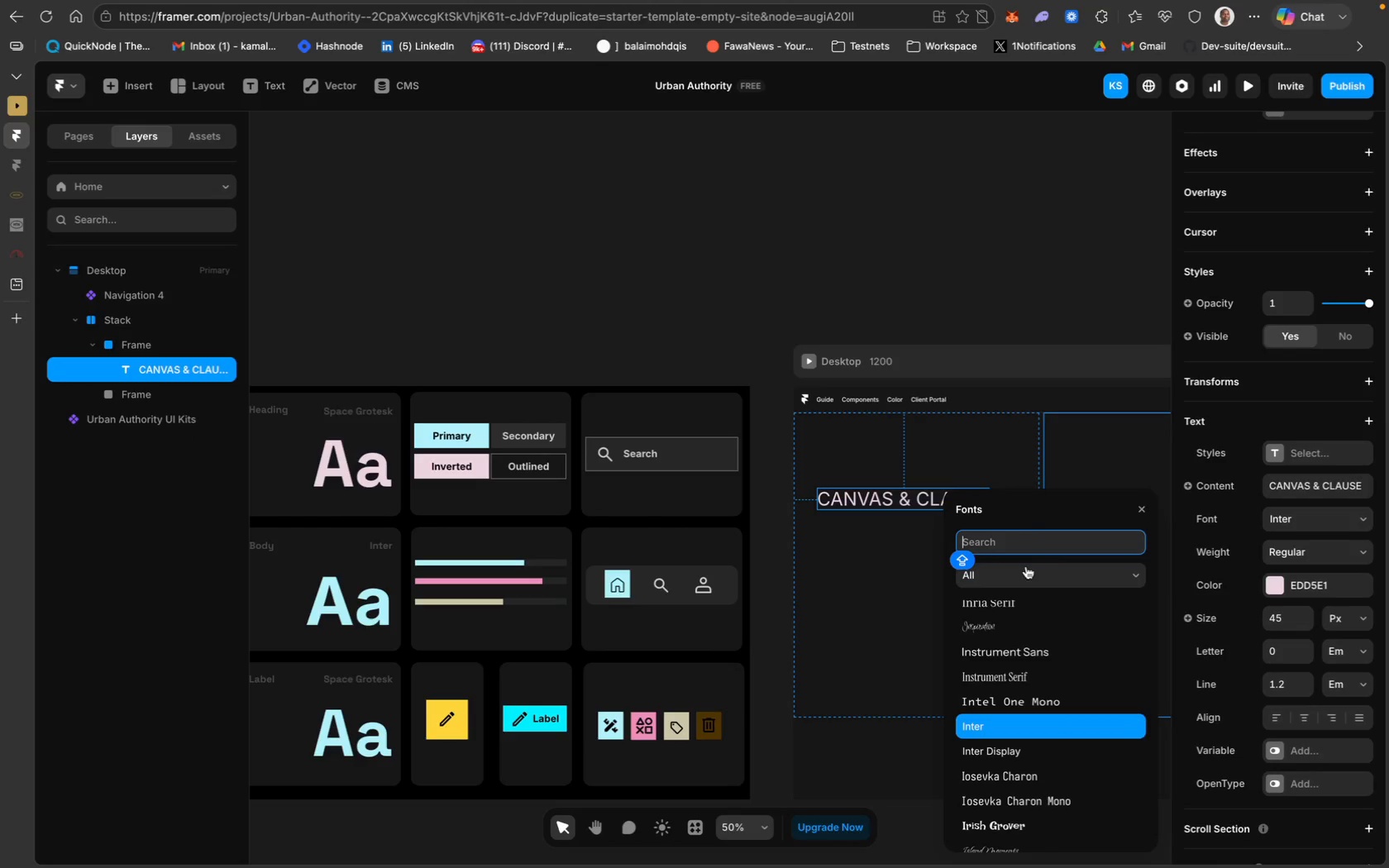 
left_click([1032, 546])
 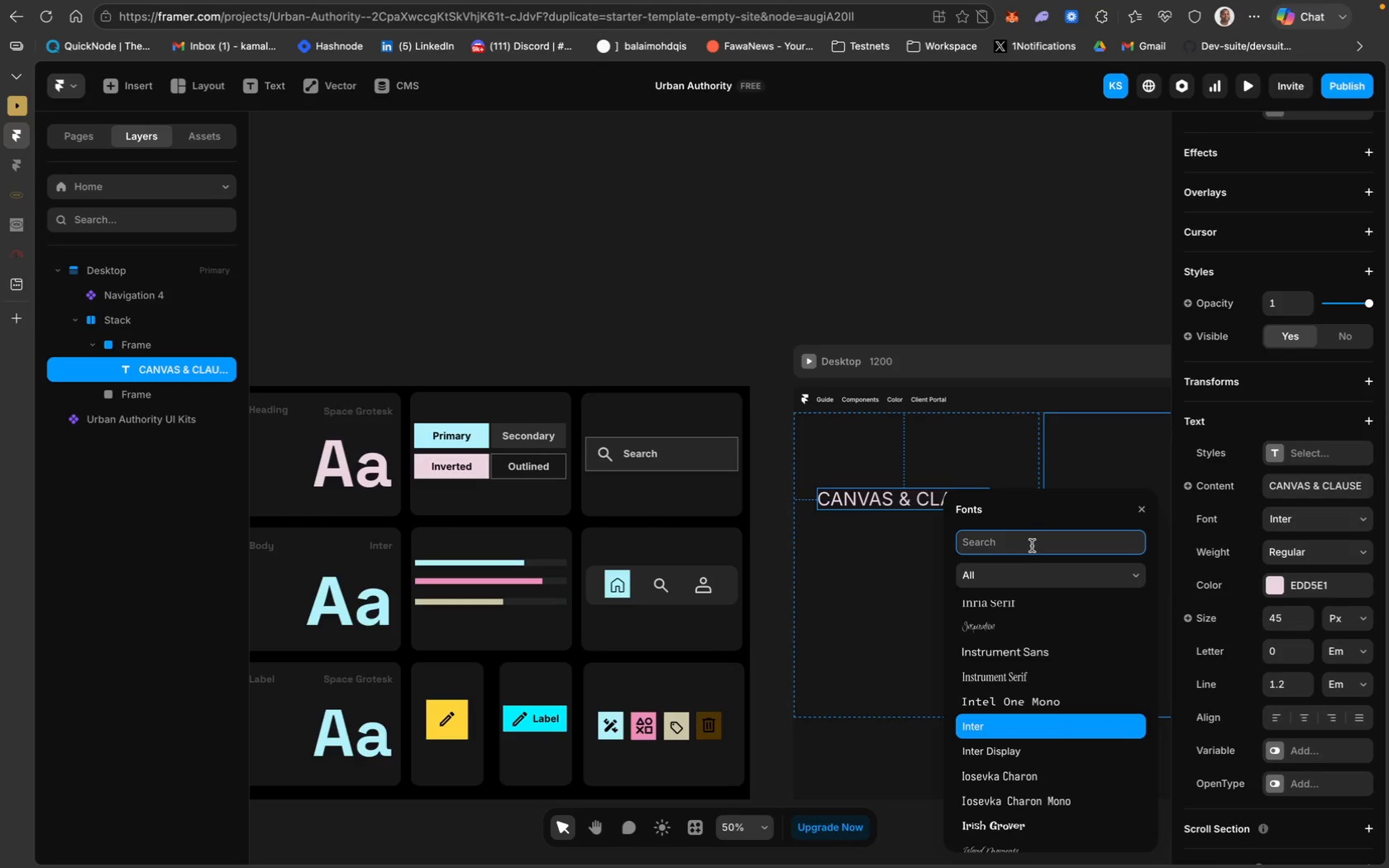 
type(S)
key(Backspace)
type(SPAC)
 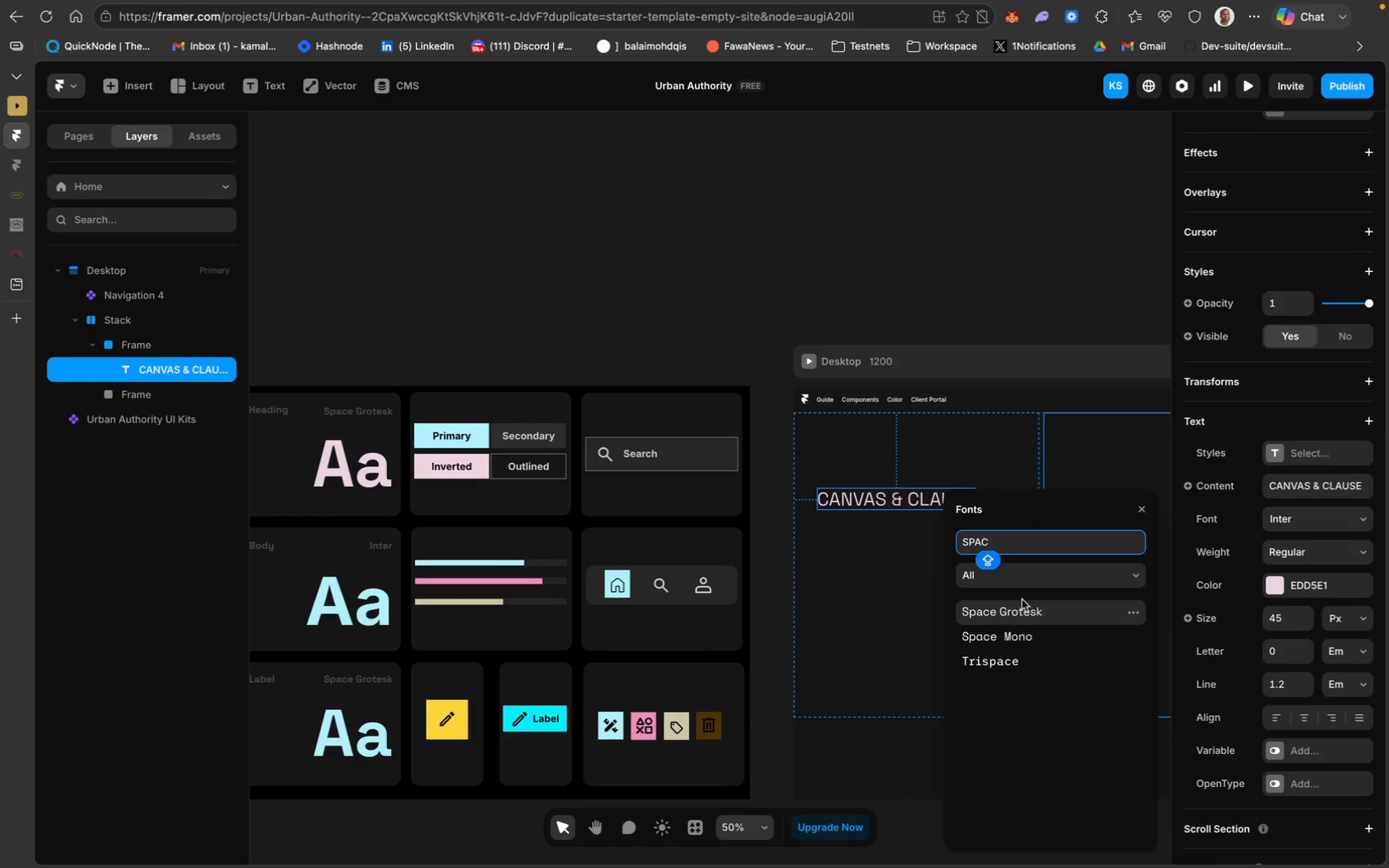 
left_click([1028, 613])
 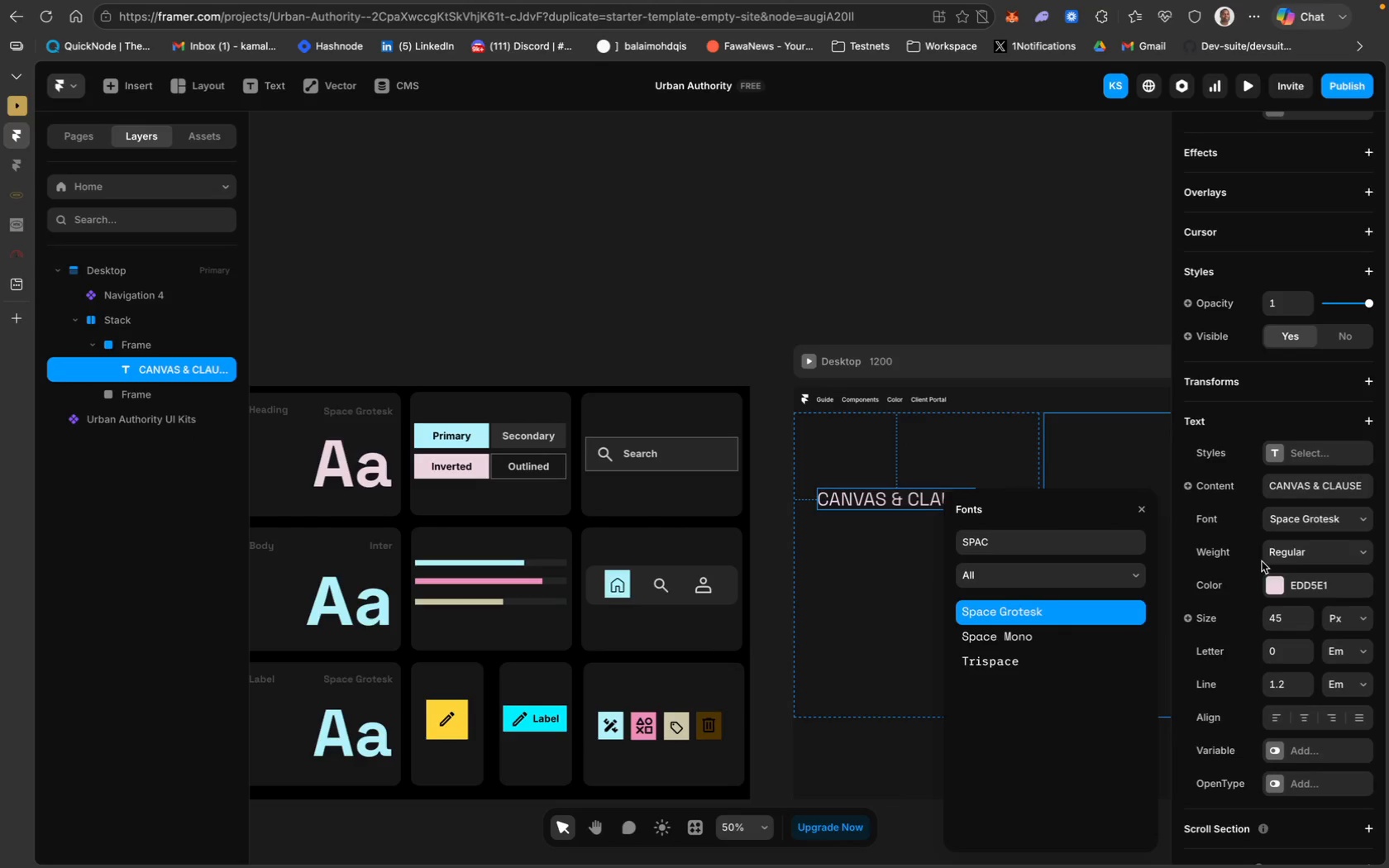 
left_click([1291, 556])
 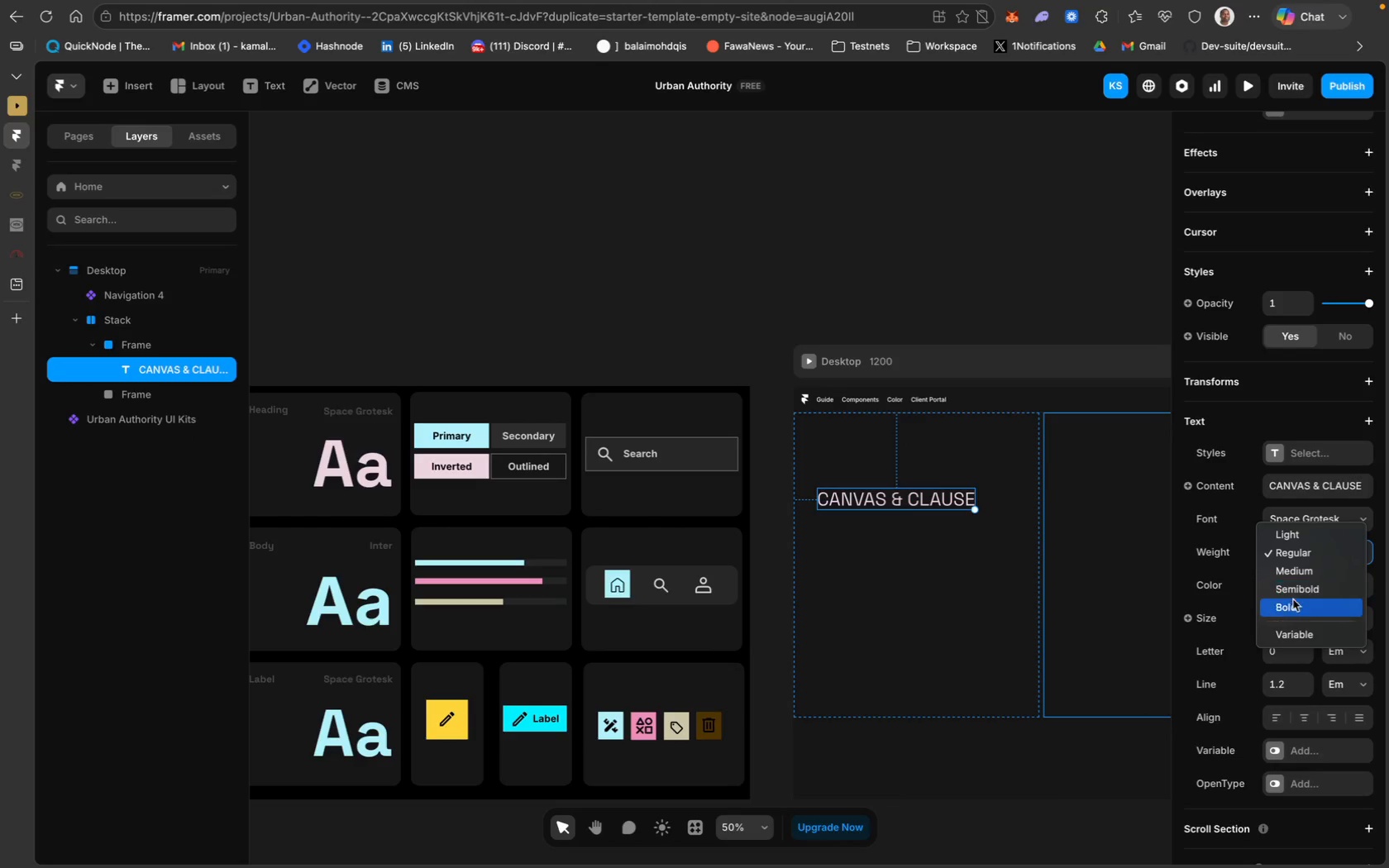 
left_click([1301, 608])
 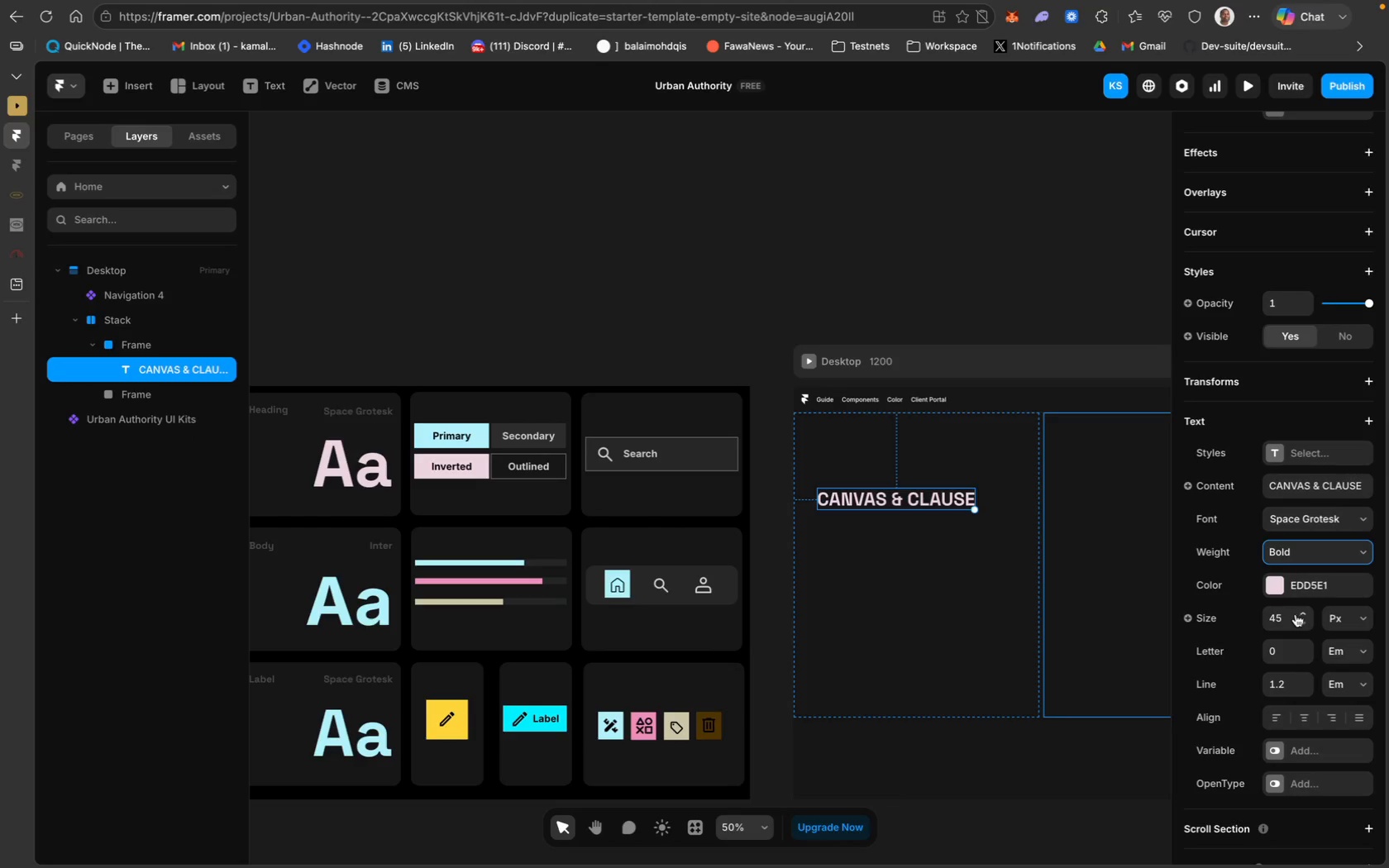 
left_click([1280, 622])
 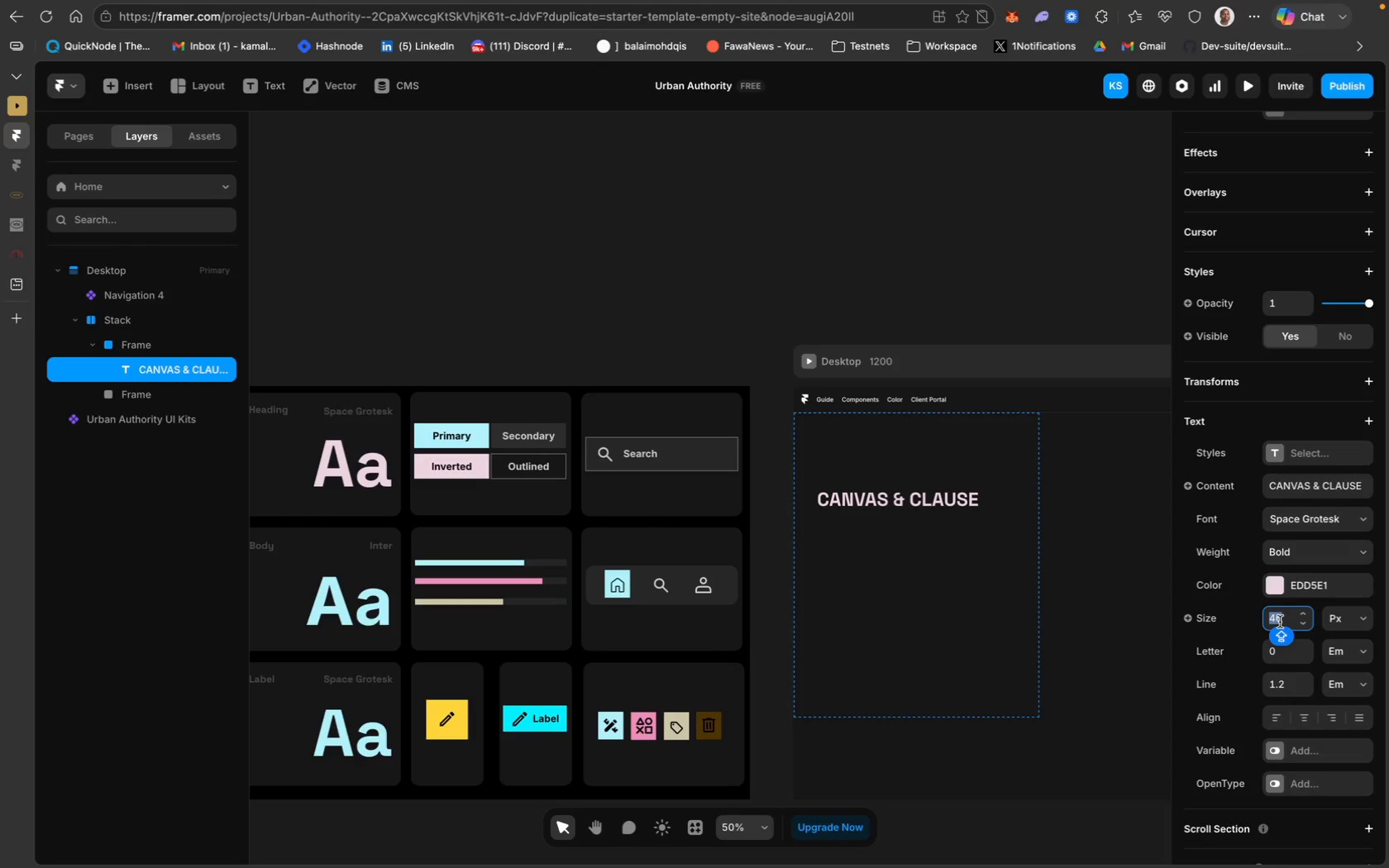 
type(60)
 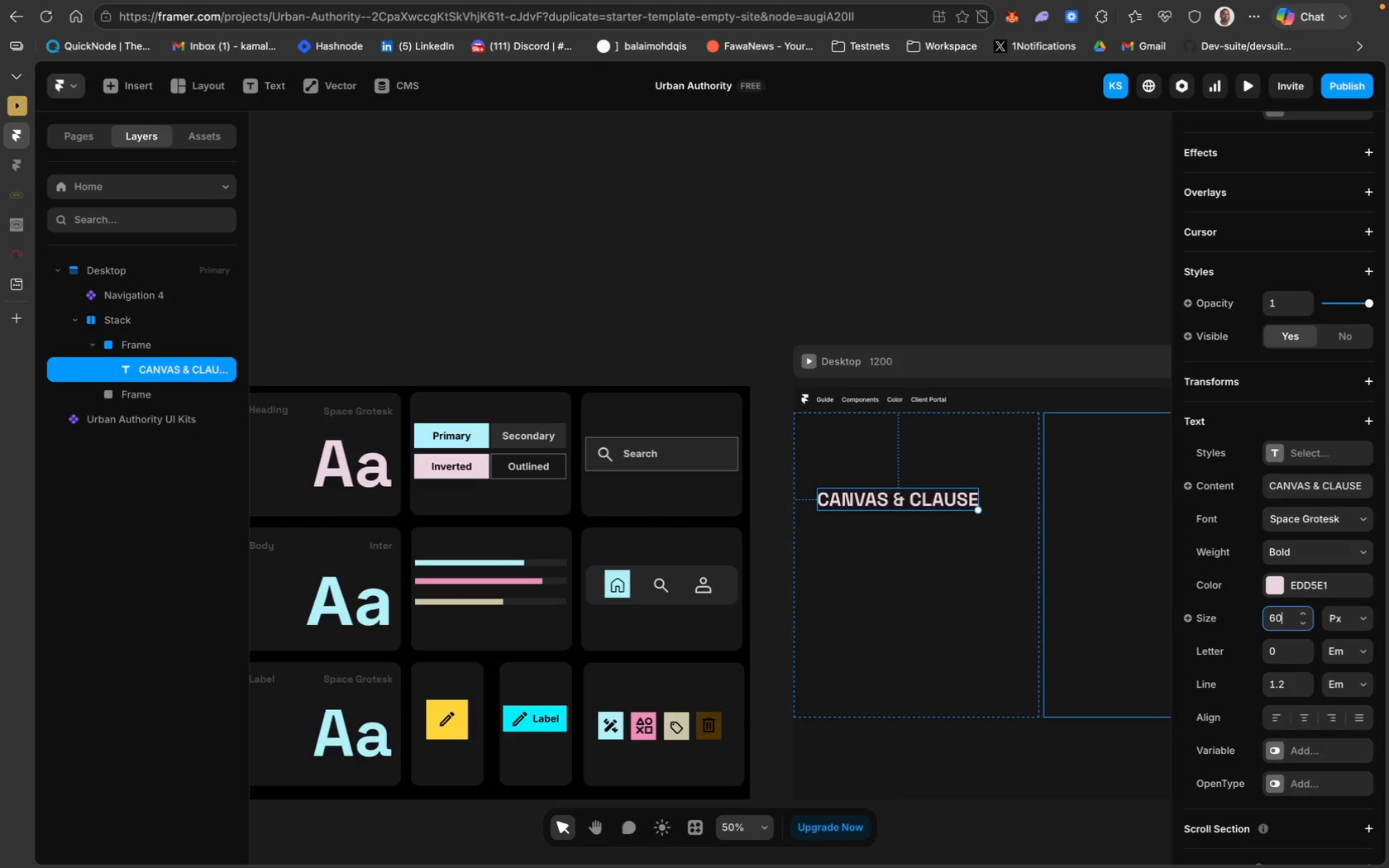 
key(Enter)
 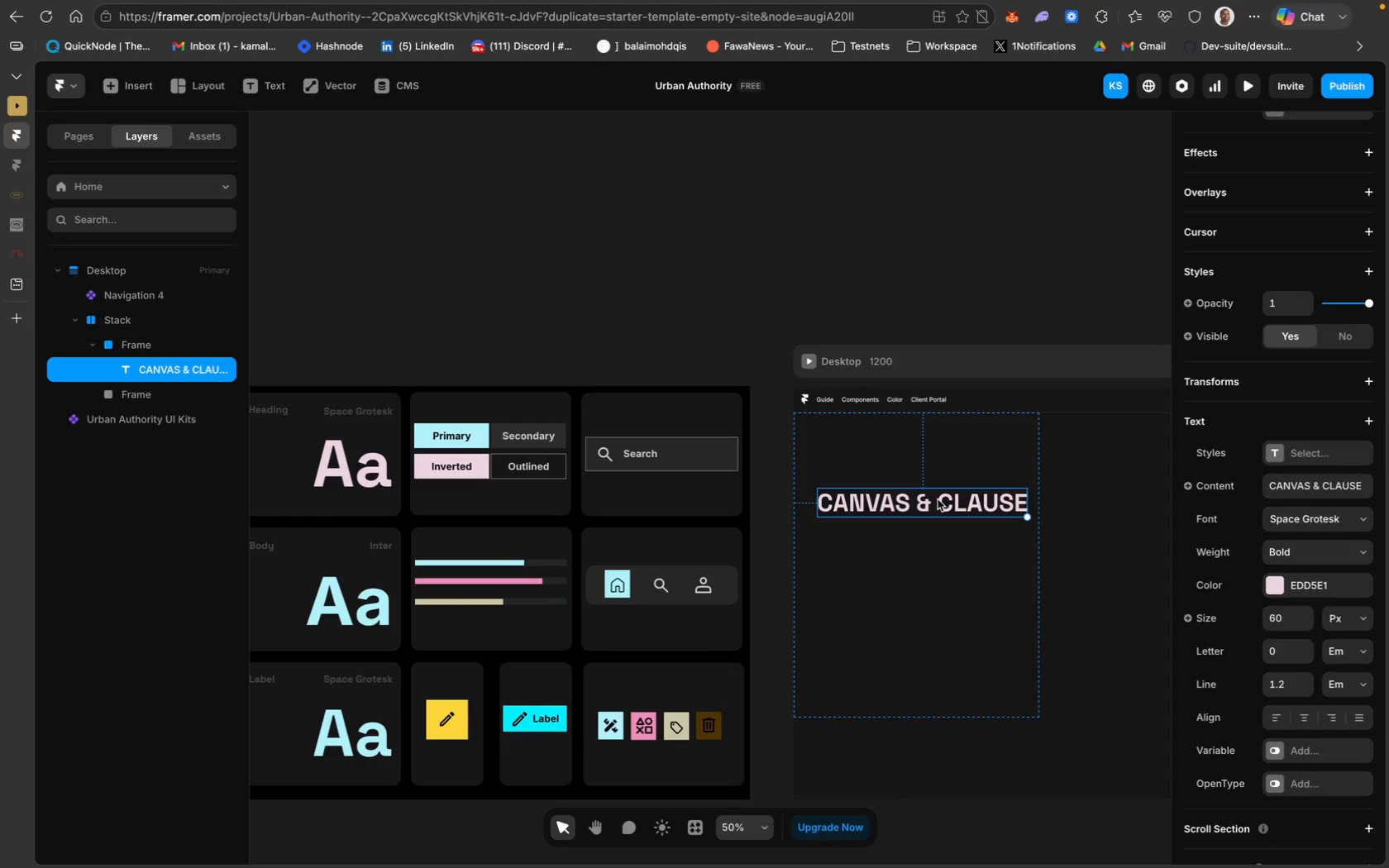 
left_click([936, 501])
 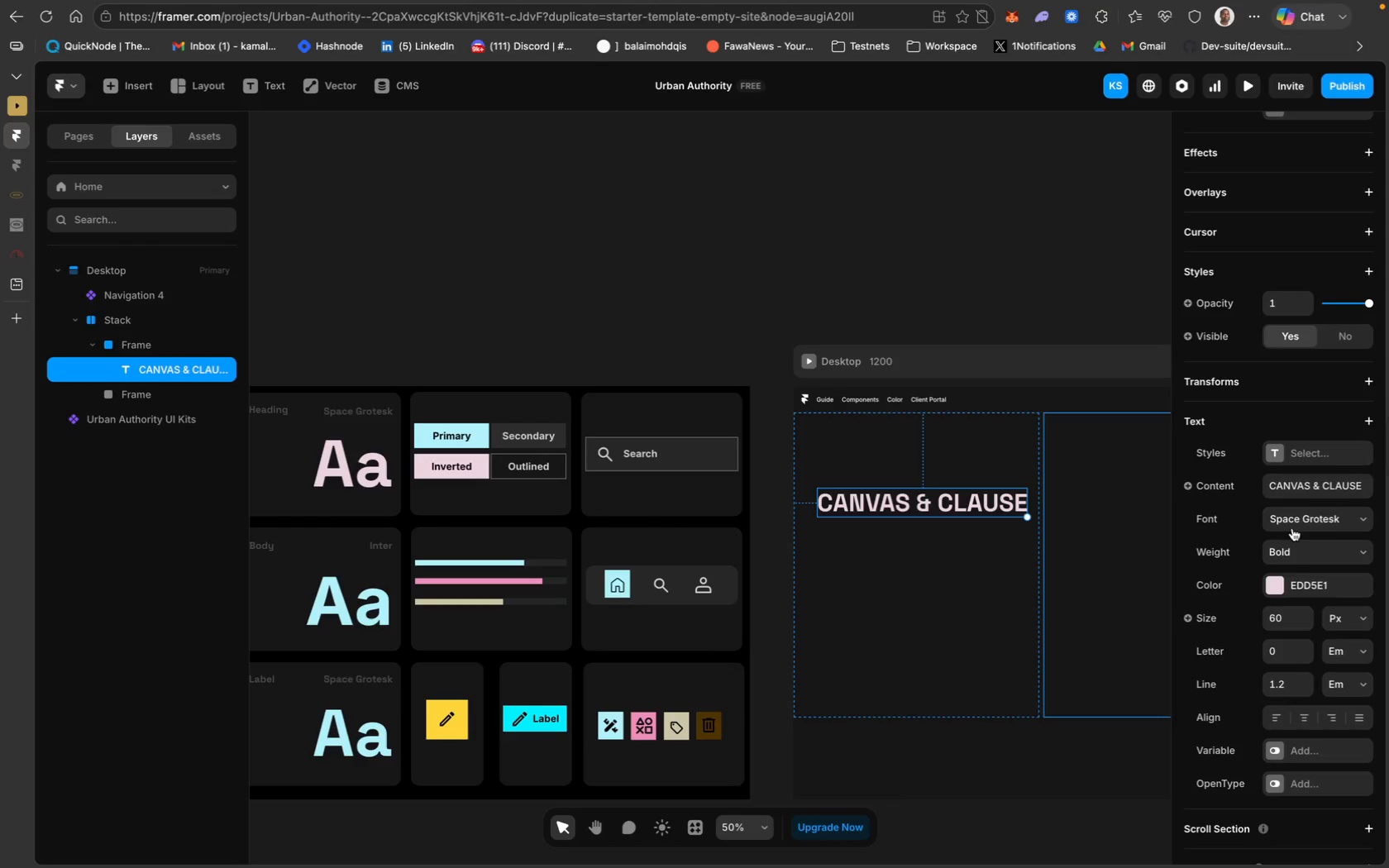 
wait(6.05)
 